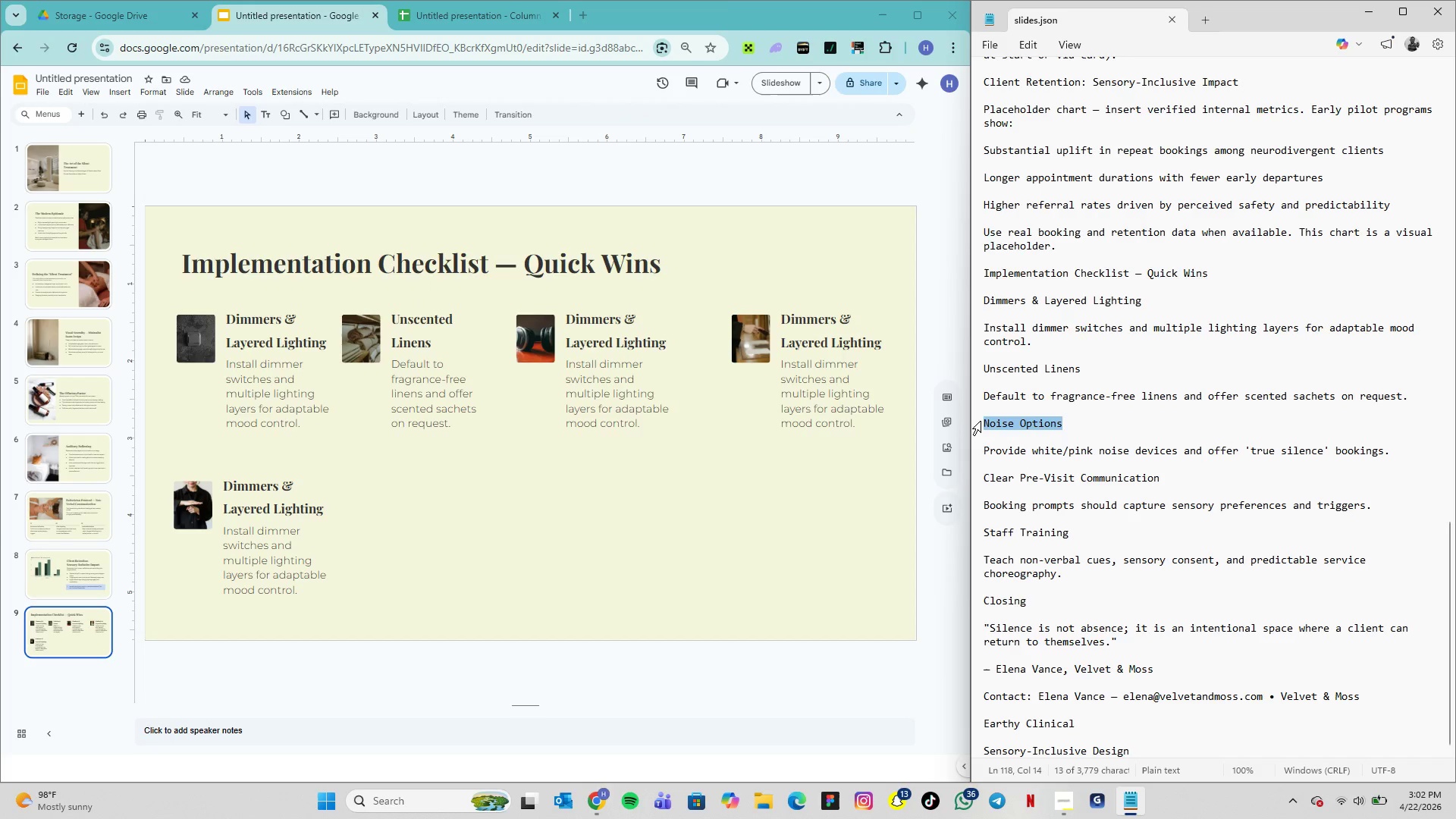 
key(Control+C)
 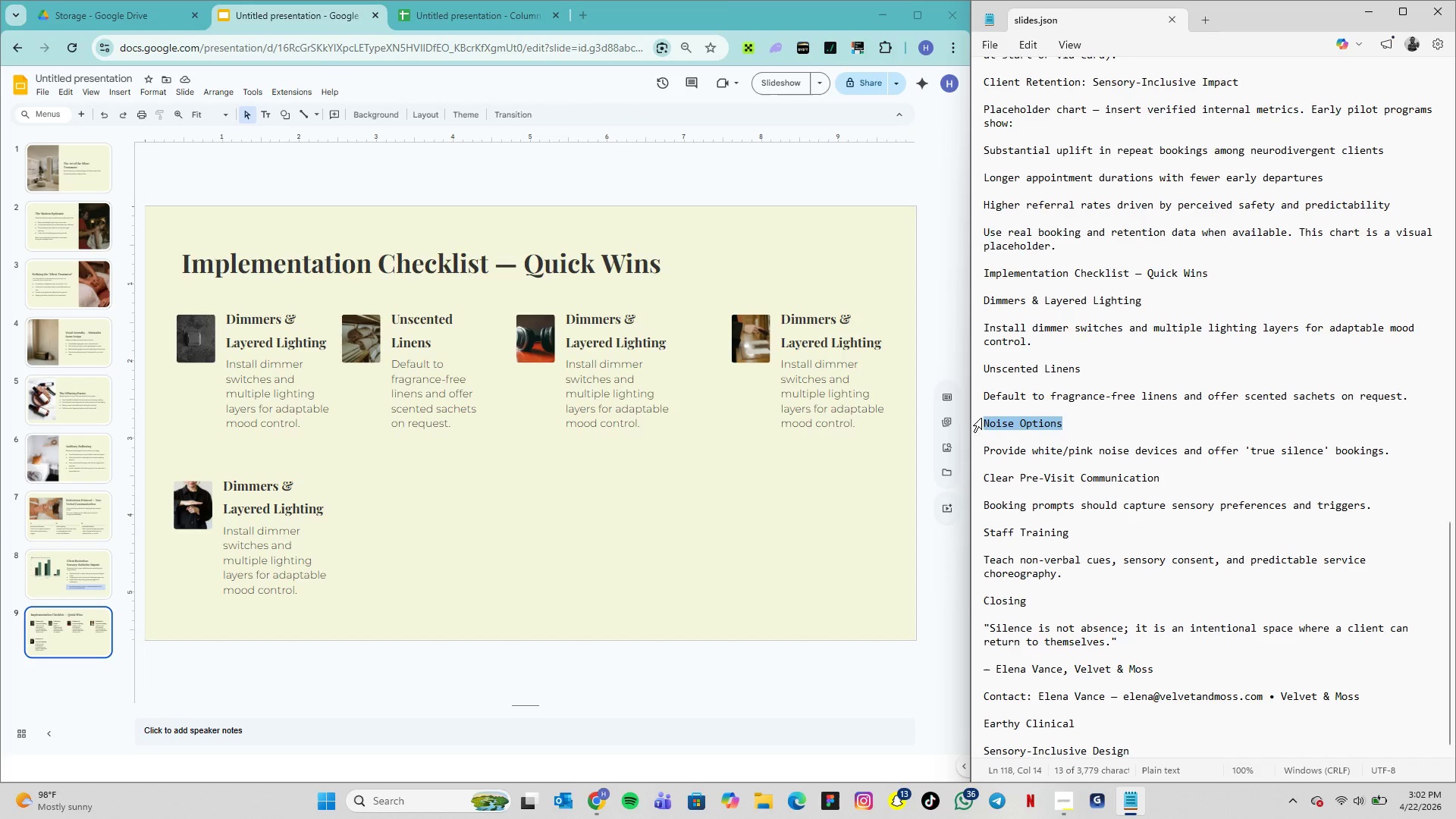 
key(Control+C)
 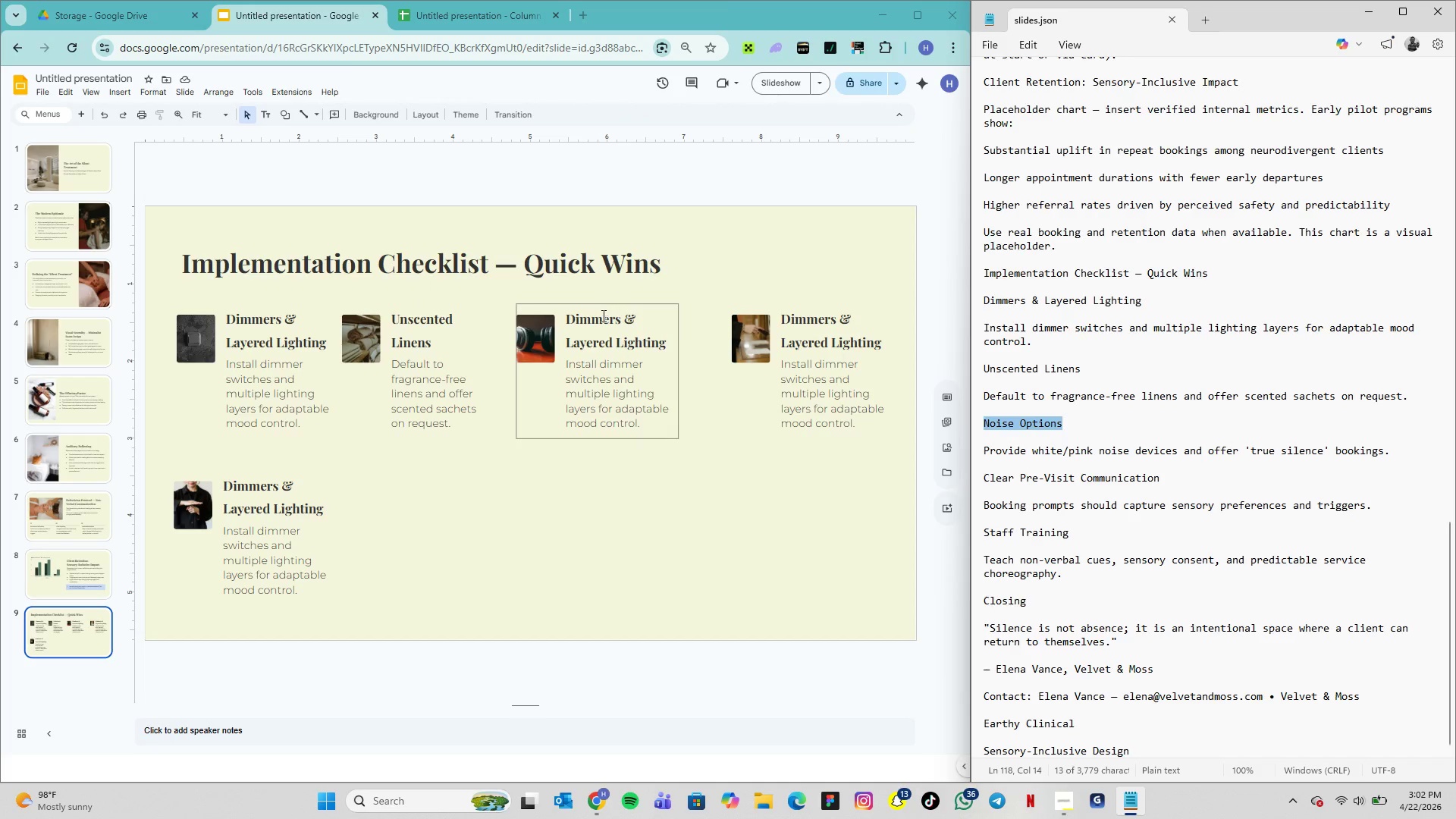 
double_click([602, 319])
 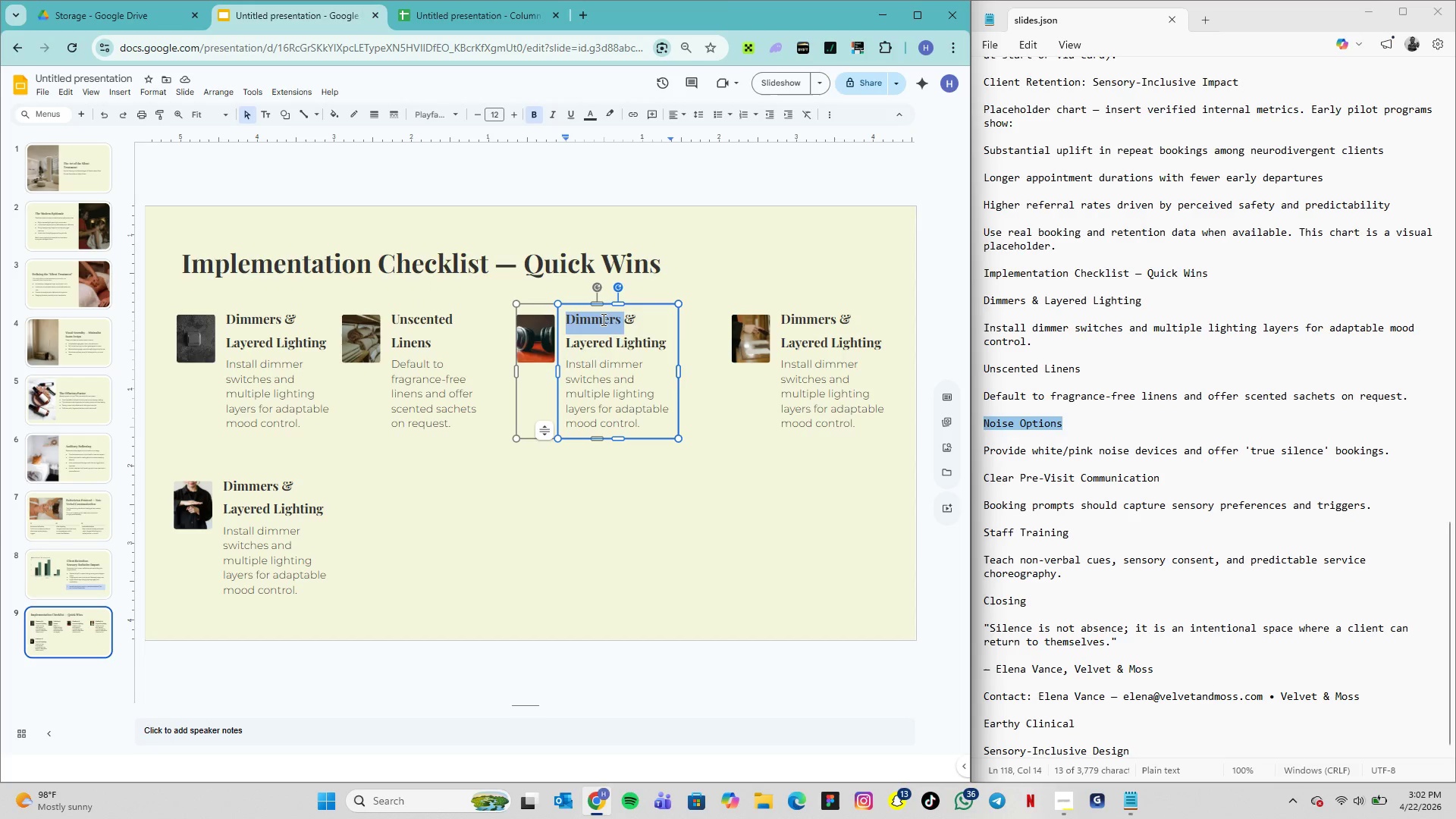 
triple_click([602, 319])
 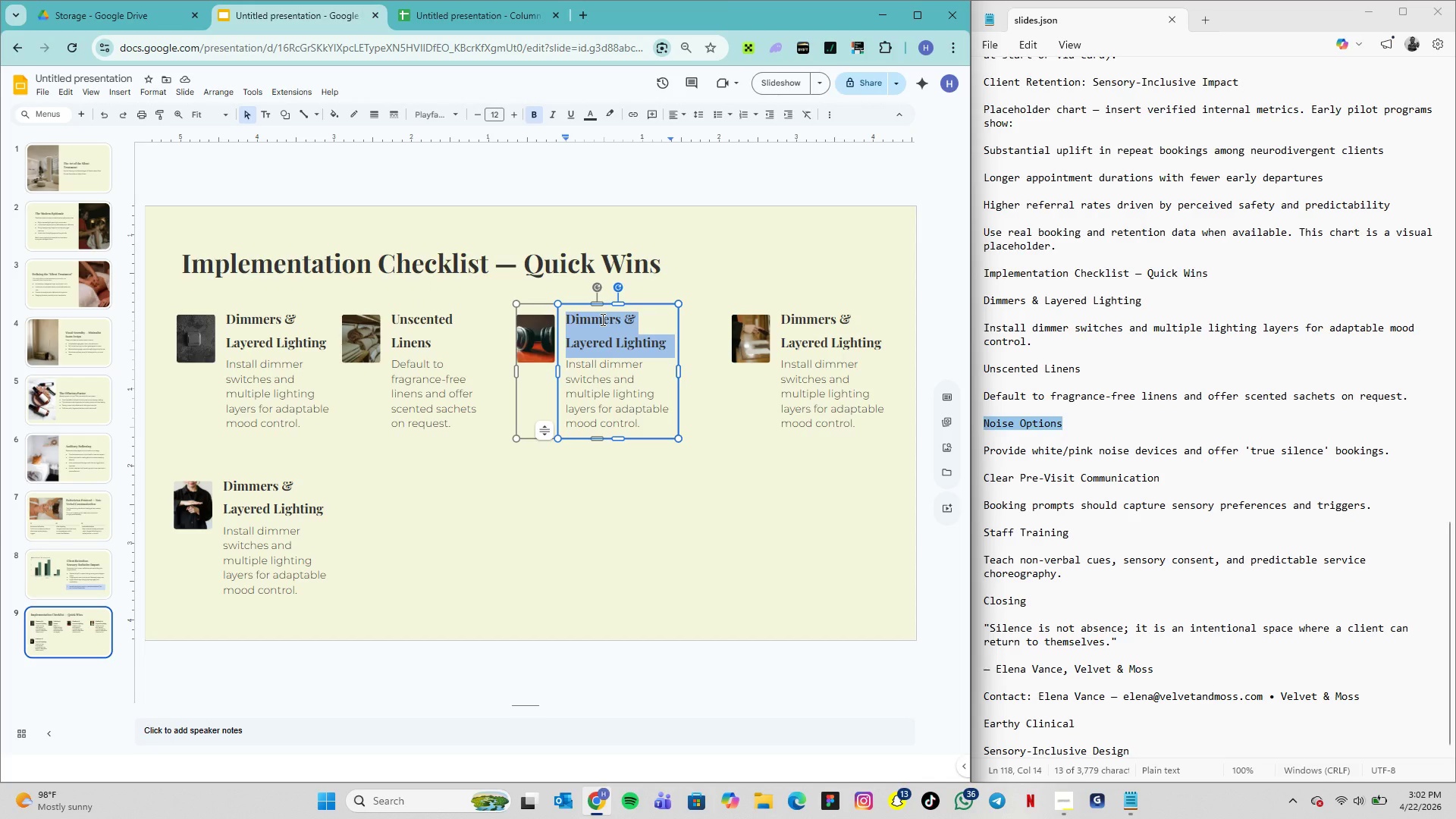 
key(Control+V)
 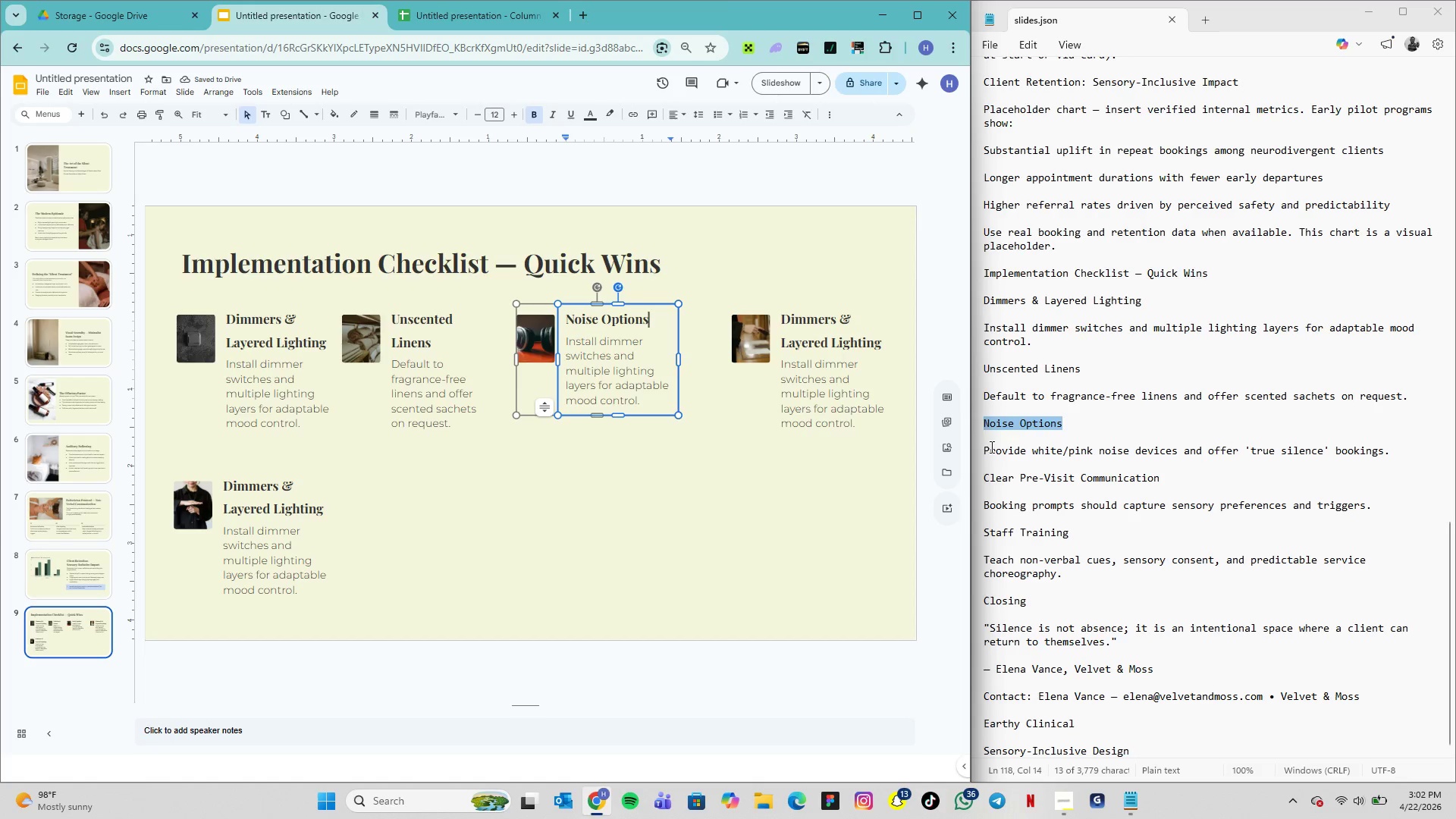 
left_click_drag(start_coordinate=[986, 447], to_coordinate=[1390, 450])
 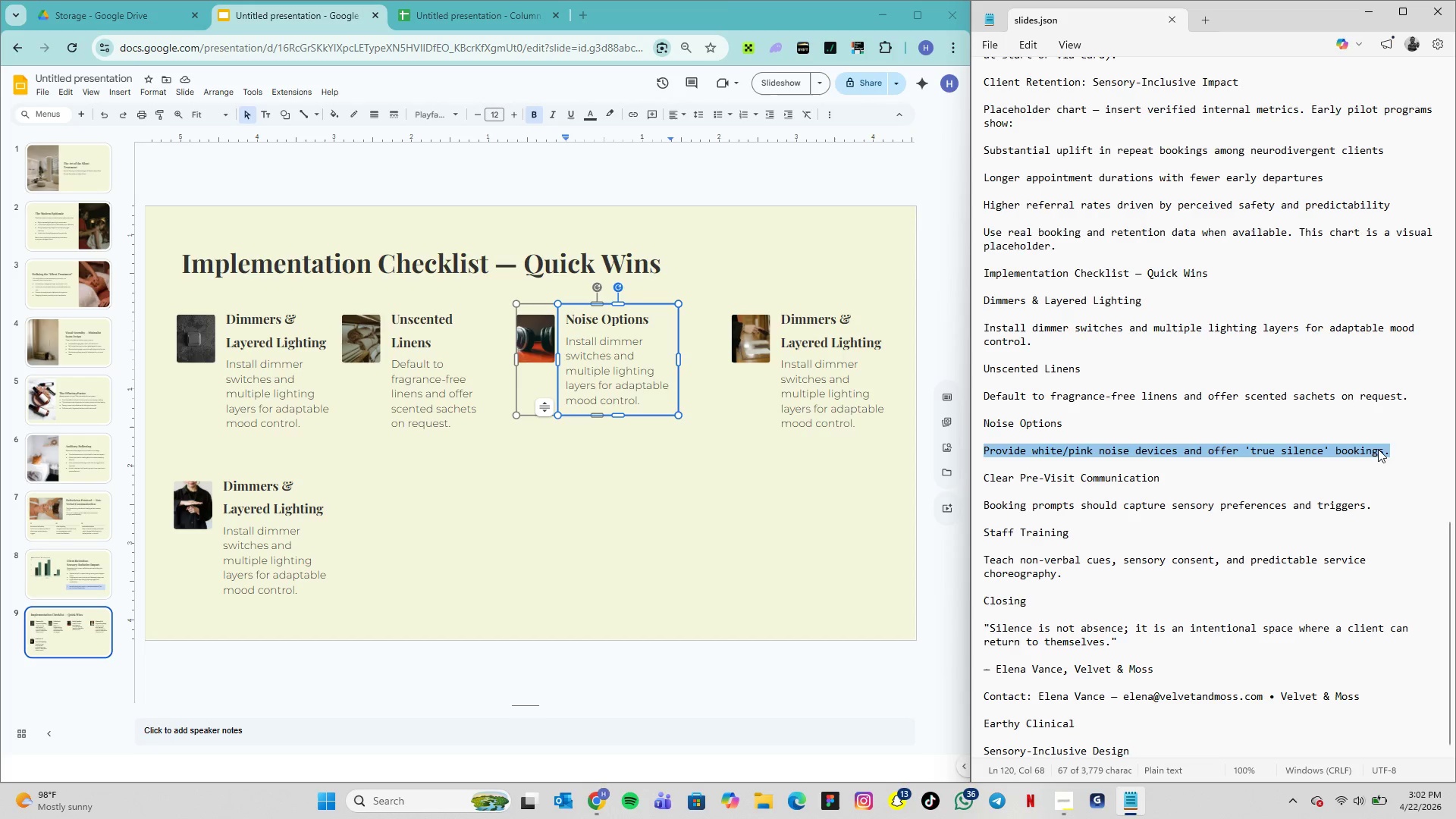 
key(Control+C)
 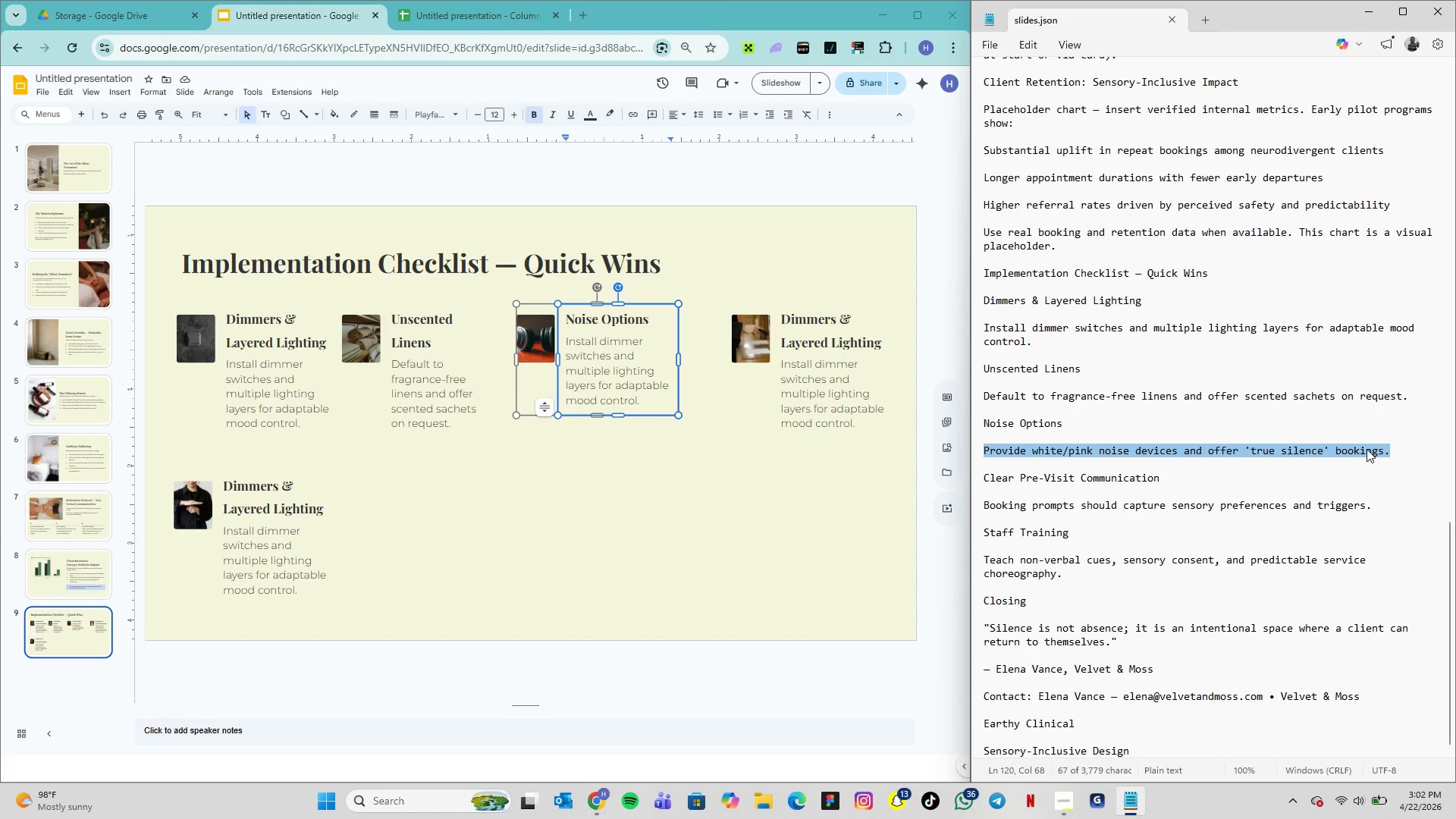 
key(Control+C)
 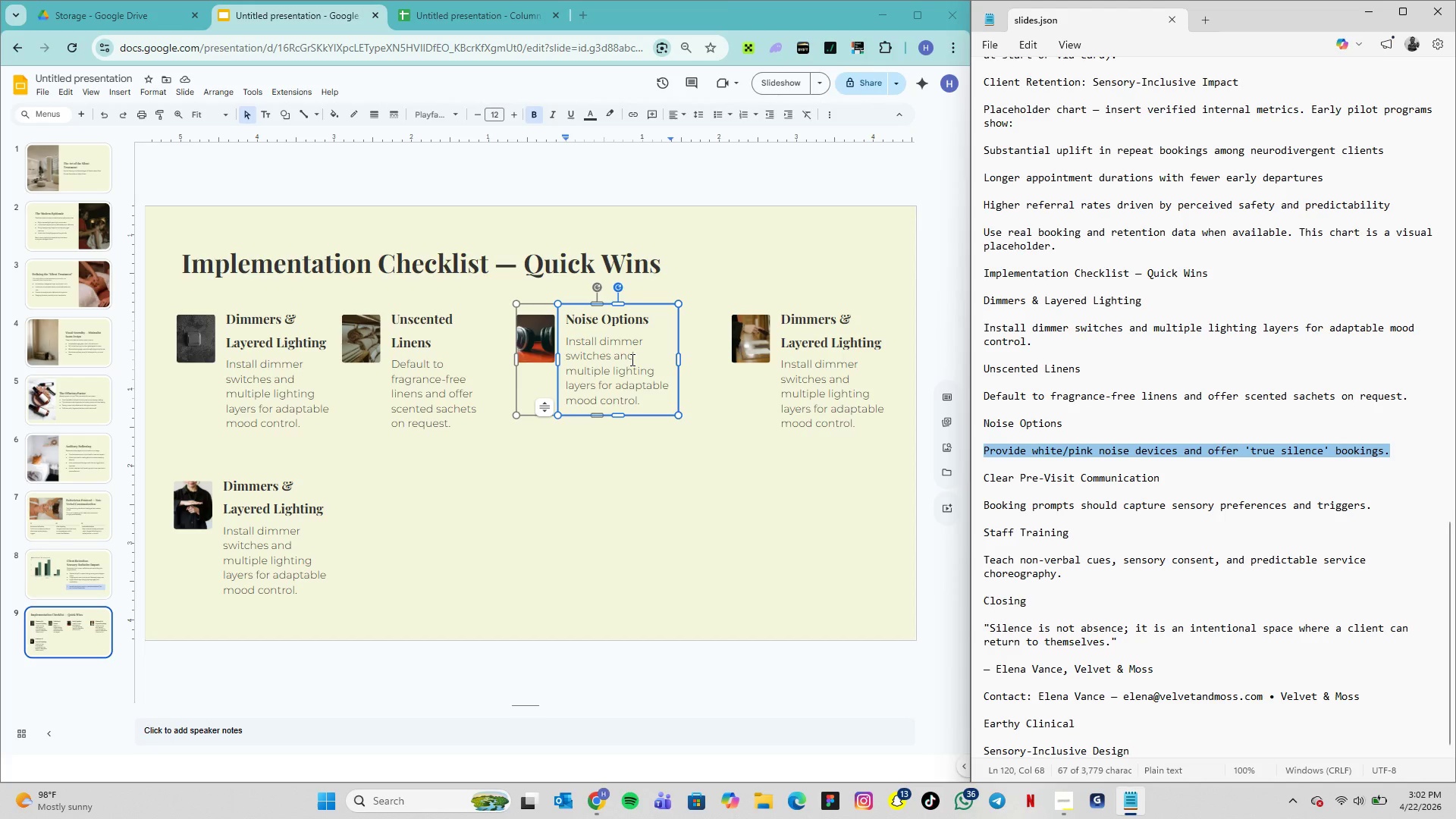 
double_click([631, 359])
 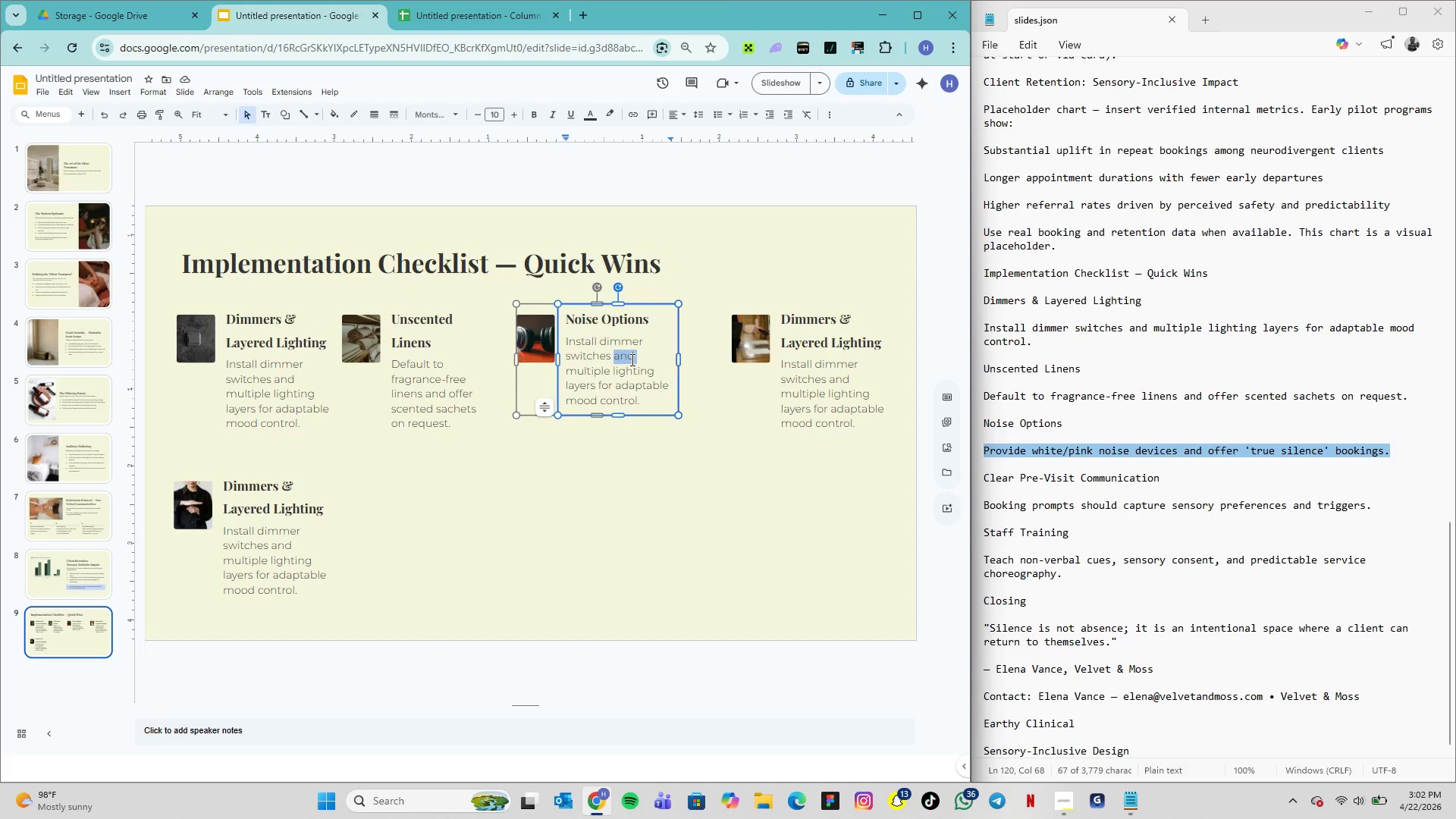 
triple_click([631, 359])
 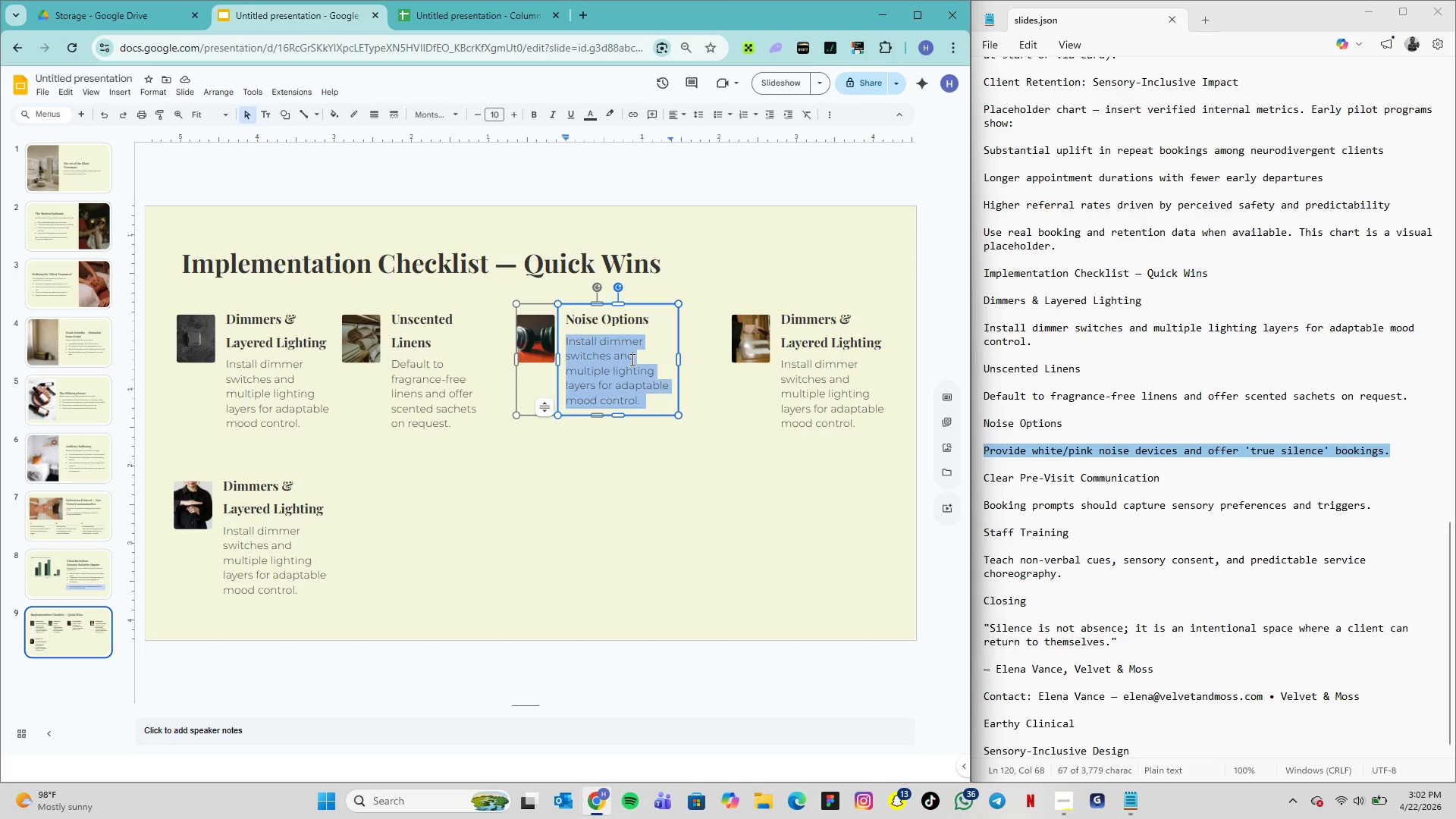 
key(Control+V)
 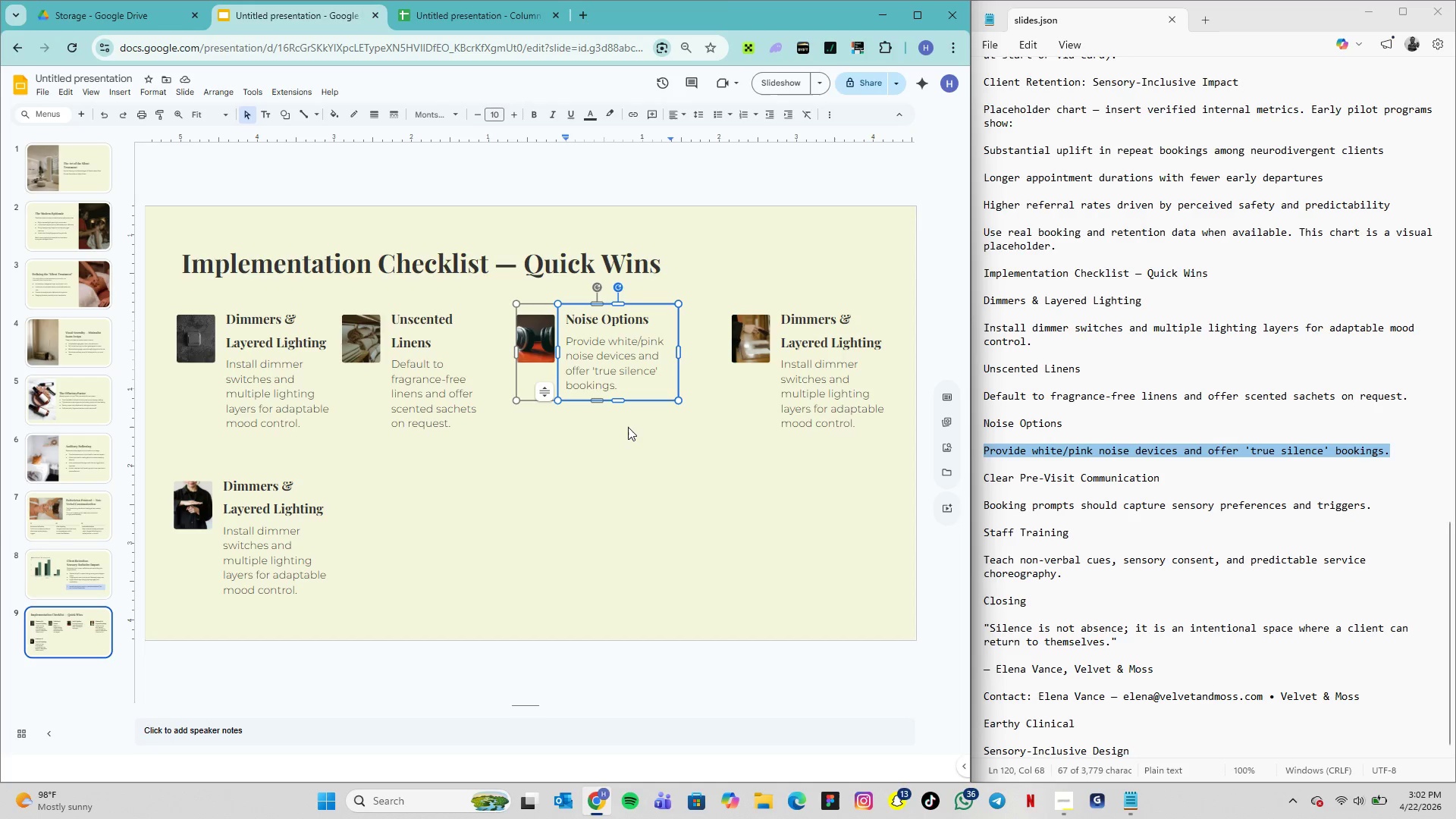 
wait(16.12)
 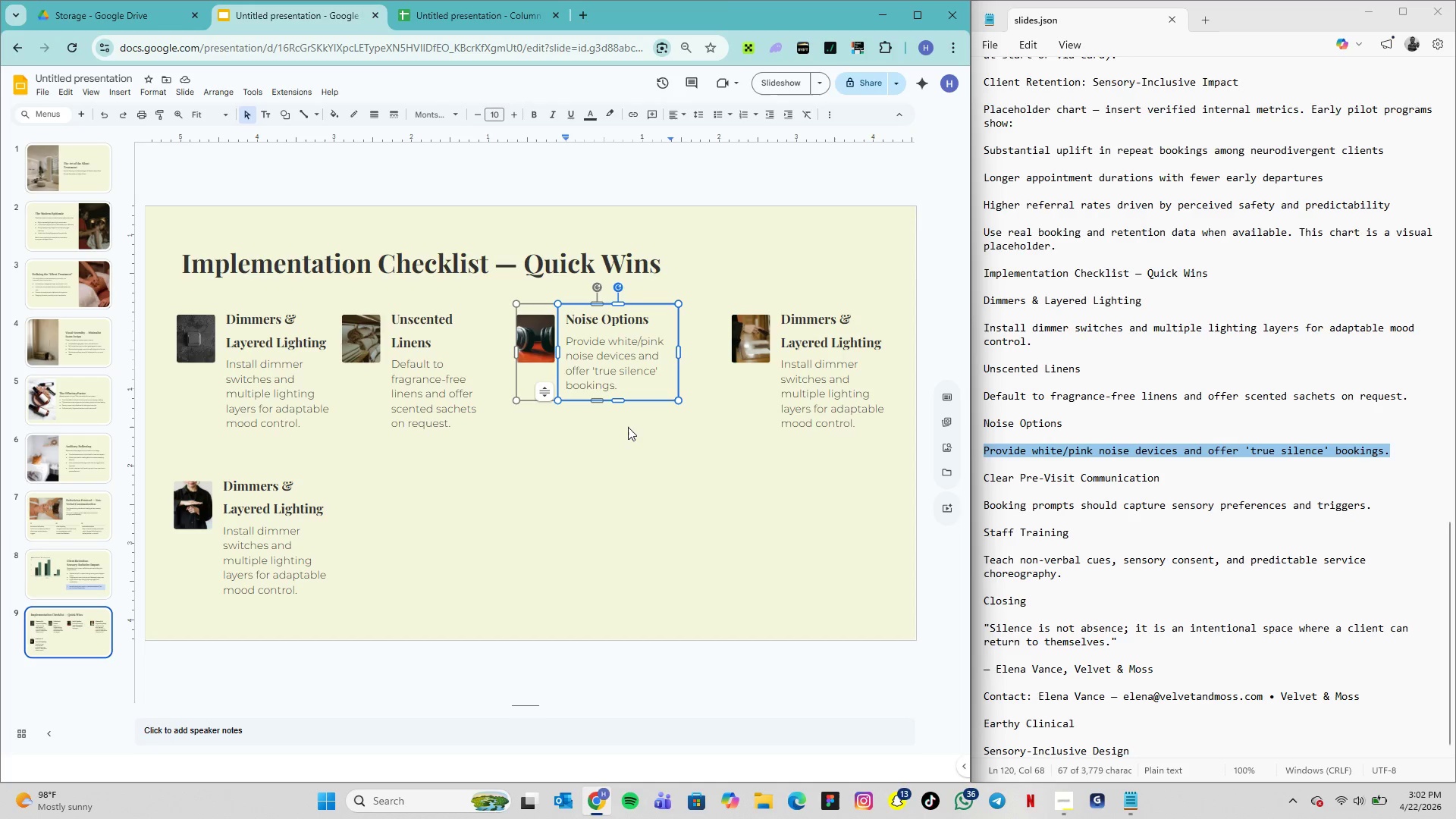 
left_click([600, 424])
 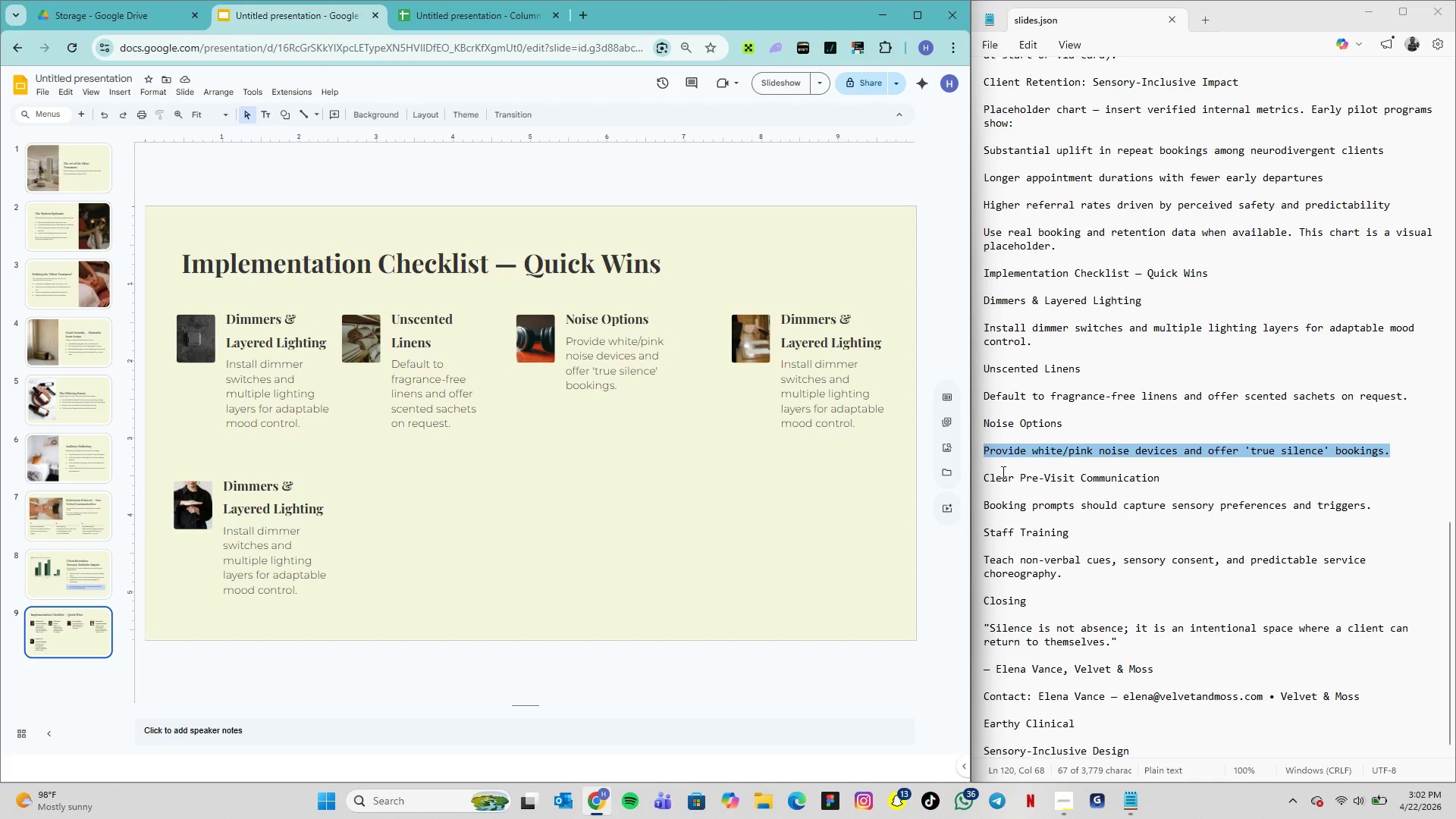 
wait(6.0)
 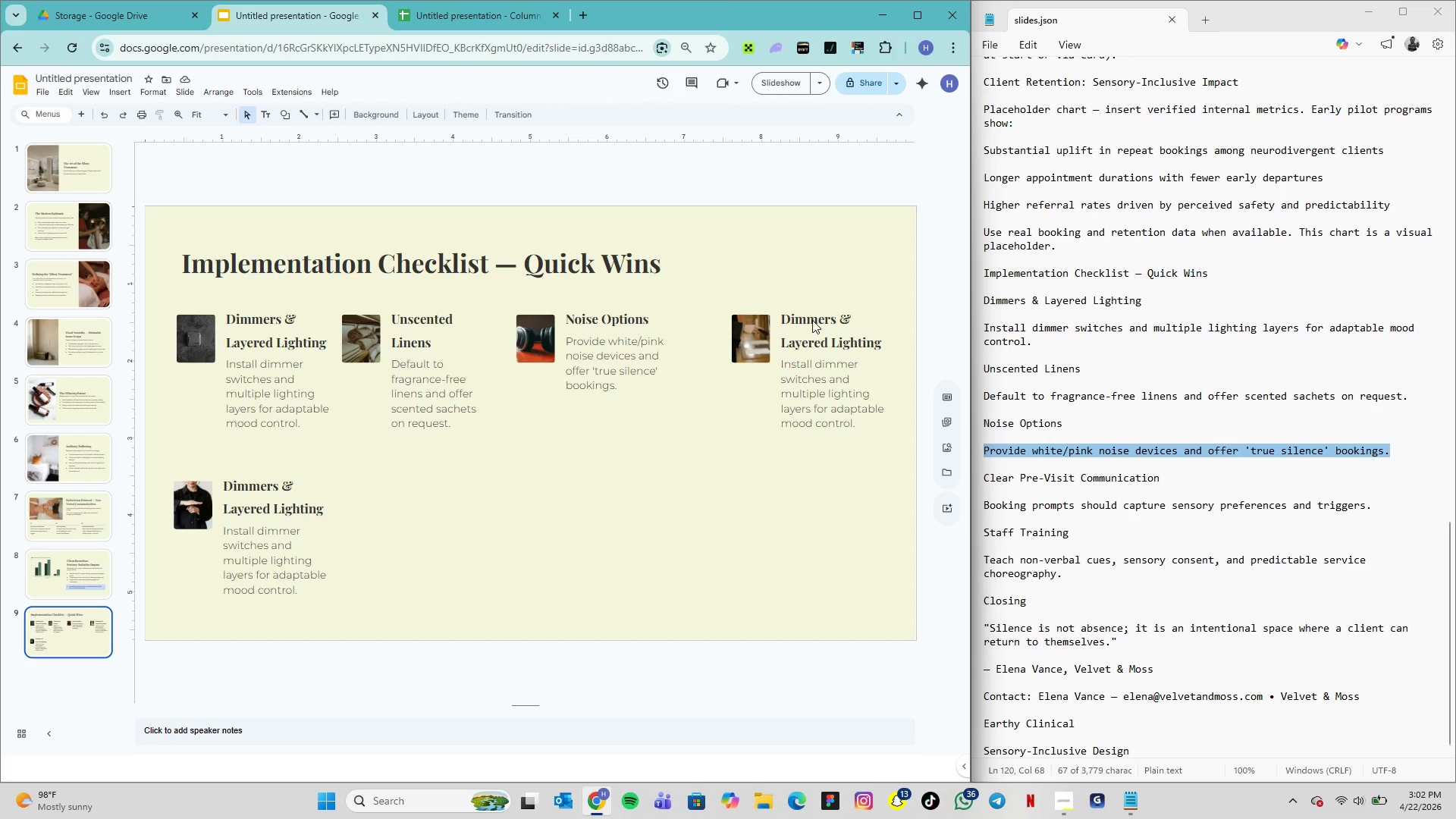 
left_click_drag(start_coordinate=[985, 478], to_coordinate=[1163, 477])
 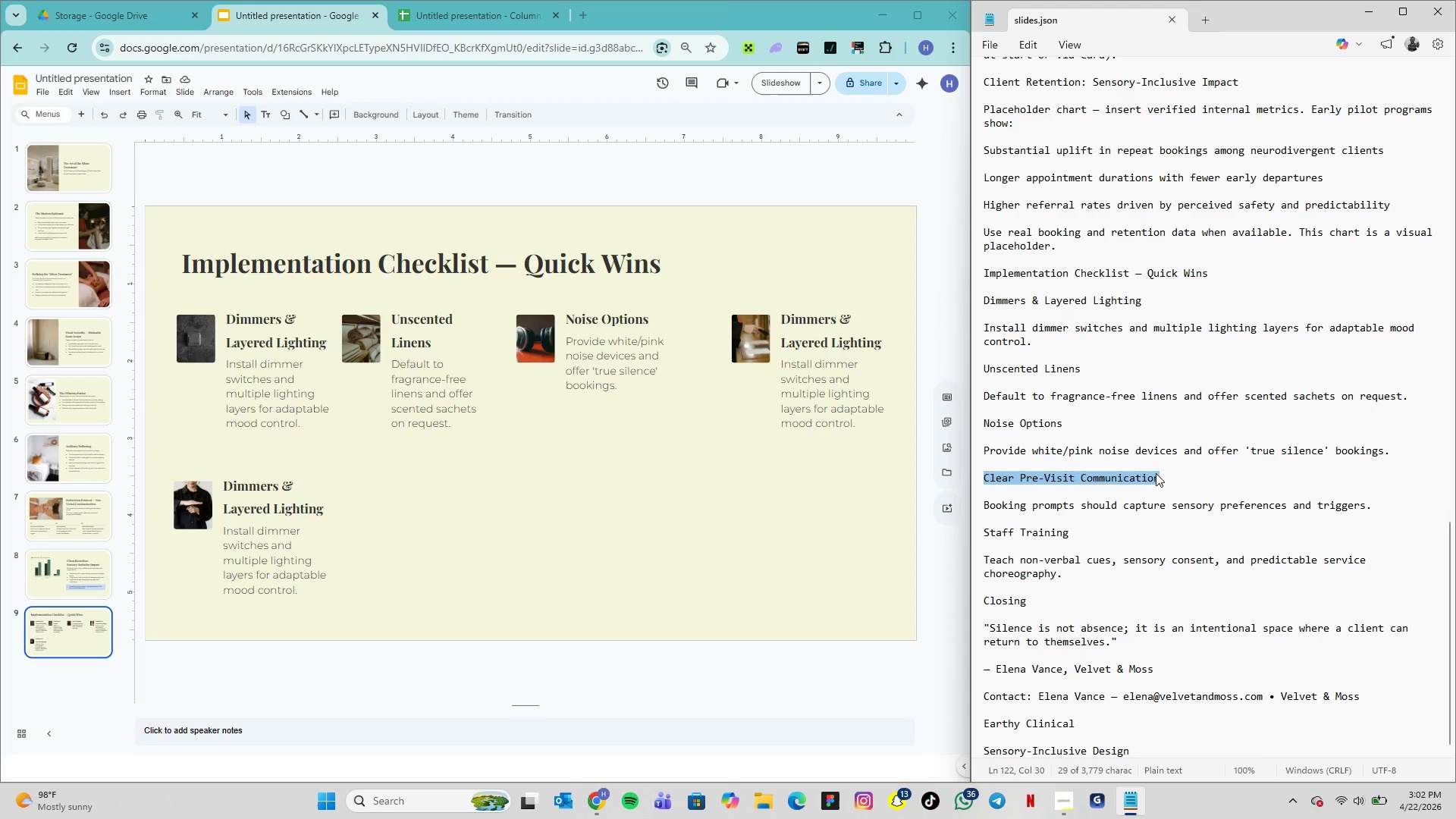 
key(Control+C)
 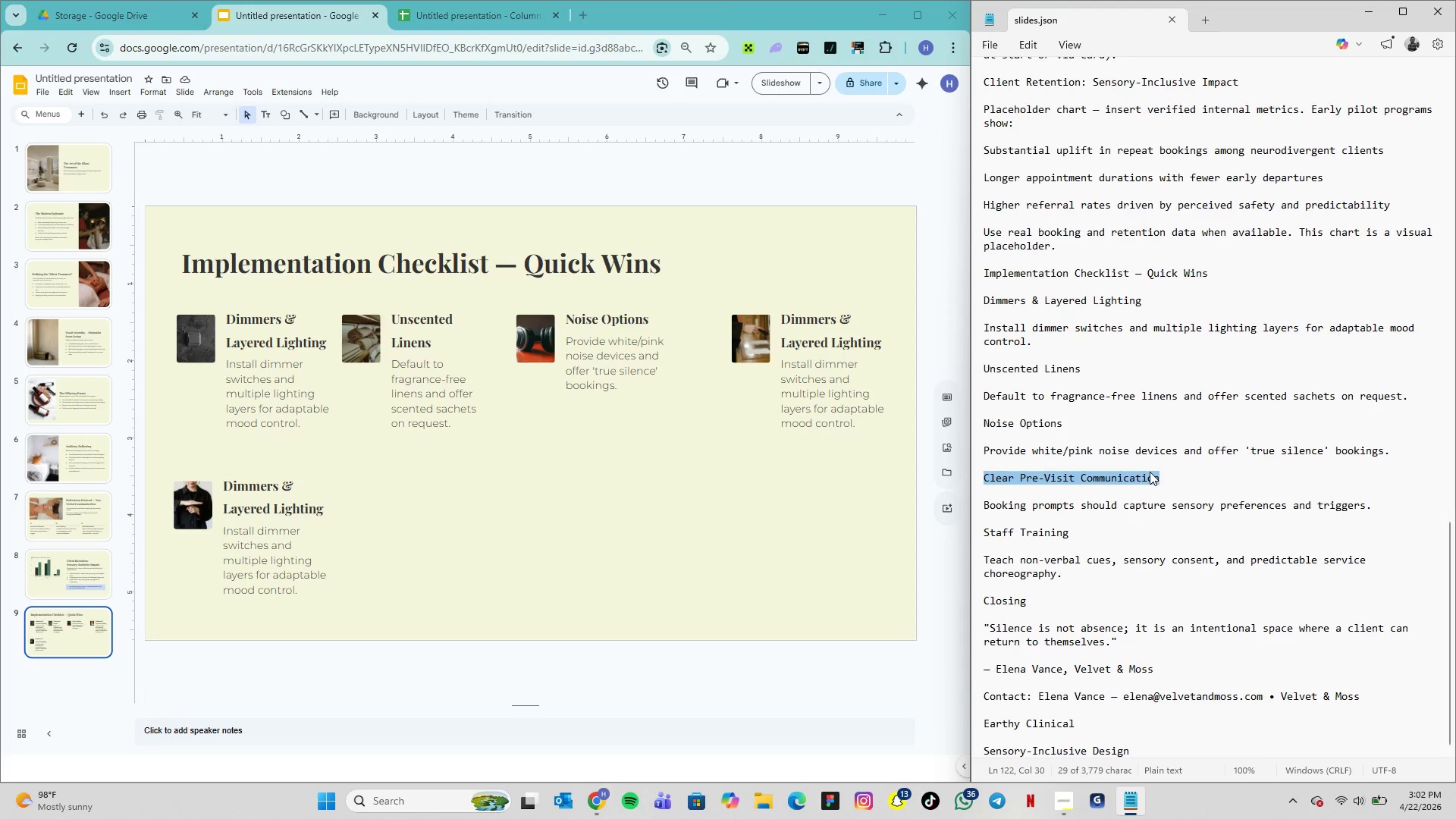 
key(Control+C)
 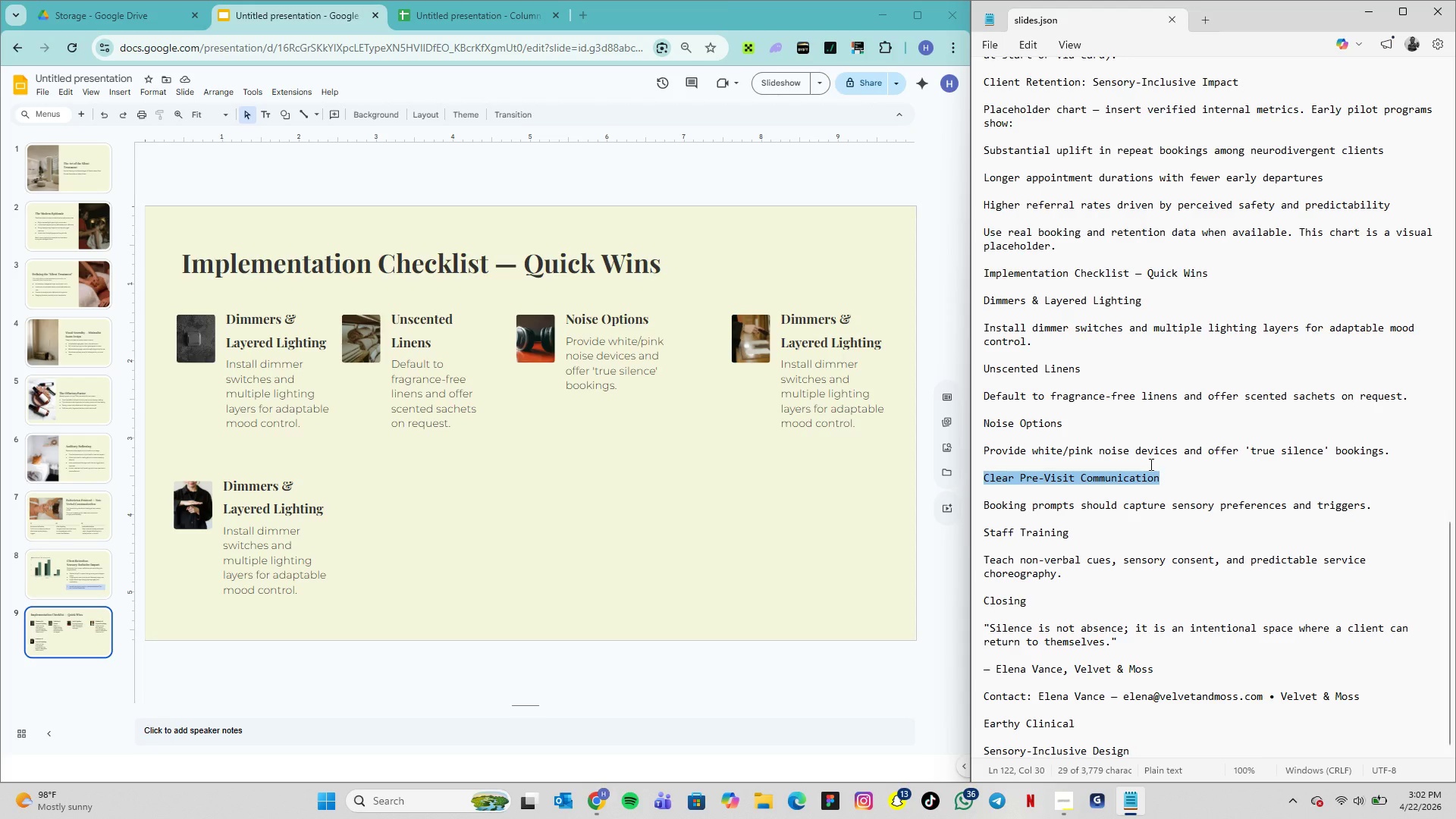 
wait(8.99)
 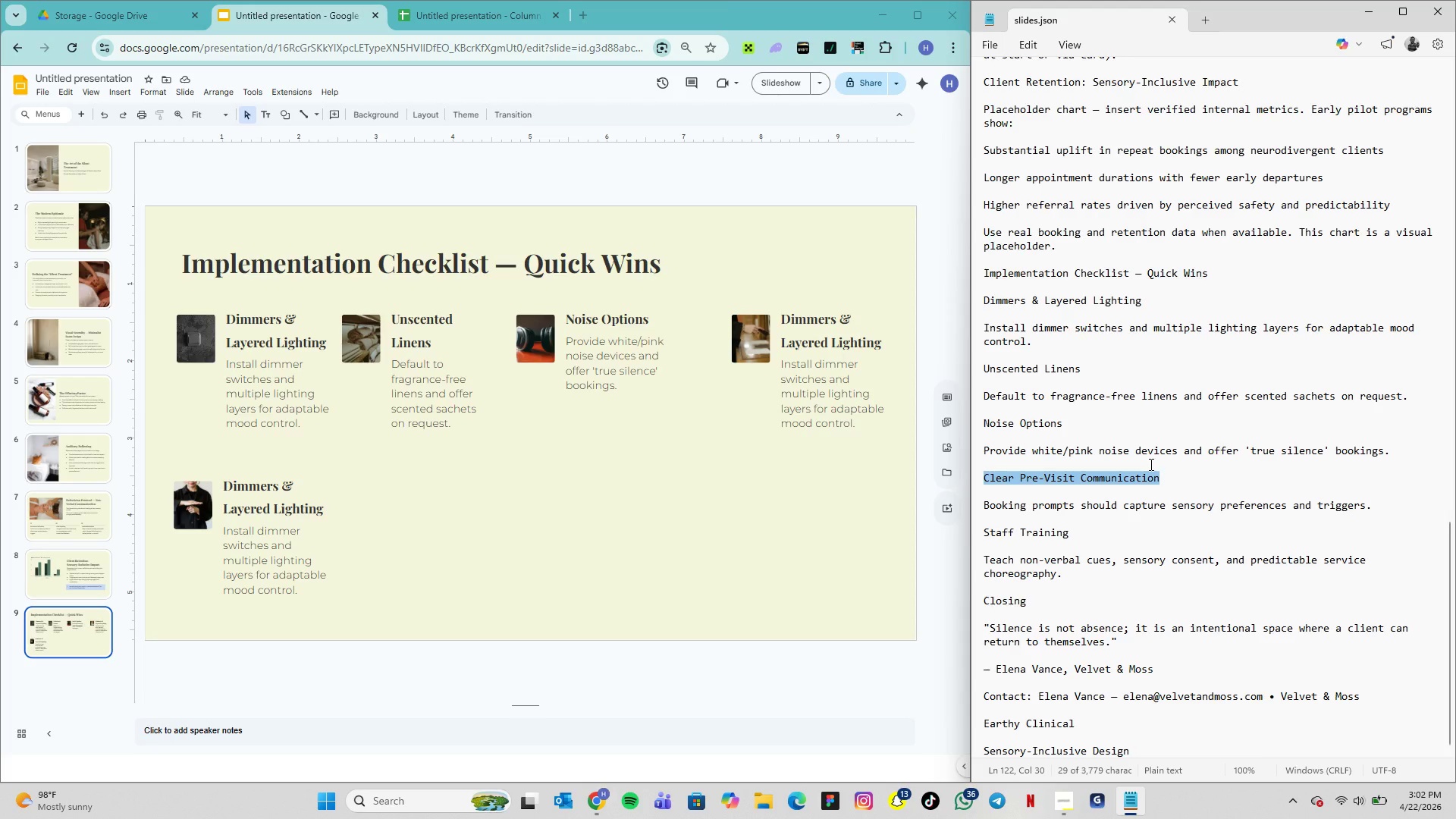 
double_click([819, 341])
 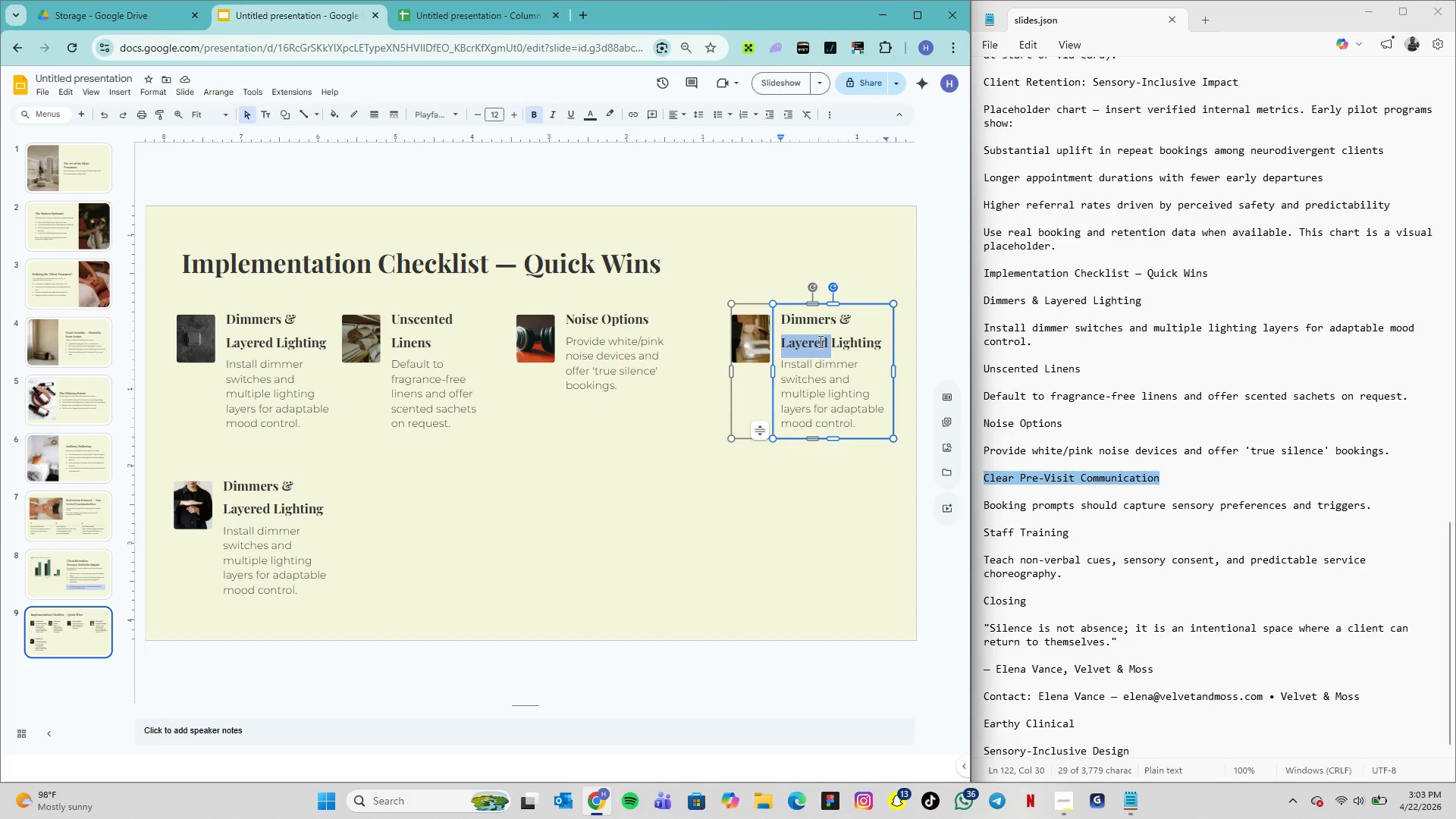 
triple_click([819, 341])
 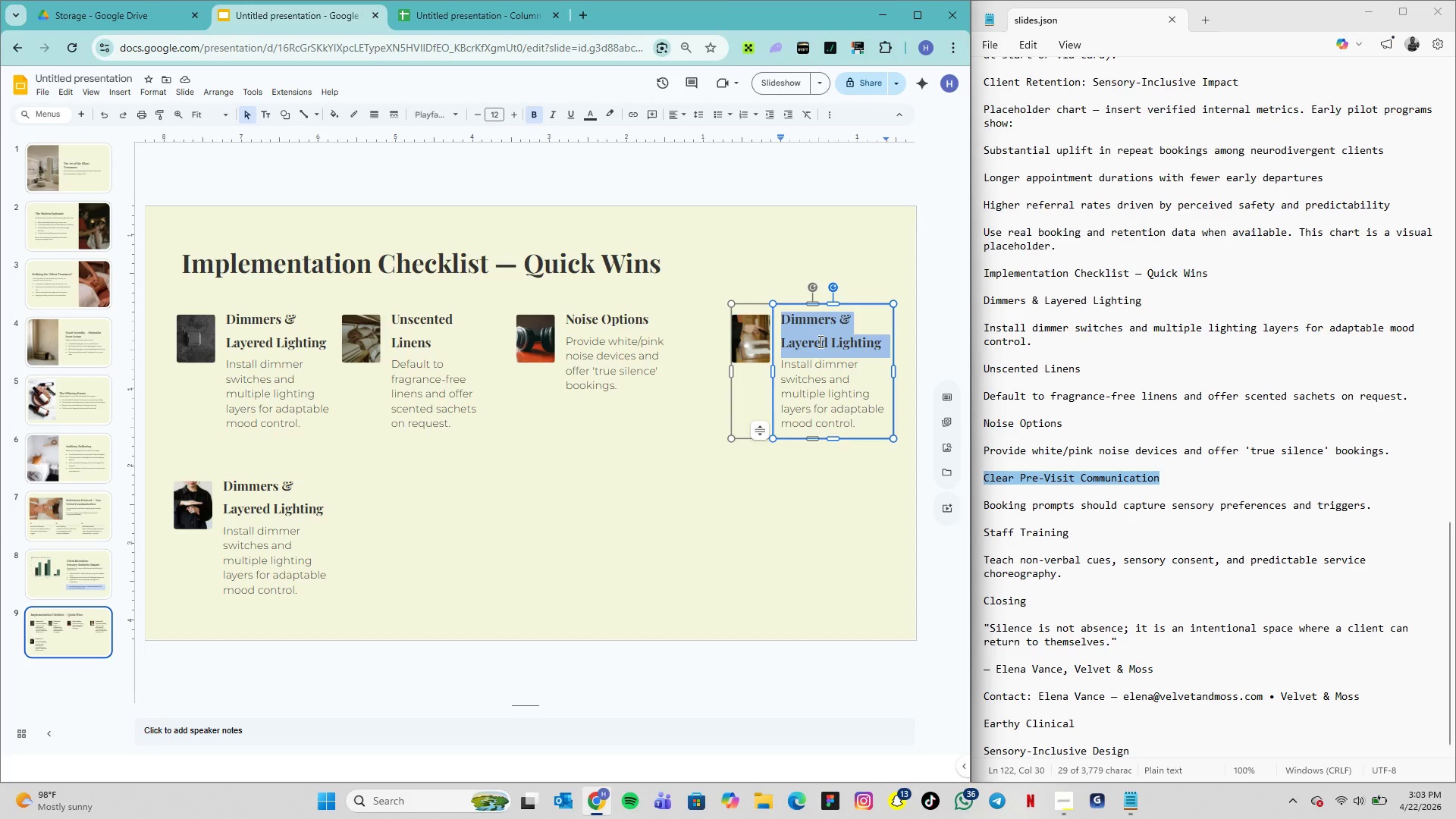 
key(Control+V)
 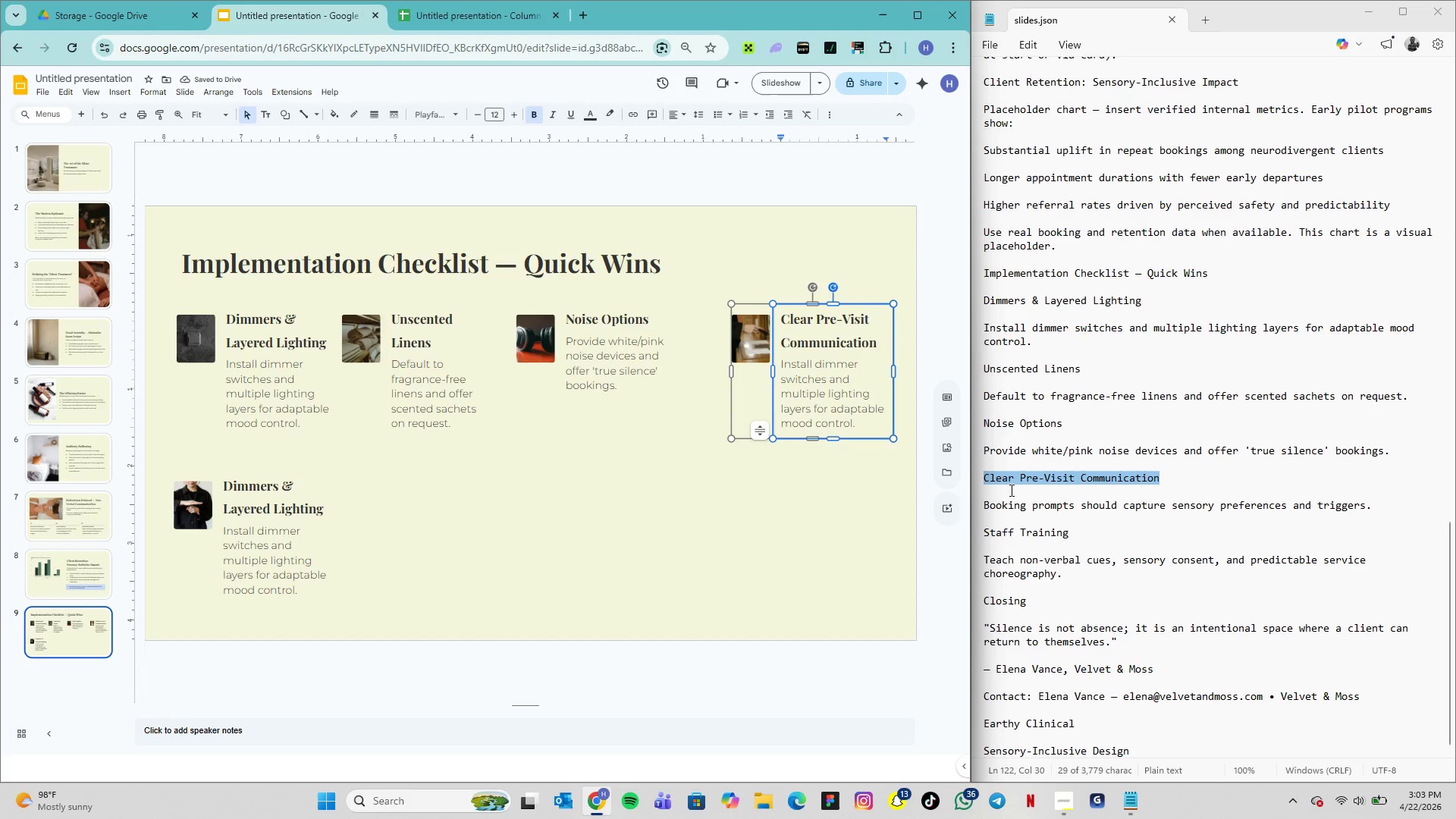 
left_click_drag(start_coordinate=[984, 508], to_coordinate=[1375, 504])
 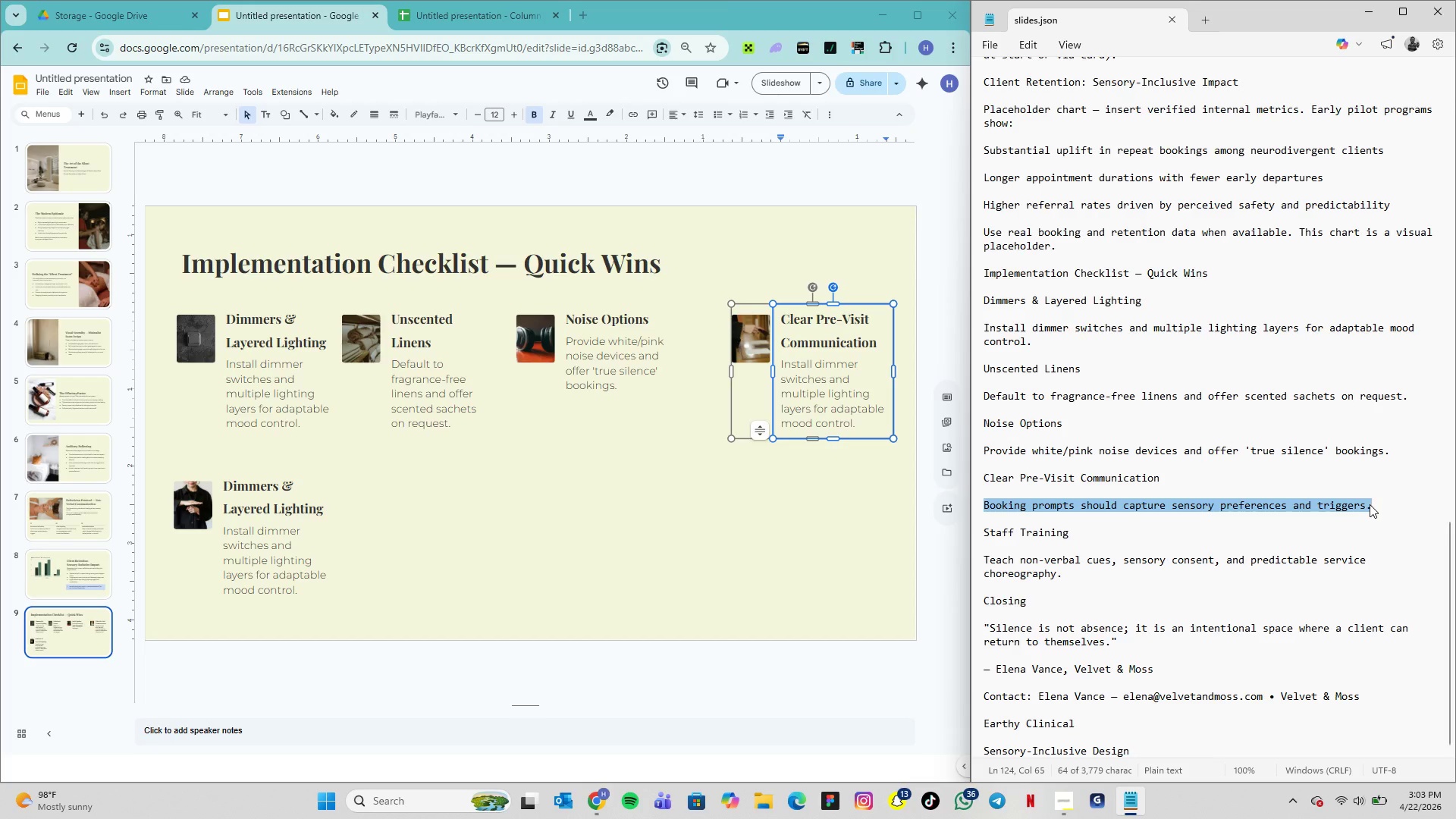 
key(Control+C)
 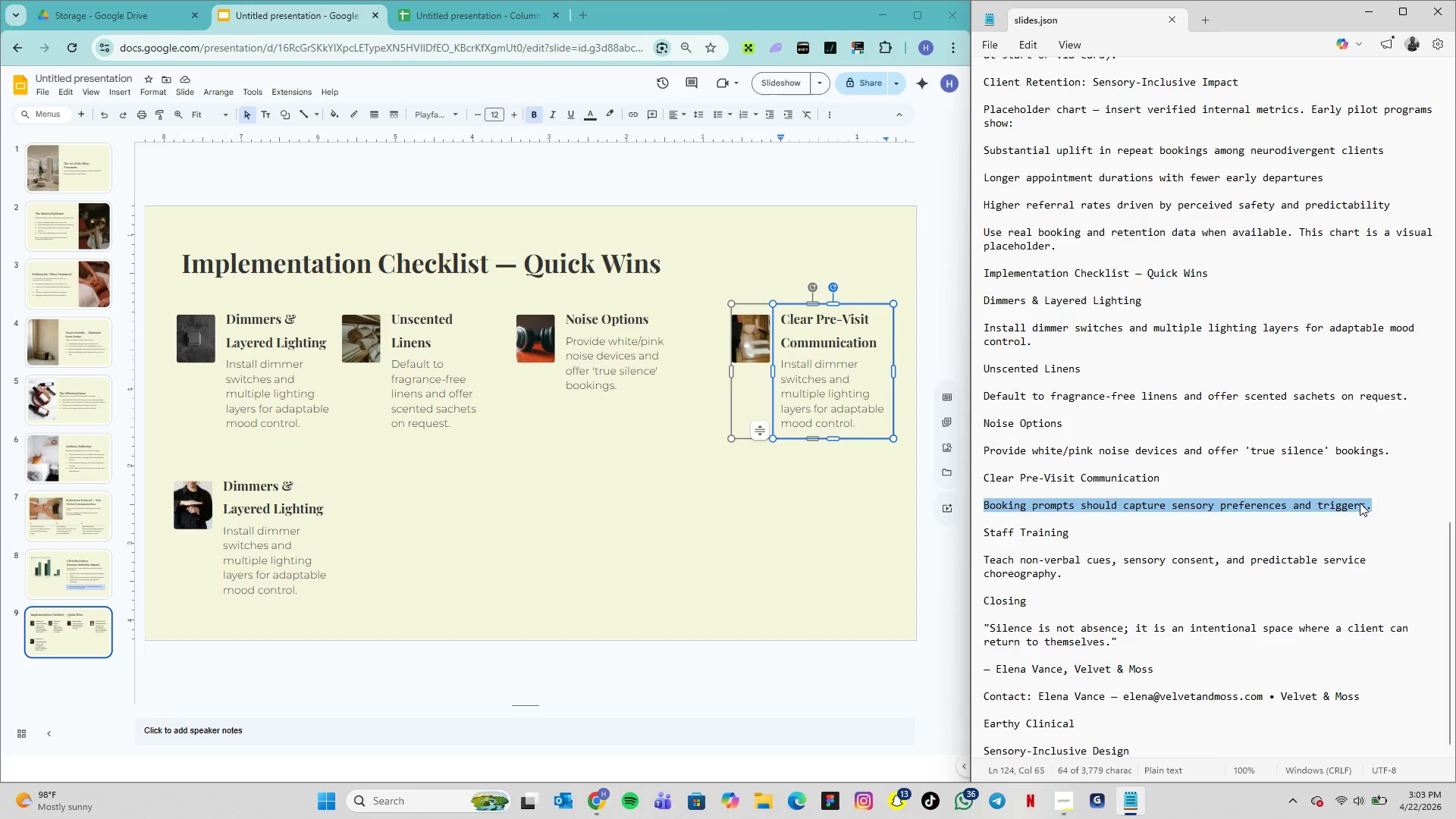 
key(Control+C)
 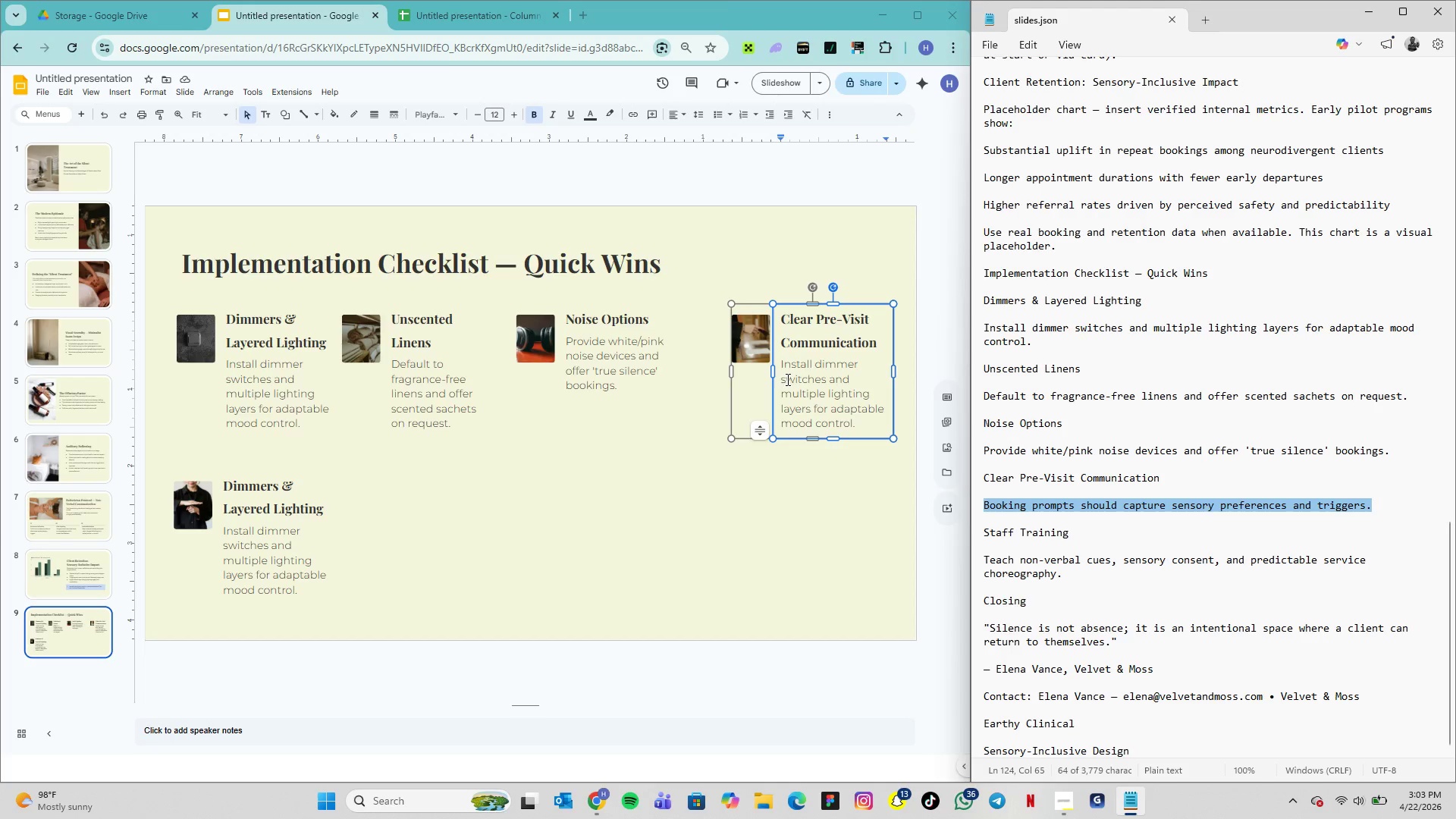 
double_click([787, 379])
 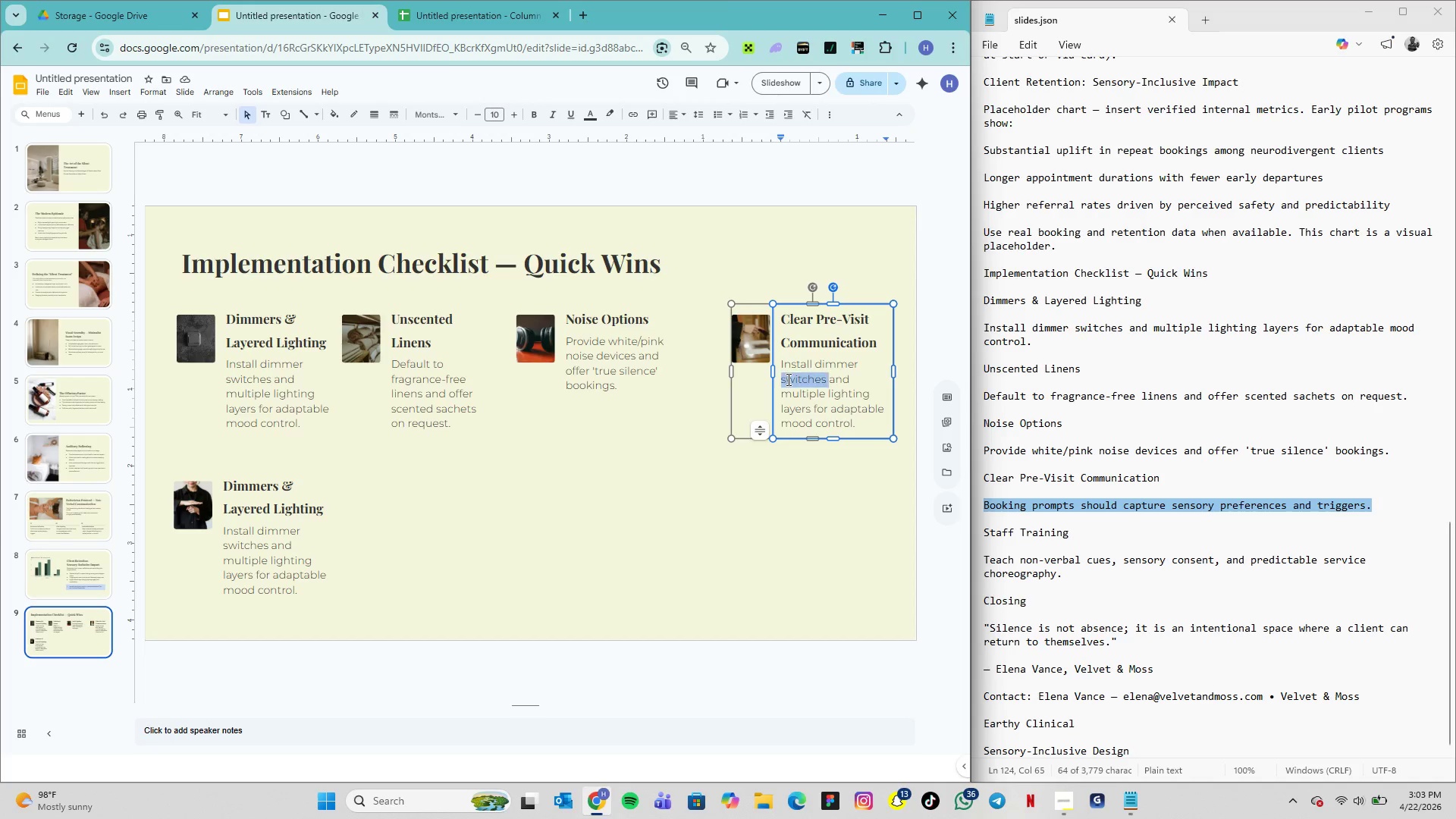 
triple_click([787, 379])
 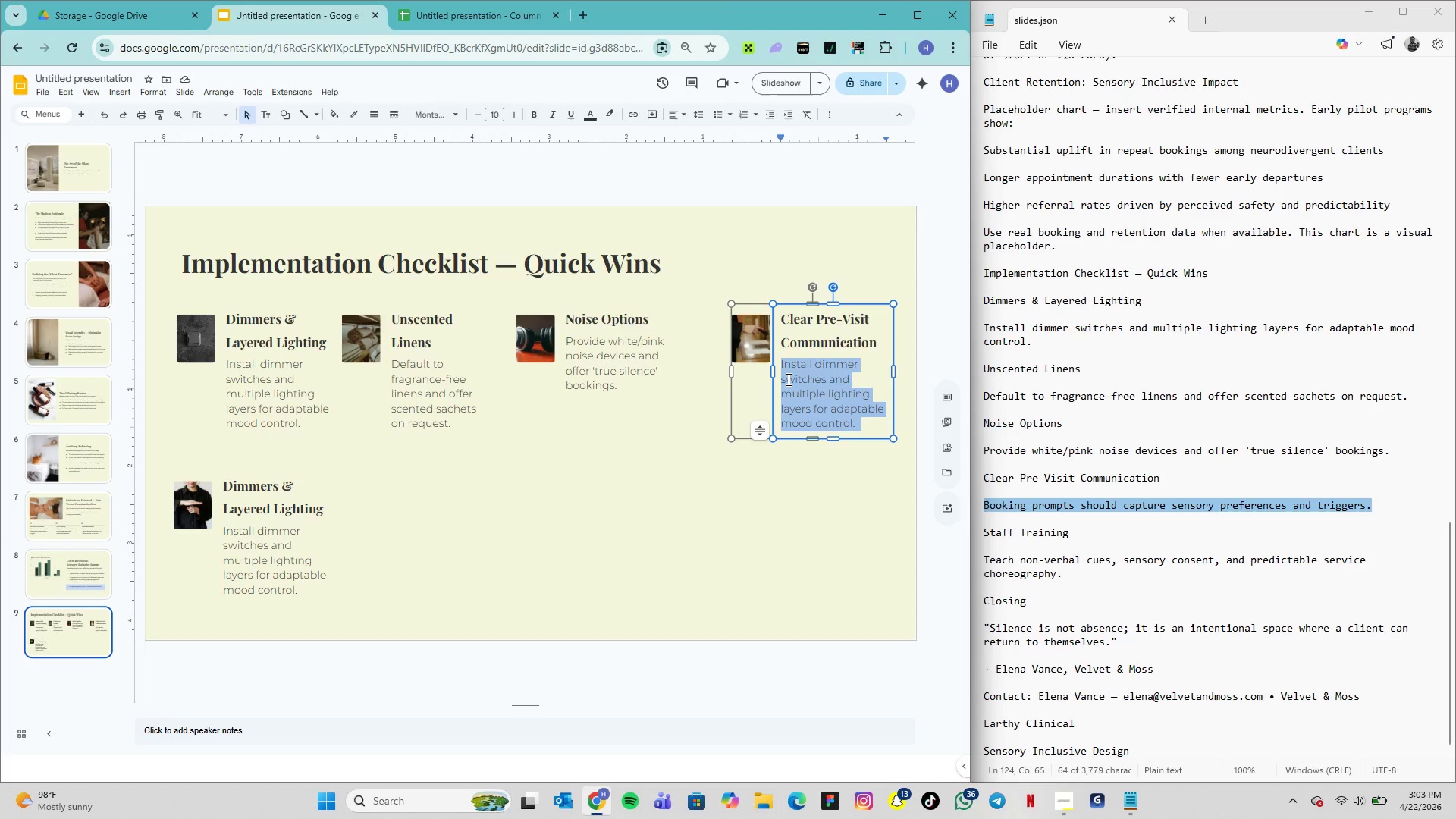 
key(Control+V)
 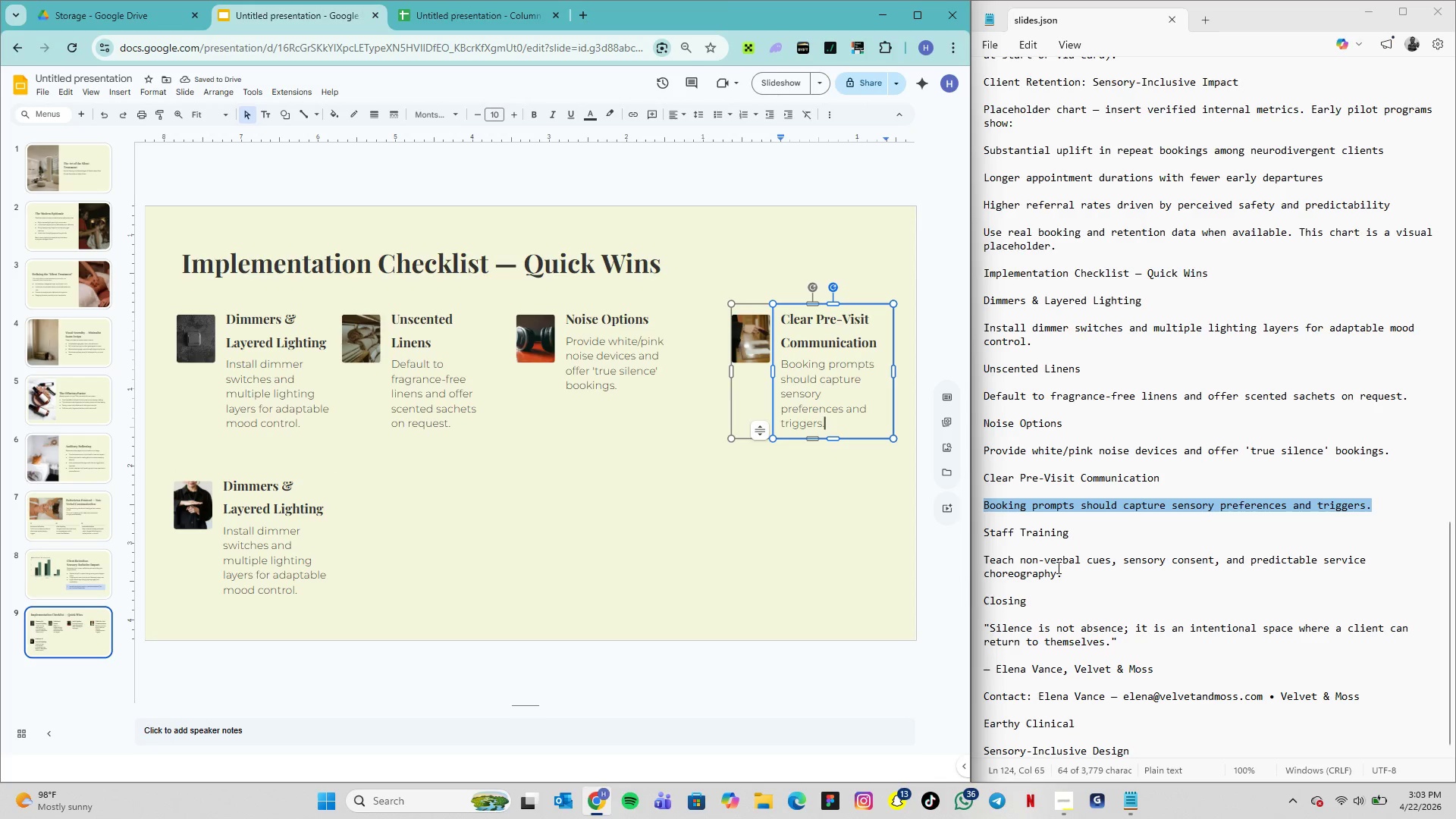 
left_click_drag(start_coordinate=[1071, 535], to_coordinate=[984, 535])
 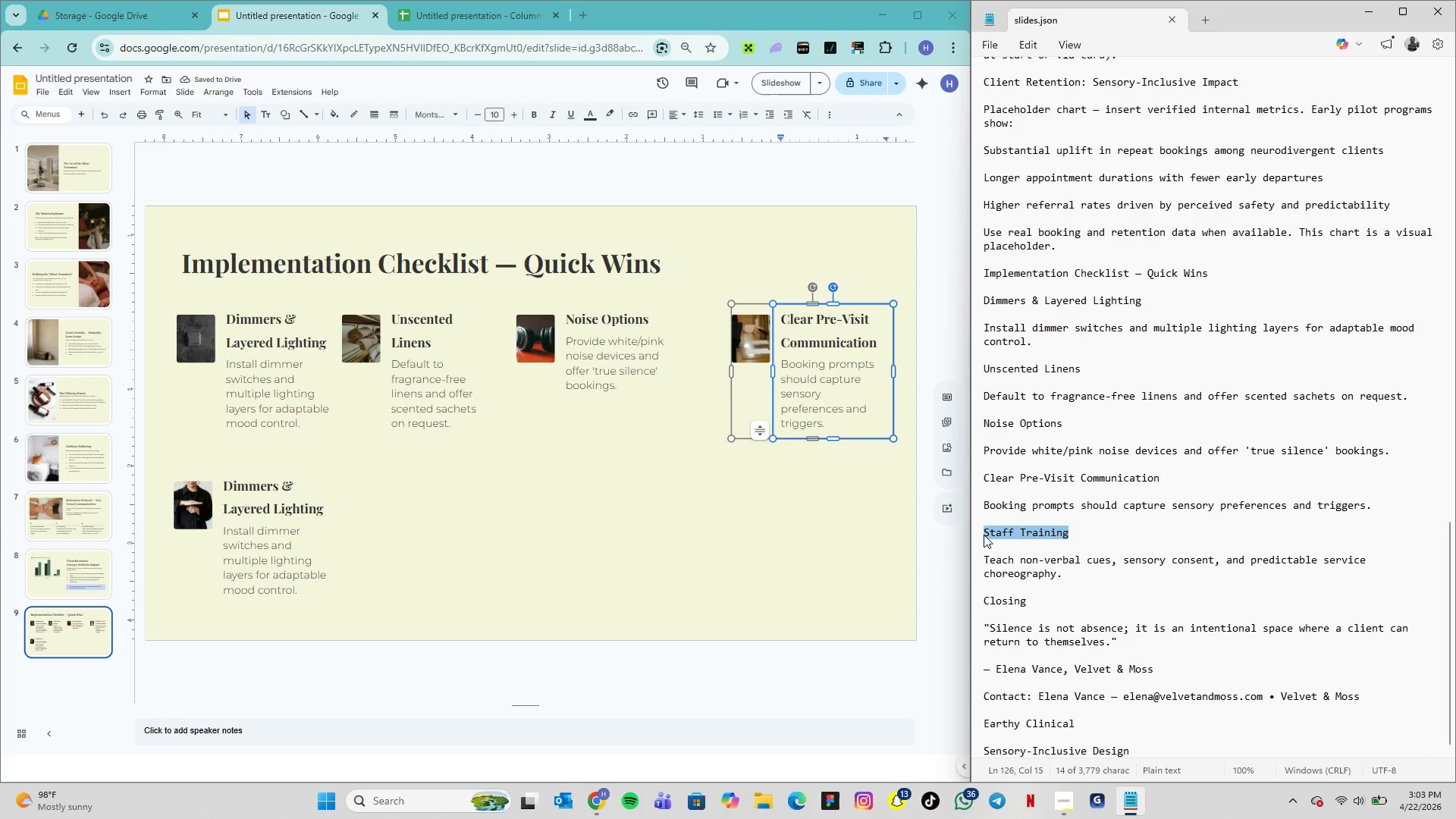 
key(Control+C)
 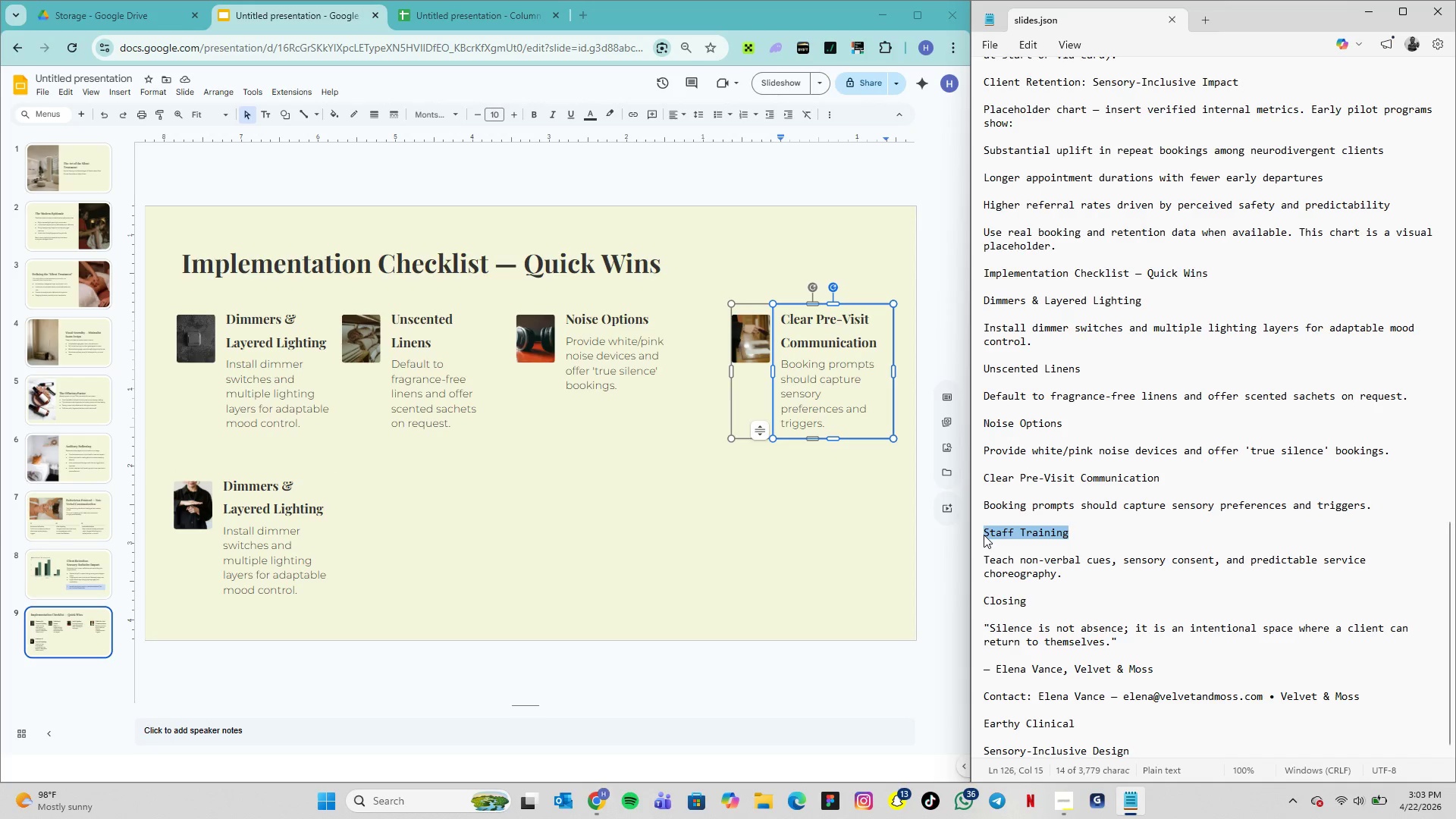 
key(Control+C)
 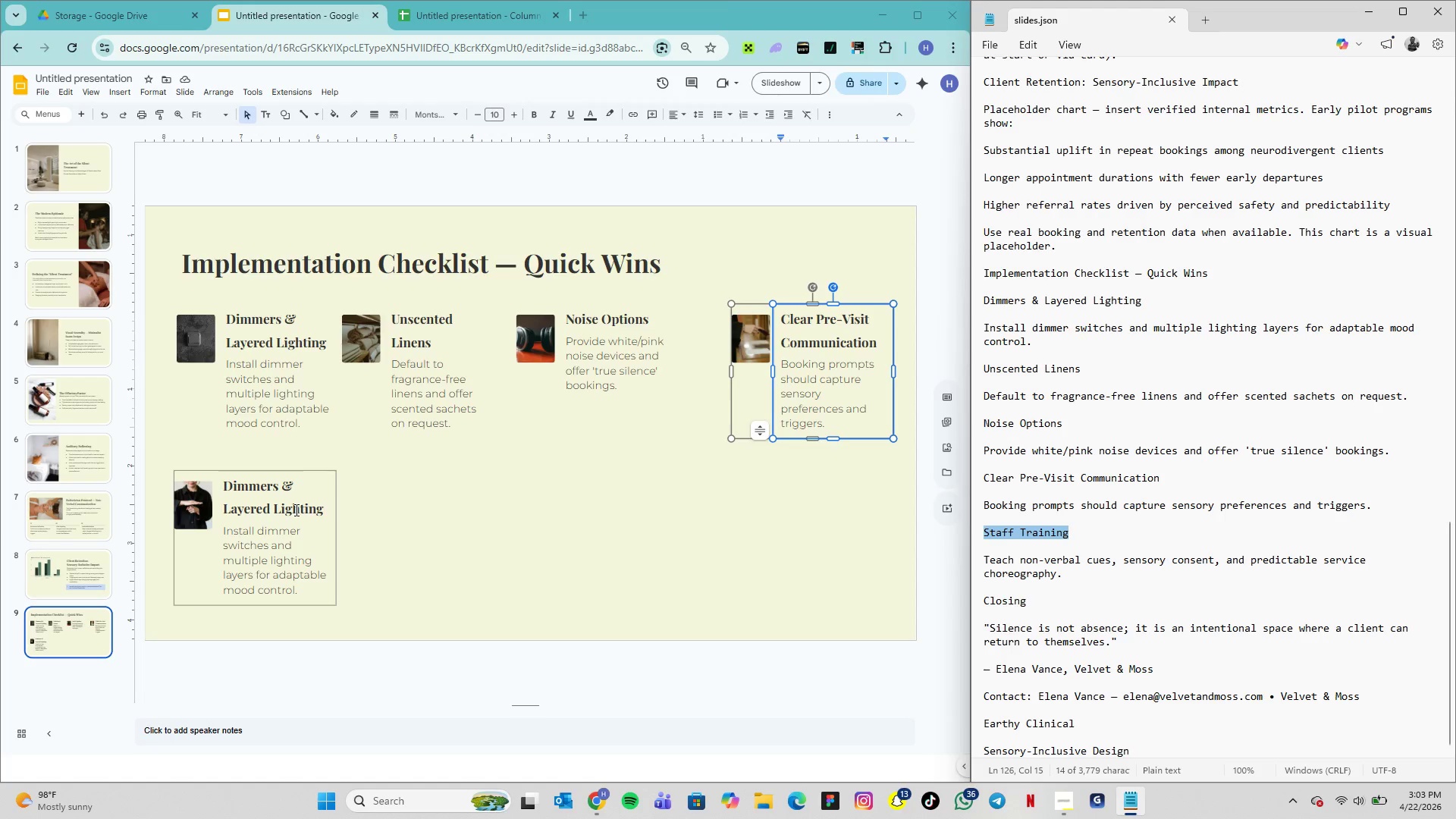 
double_click([295, 510])
 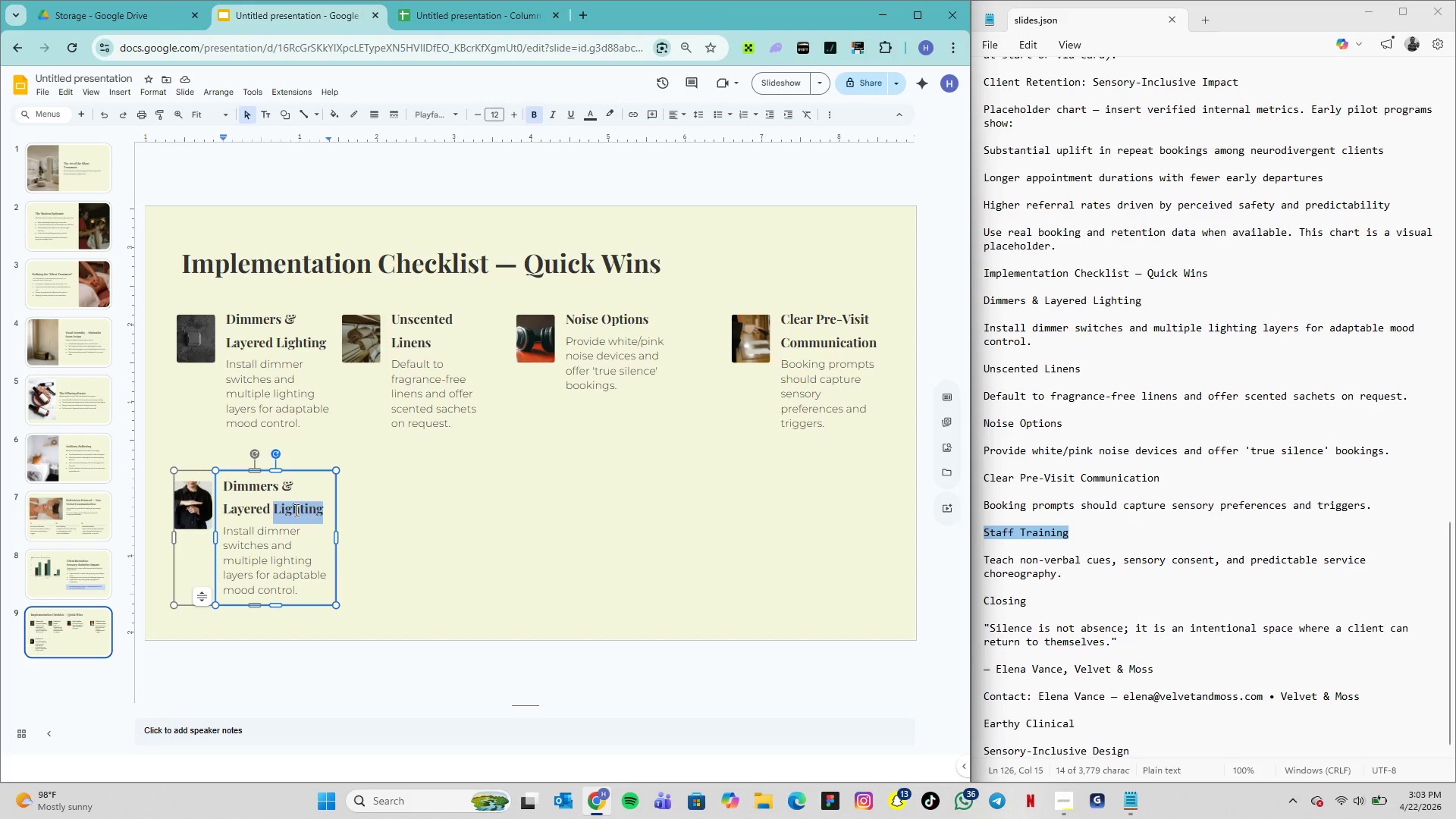 
triple_click([295, 510])
 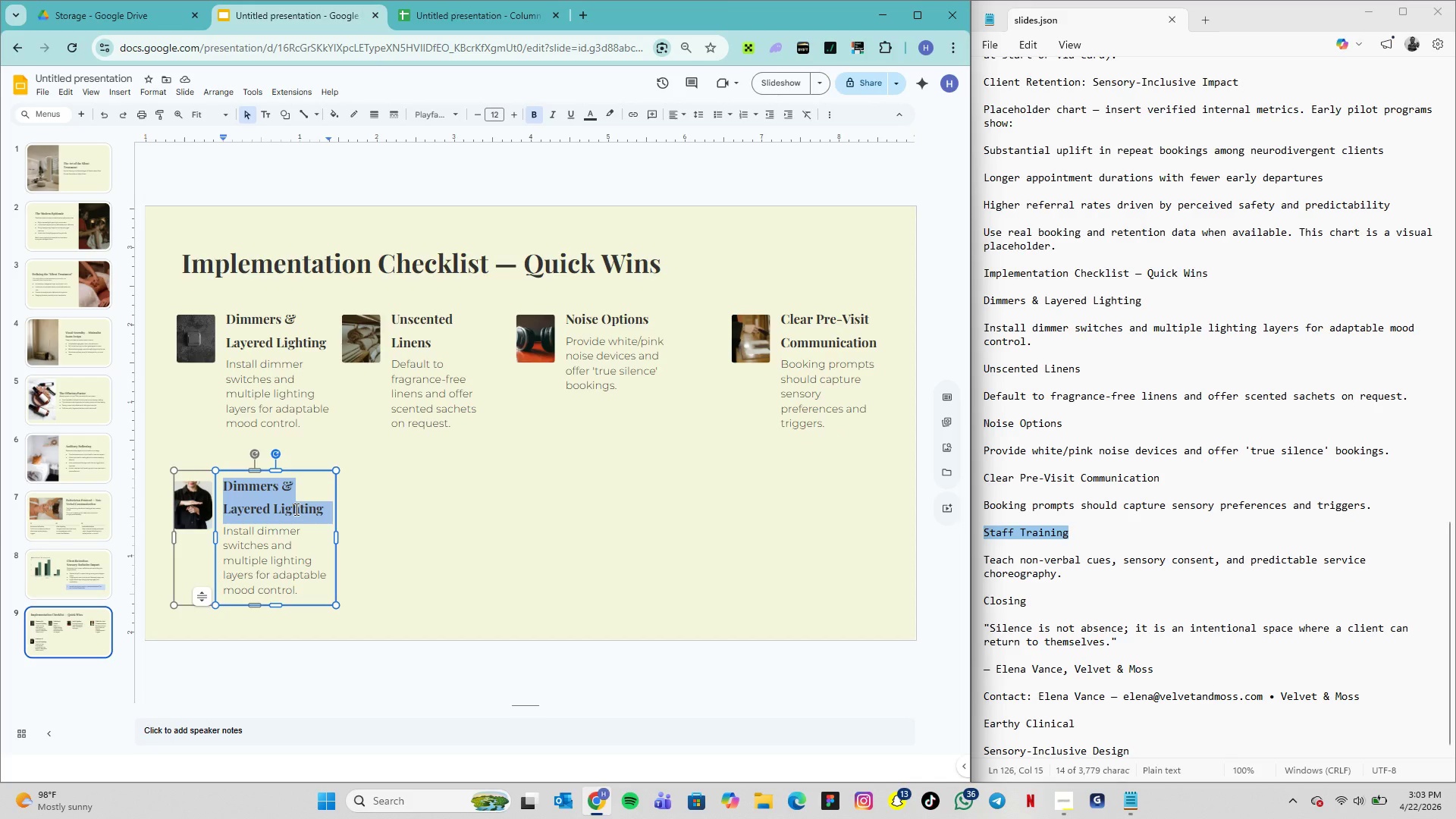 
key(Control+V)
 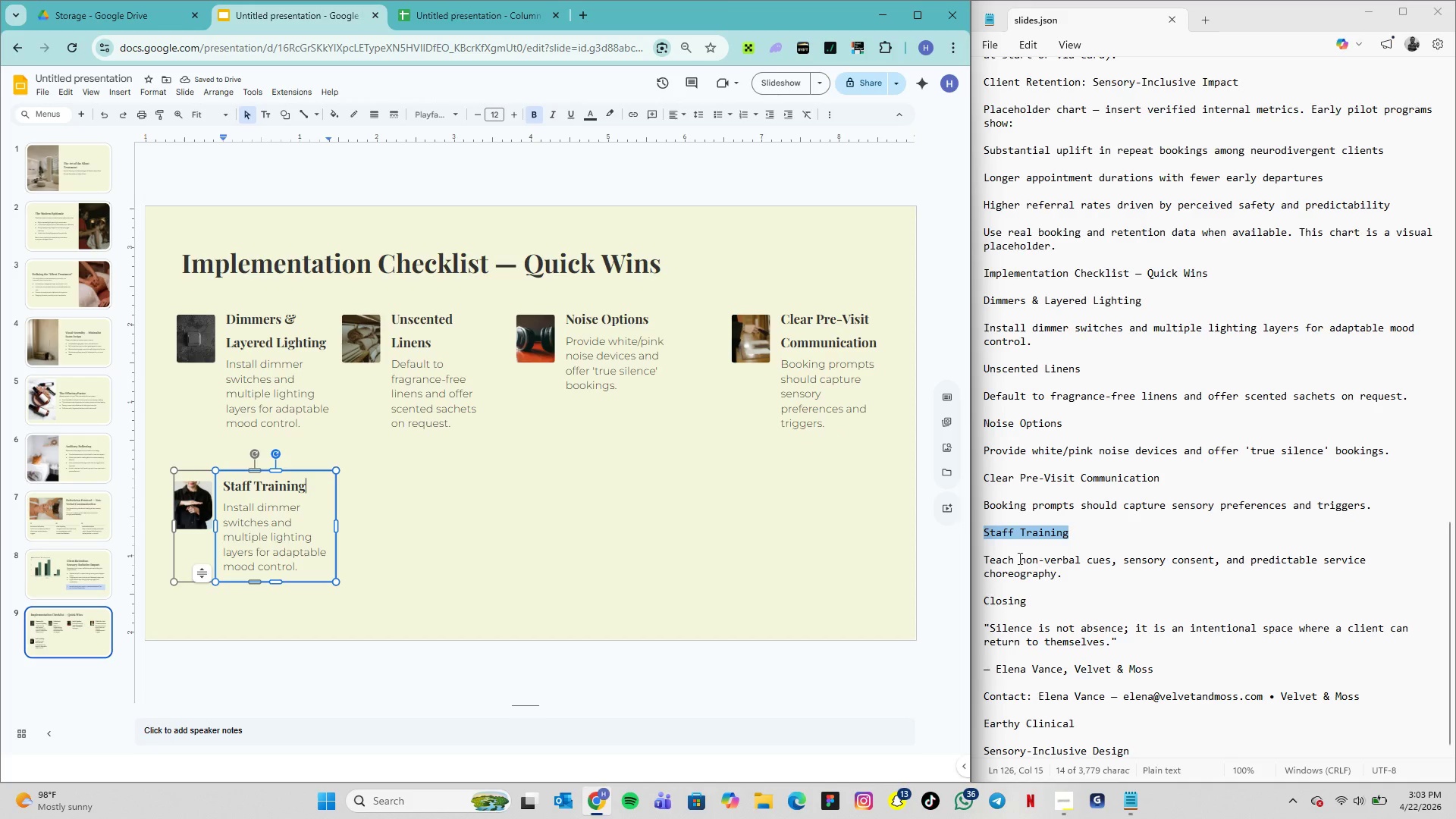 
wait(5.95)
 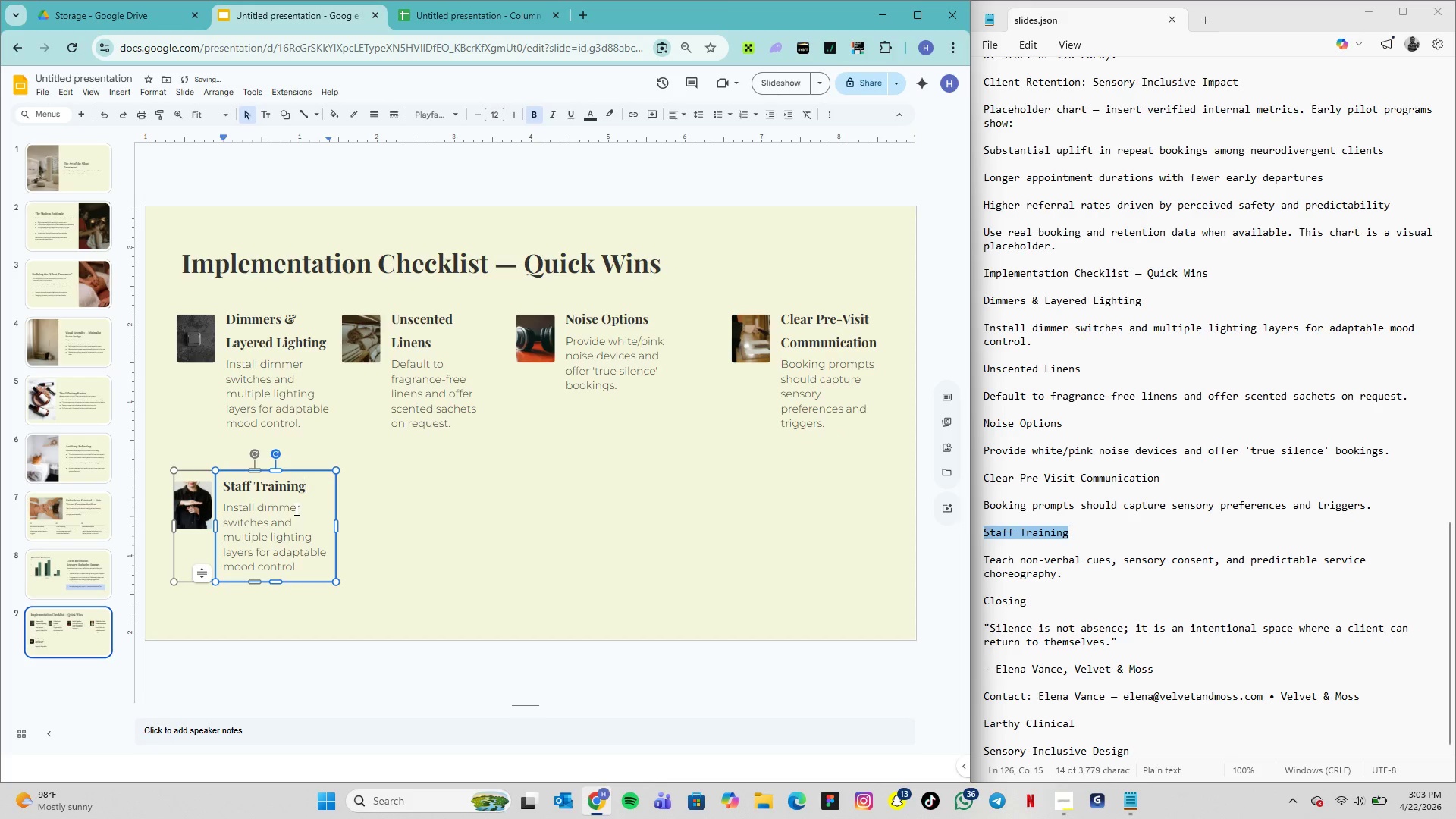 
left_click_drag(start_coordinate=[984, 555], to_coordinate=[1064, 578])
 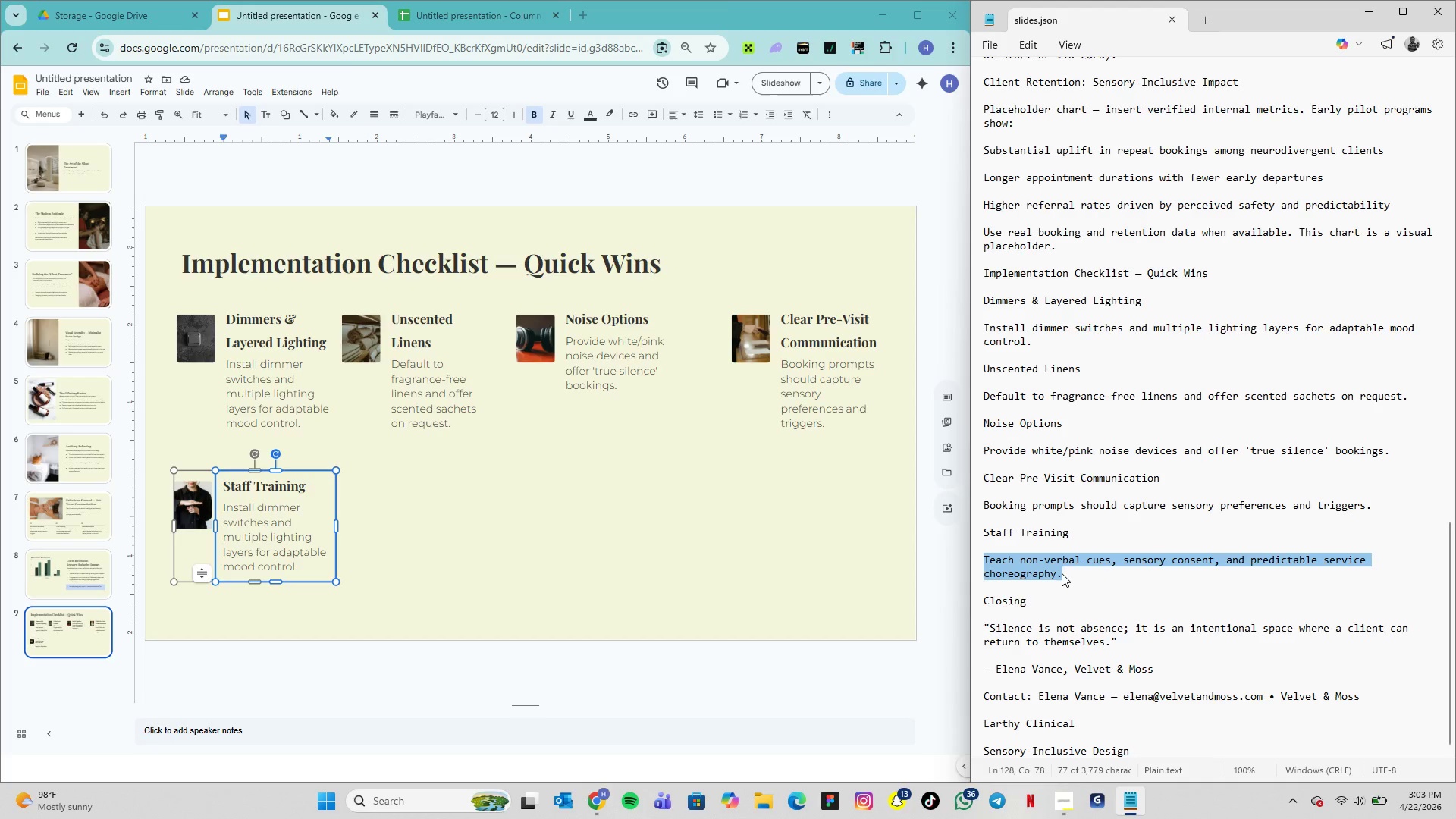 
key(Control+C)
 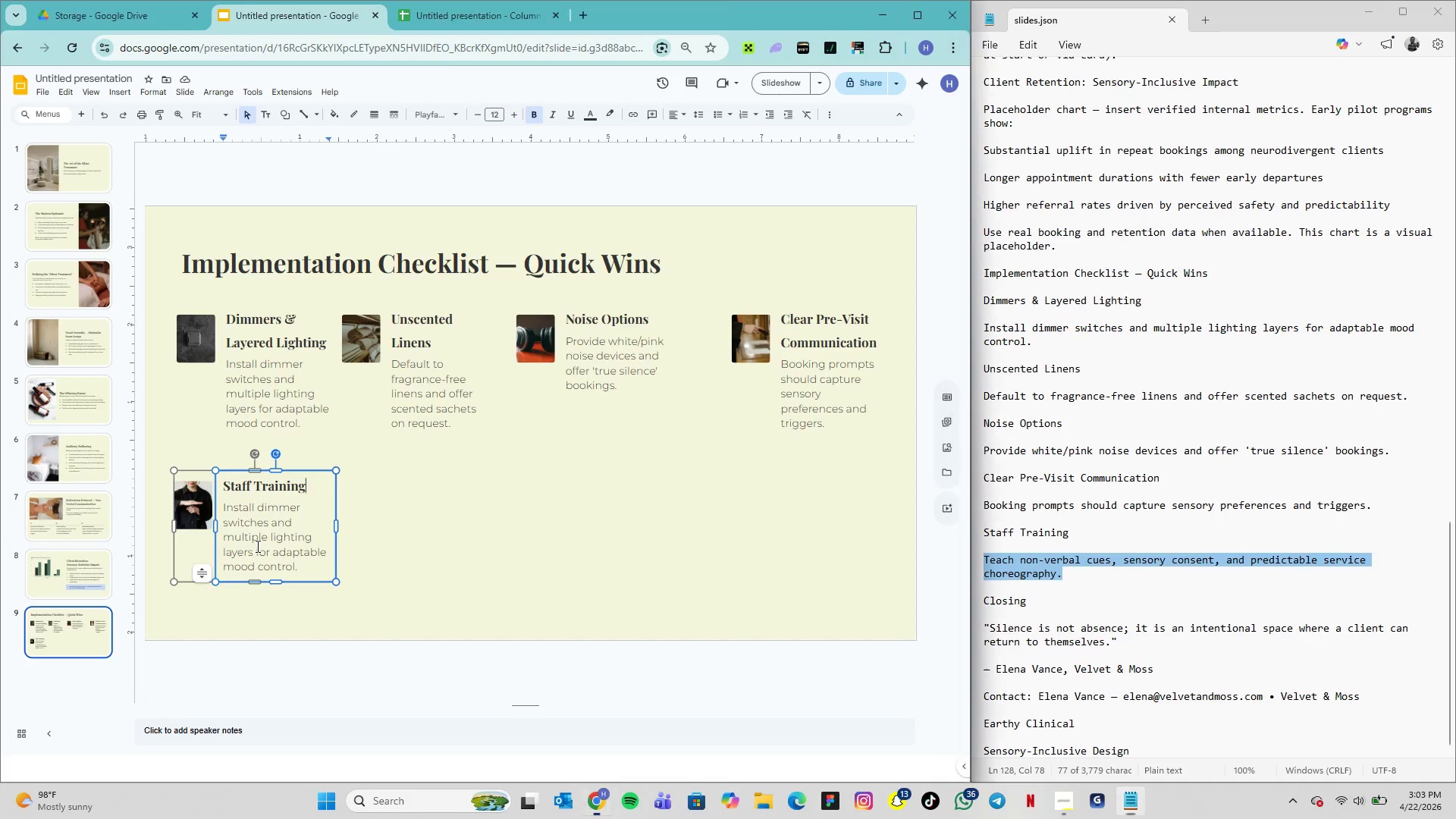 
double_click([256, 546])
 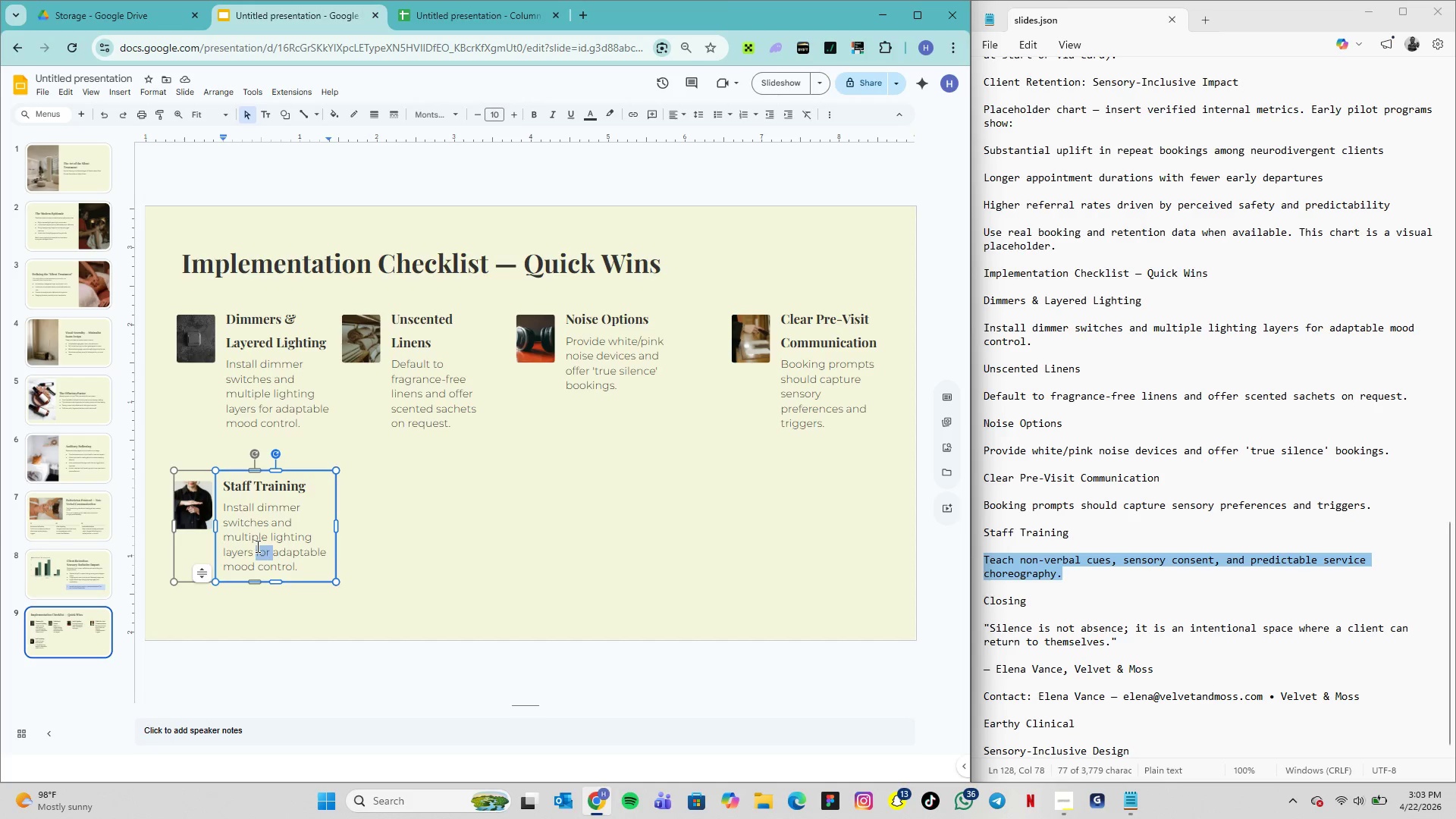 
triple_click([256, 546])
 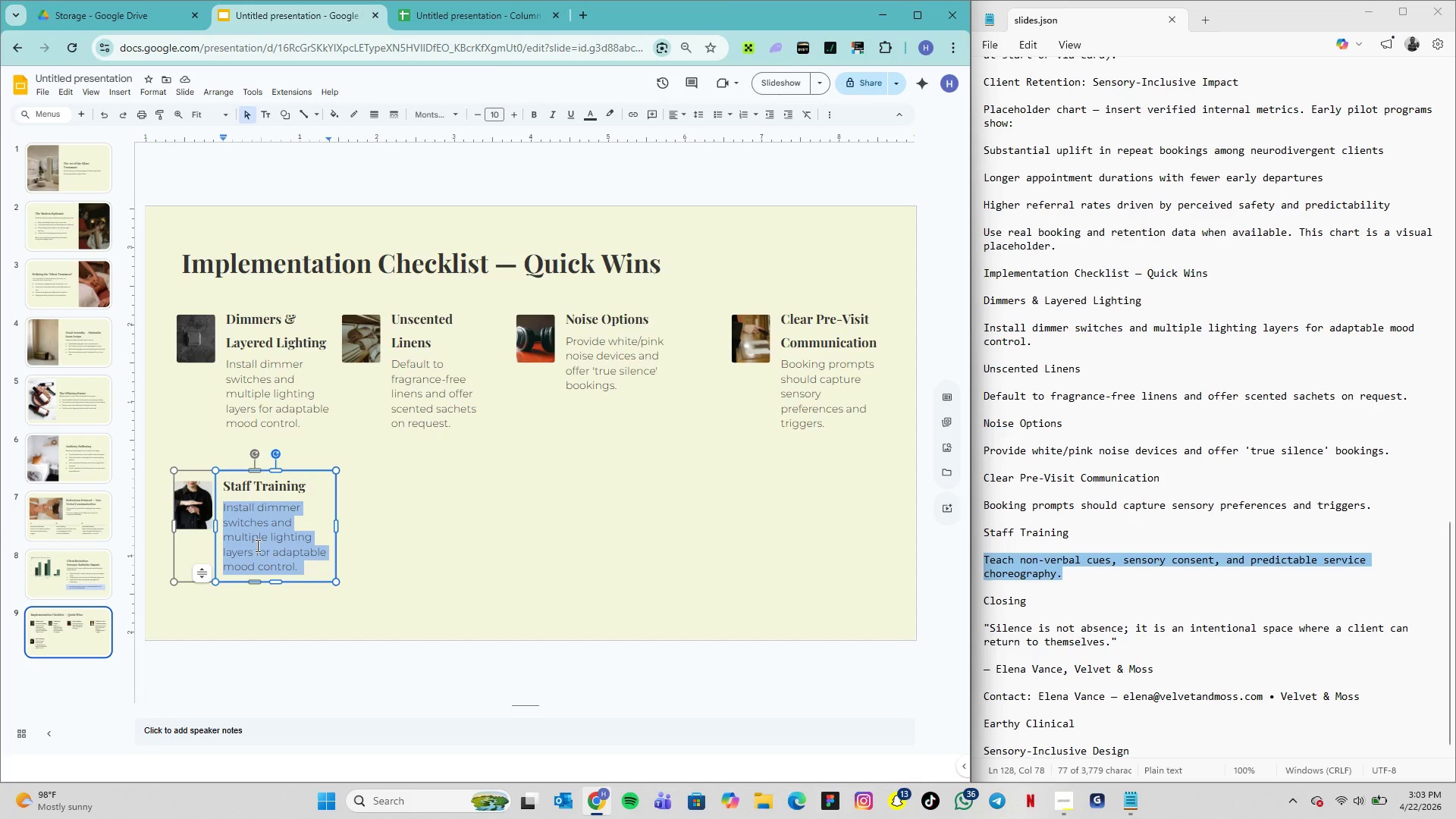 
key(Control+V)
 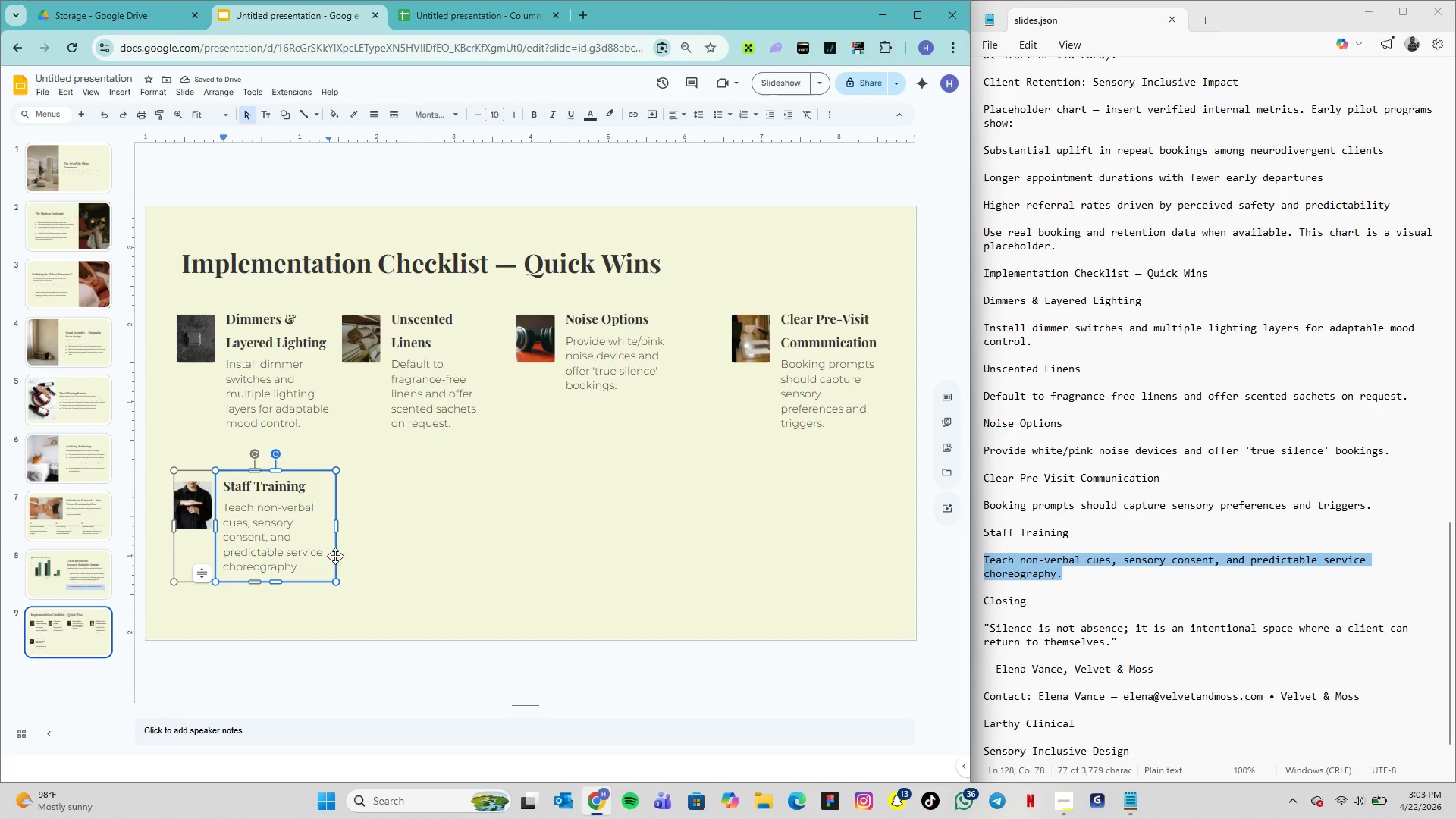 
wait(6.32)
 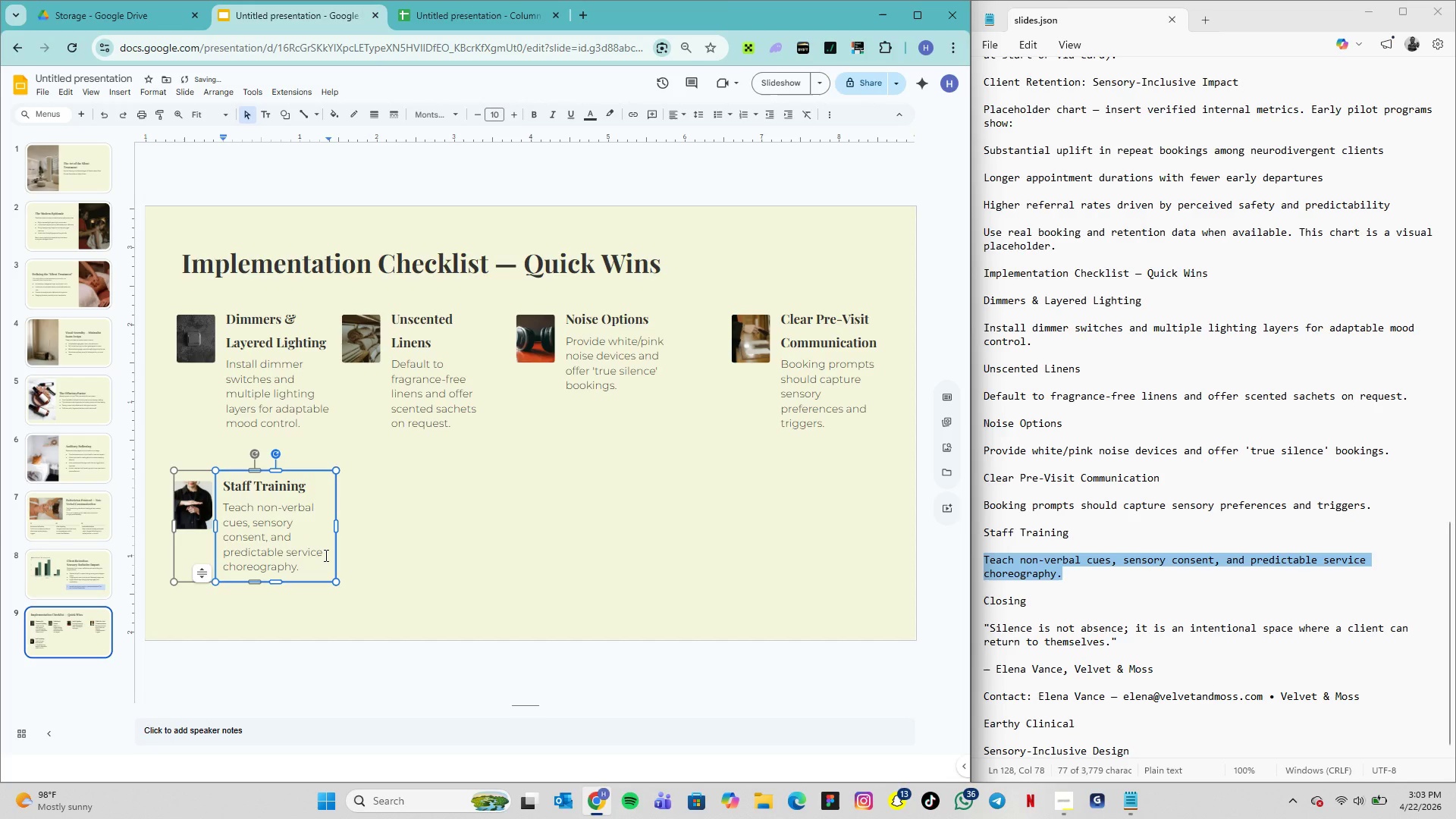 
mouse_move([228, 309])
 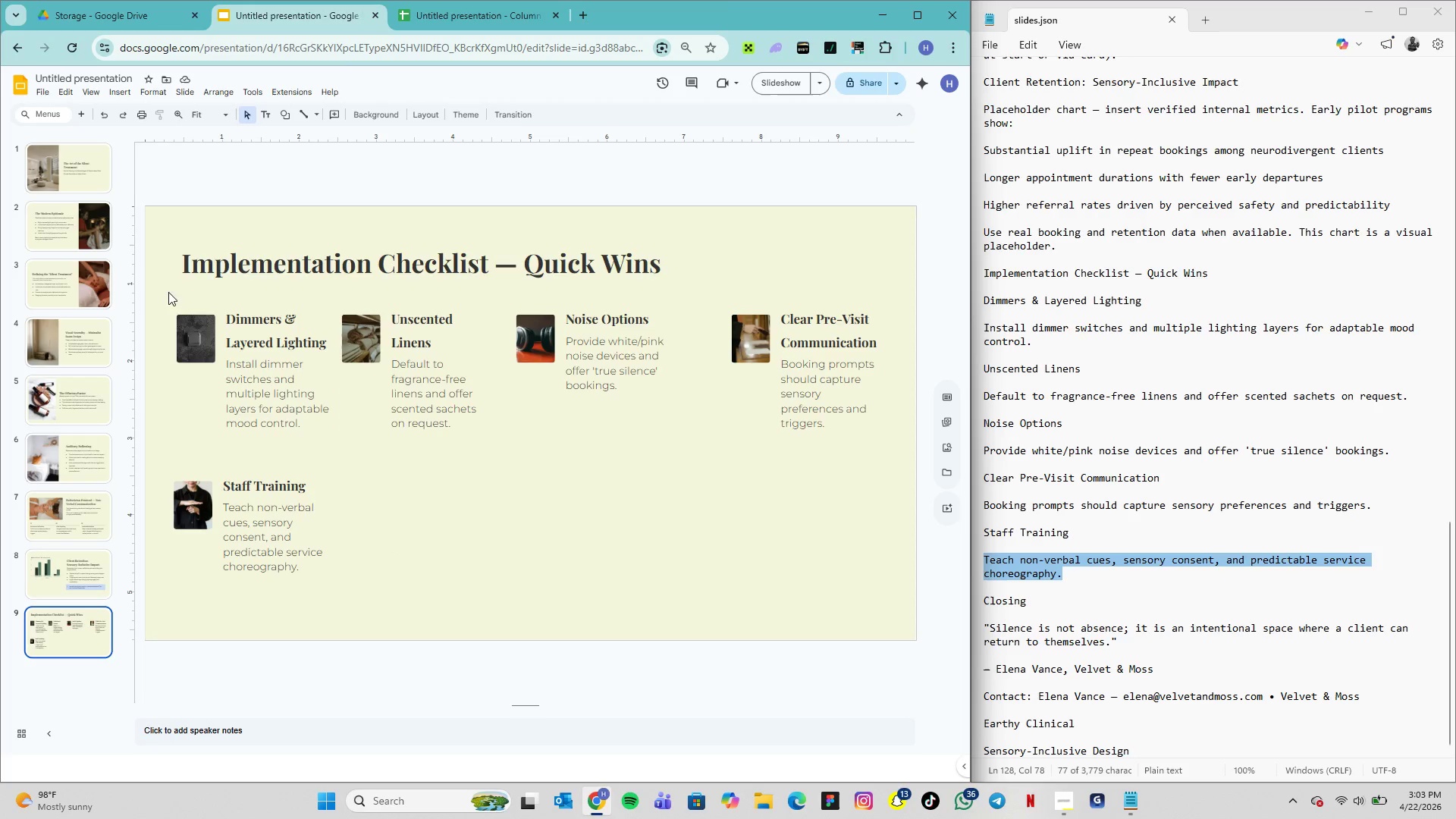 
left_click([191, 324])
 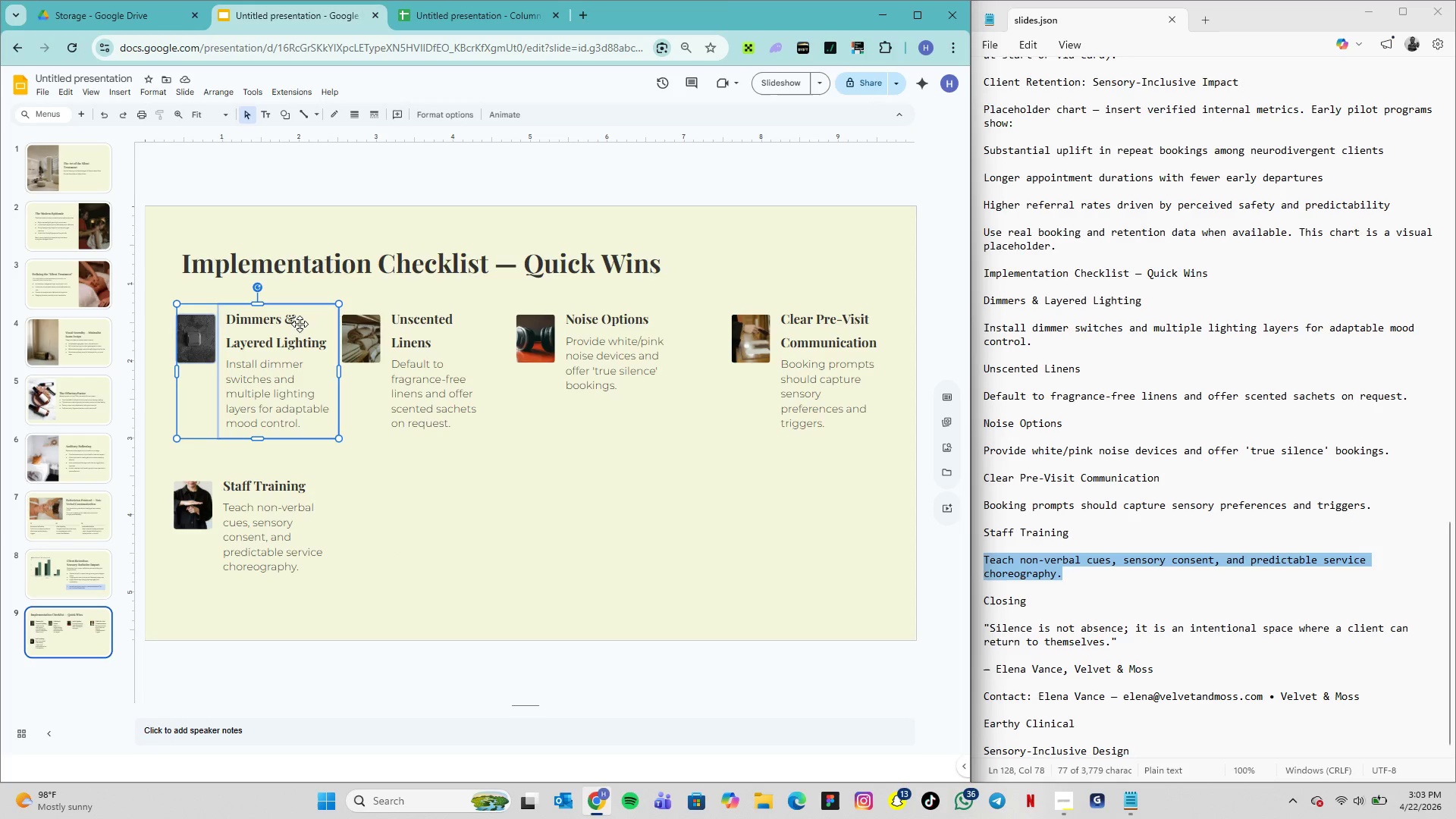 
hold_key(key=ShiftLeft, duration=6.52)
left_click([403, 320])
 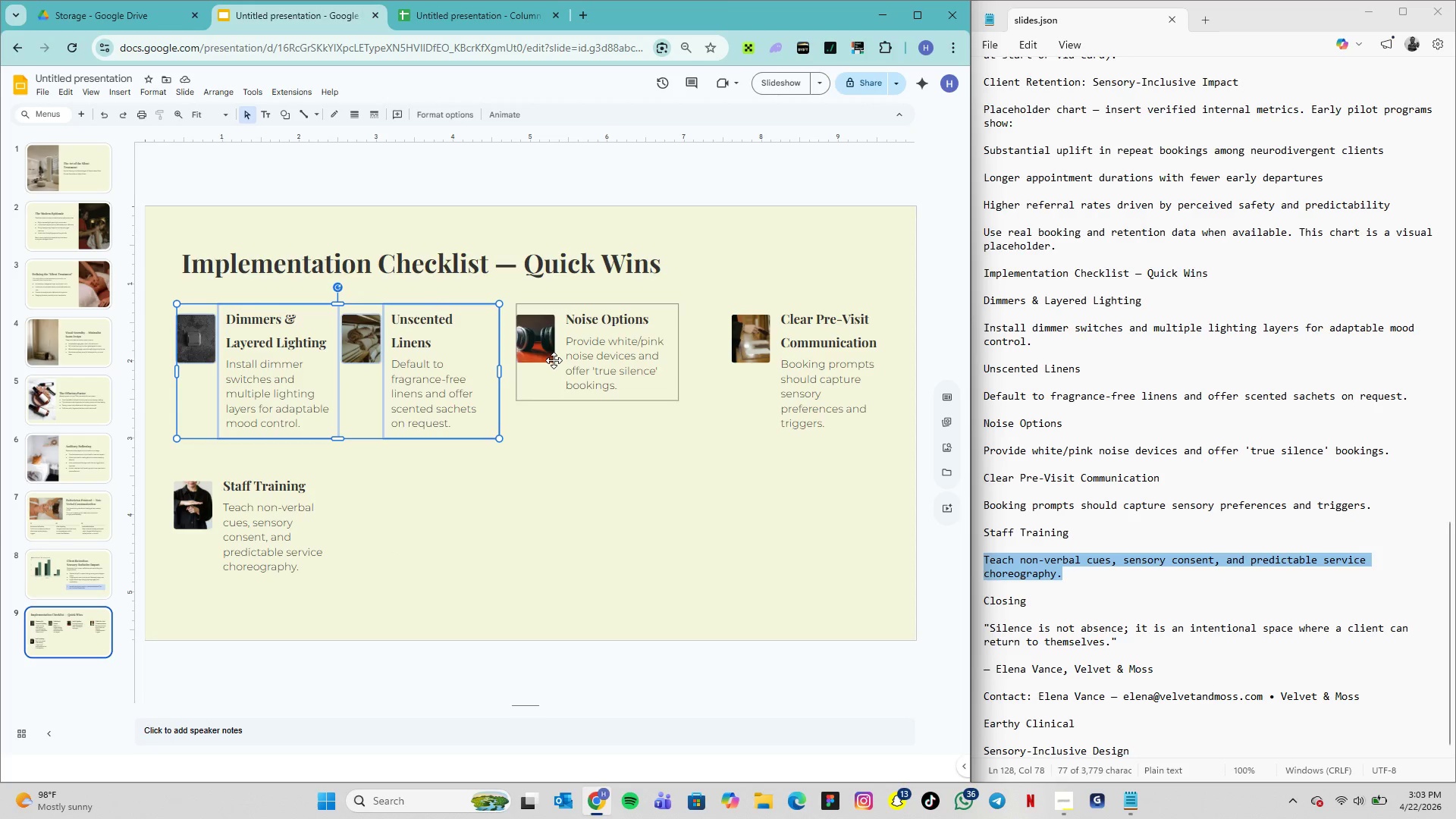 
left_click([554, 360])
 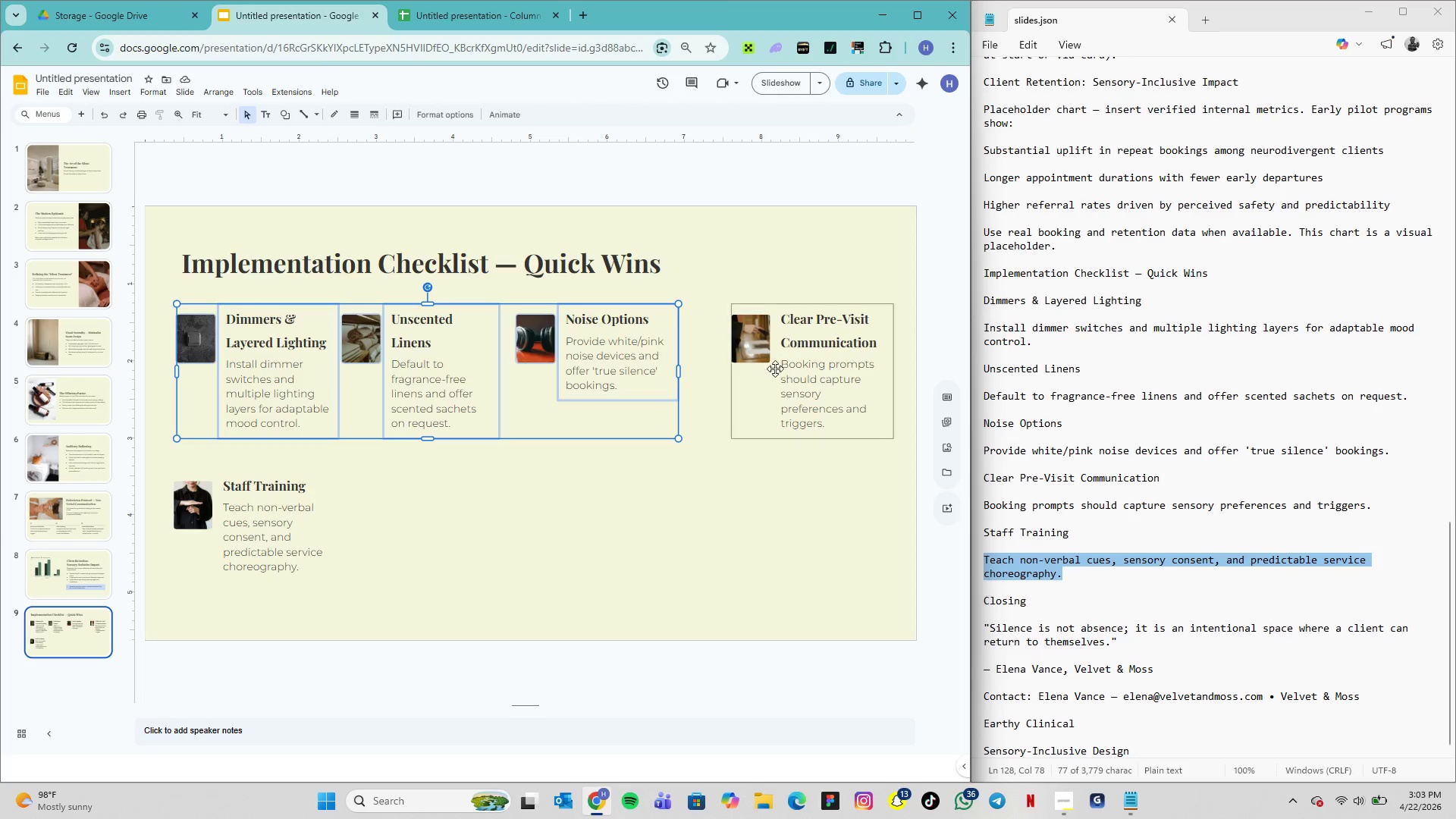 
left_click([779, 374])
 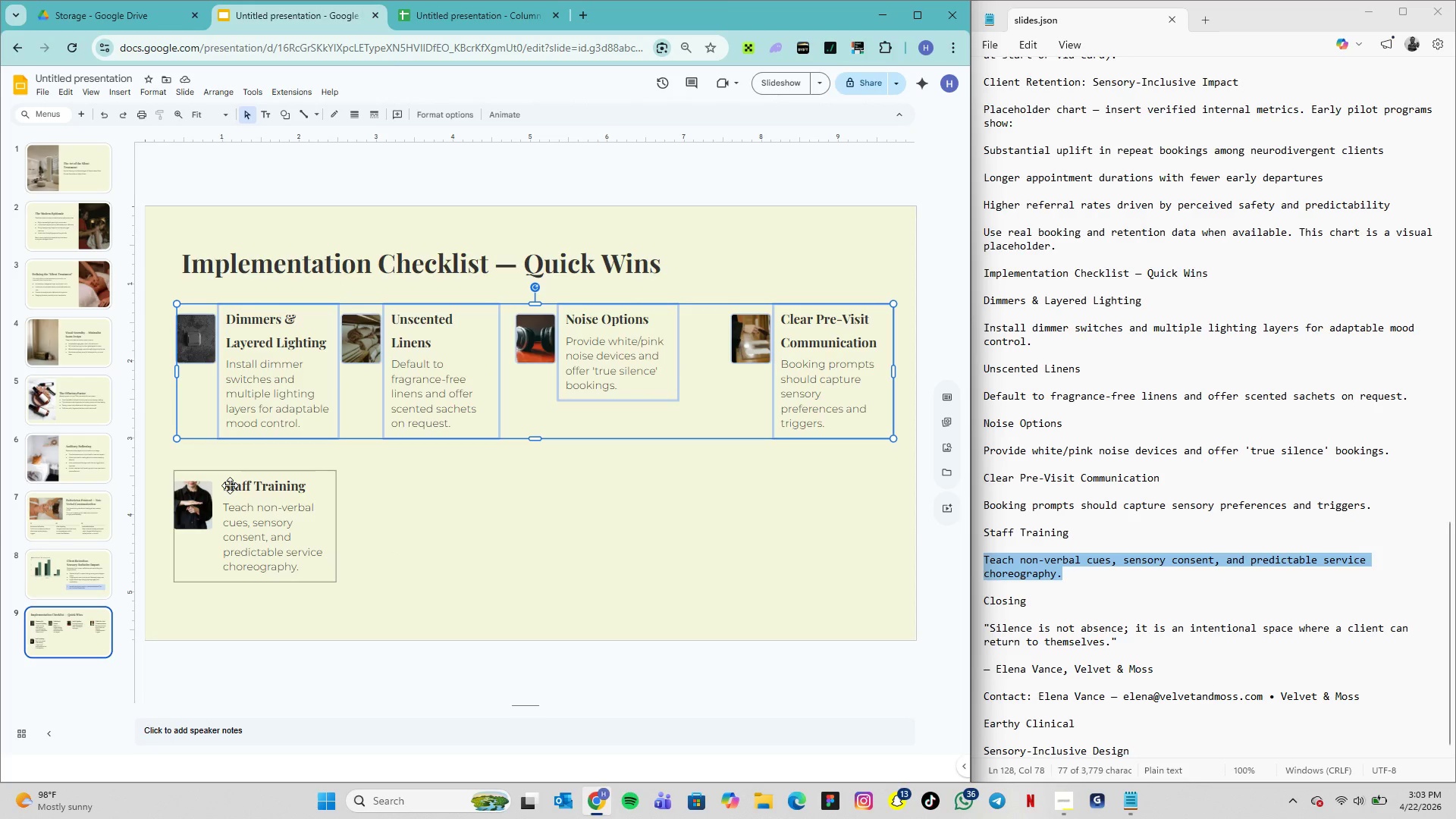 
left_click([230, 485])
 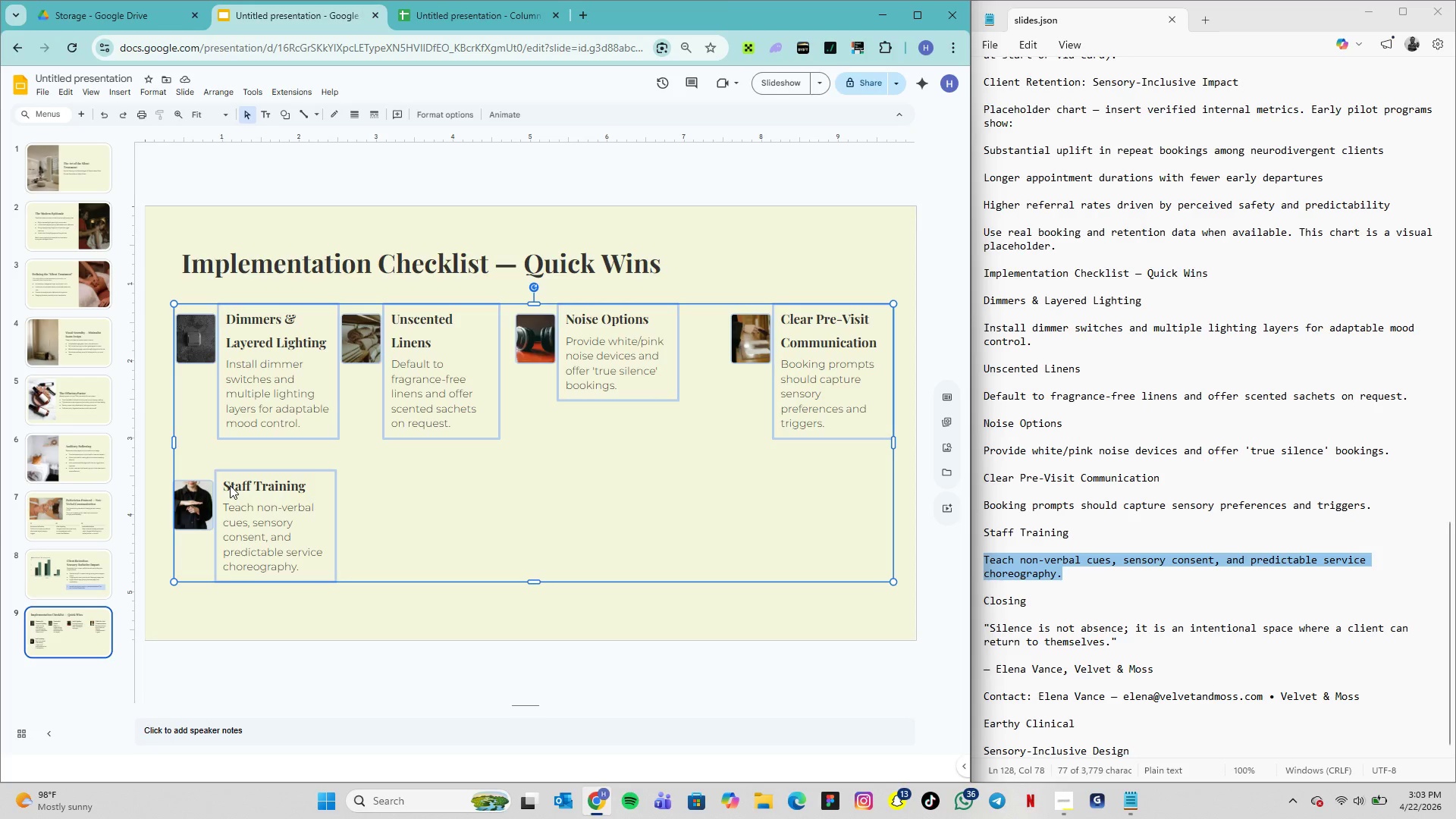 
right_click([230, 485])
 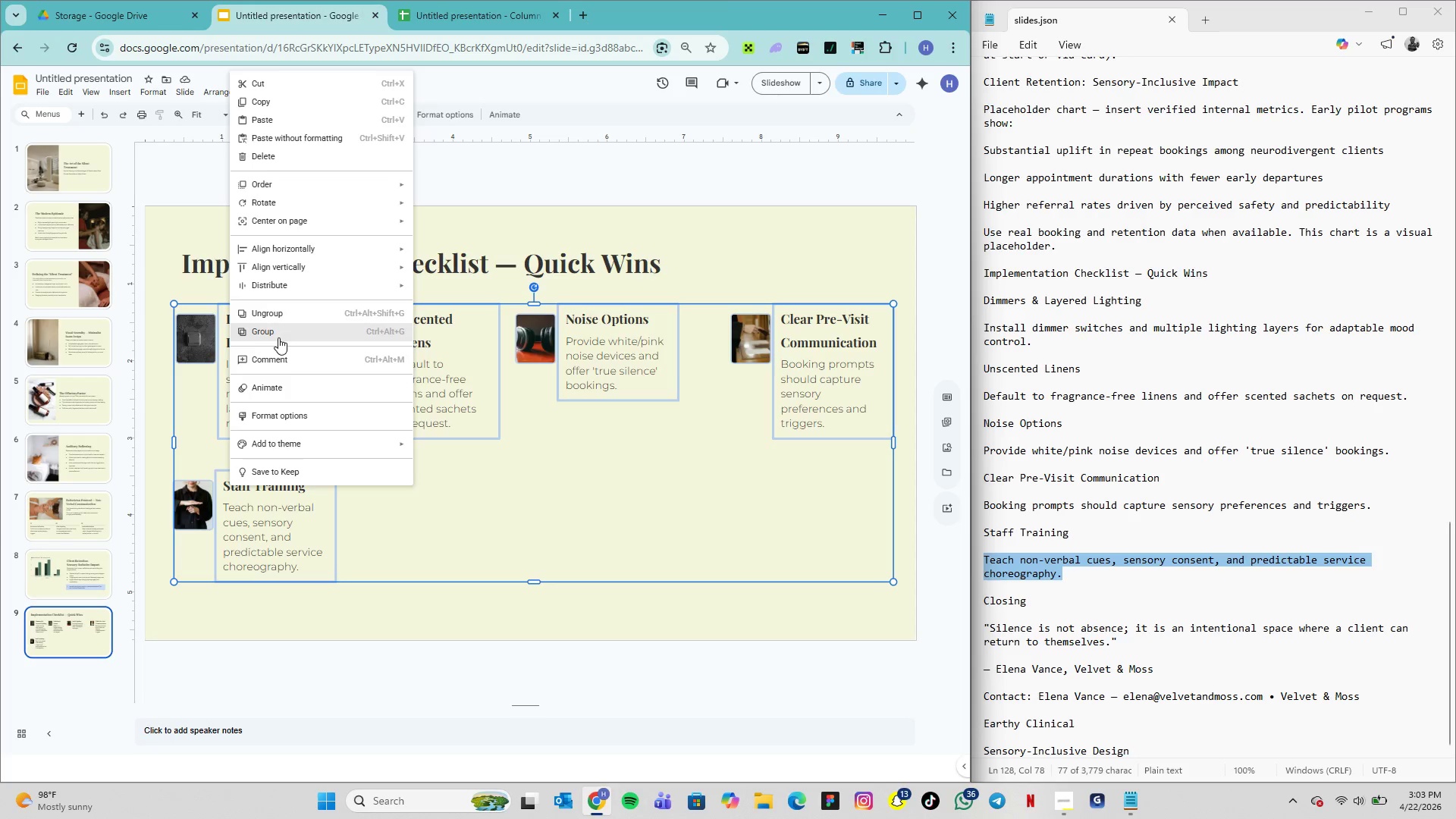 
left_click([280, 337])
 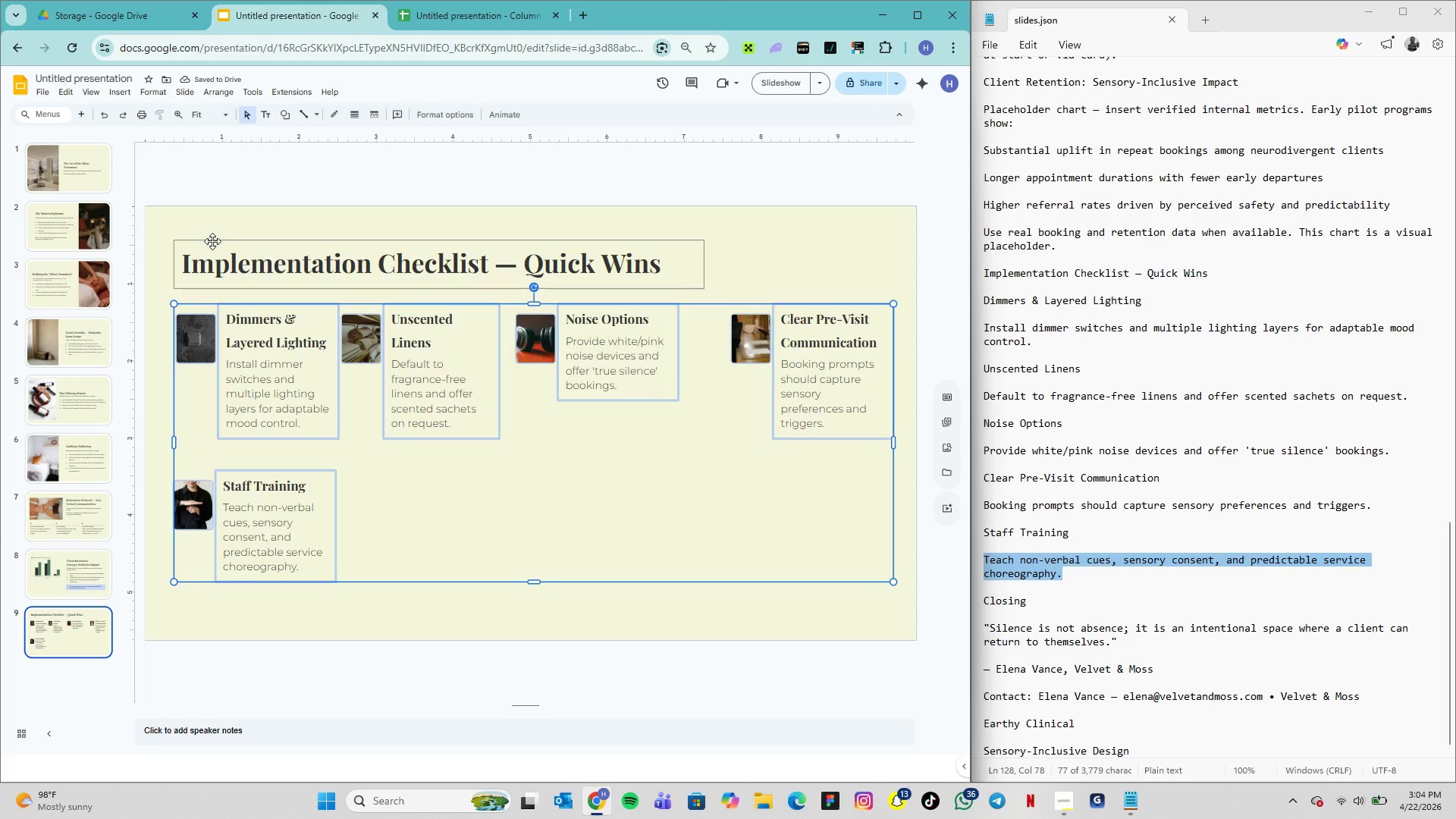 
wait(6.03)
 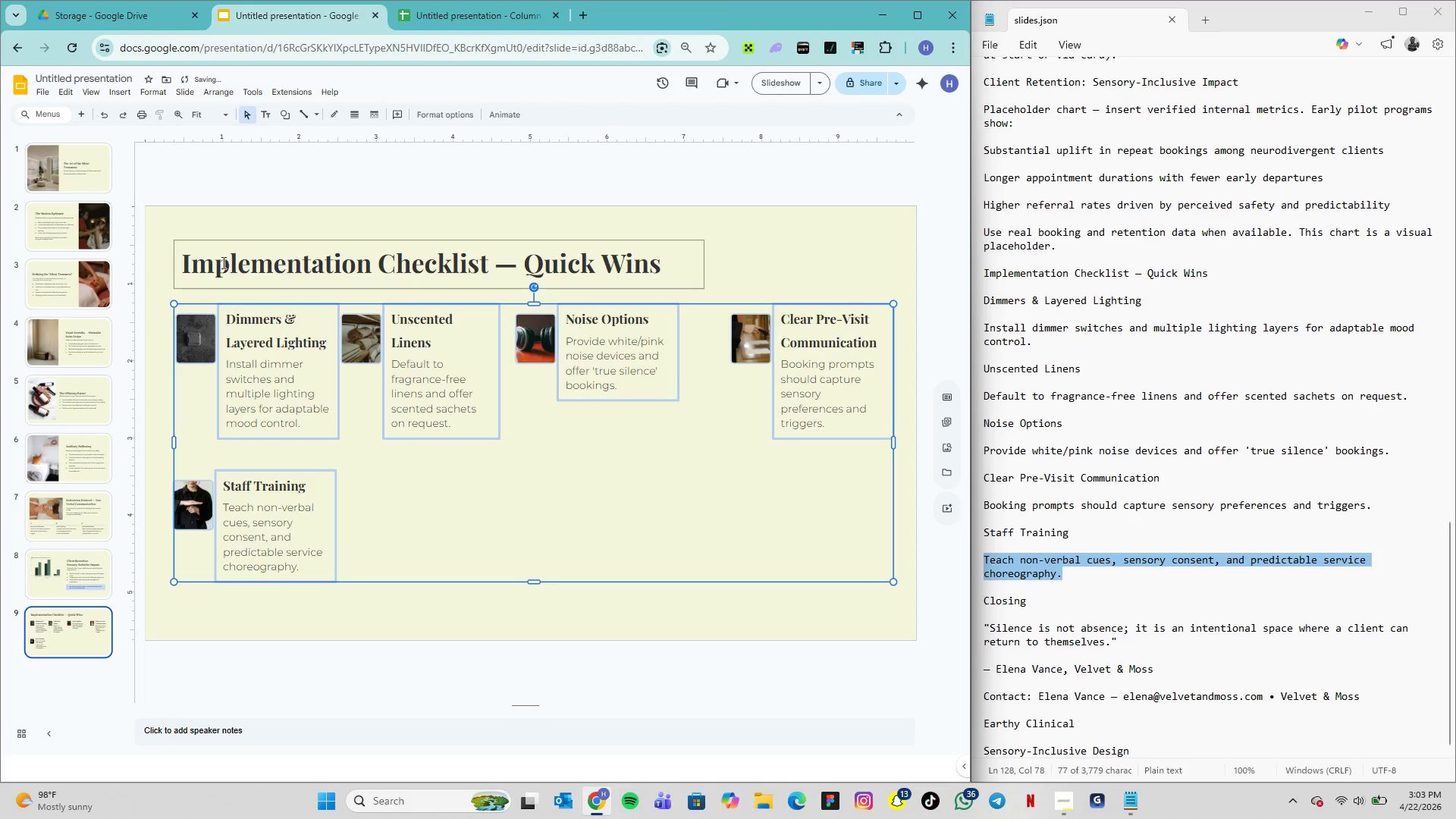 
hold_key(key=ShiftLeft, duration=1.31)
left_click([212, 241])
 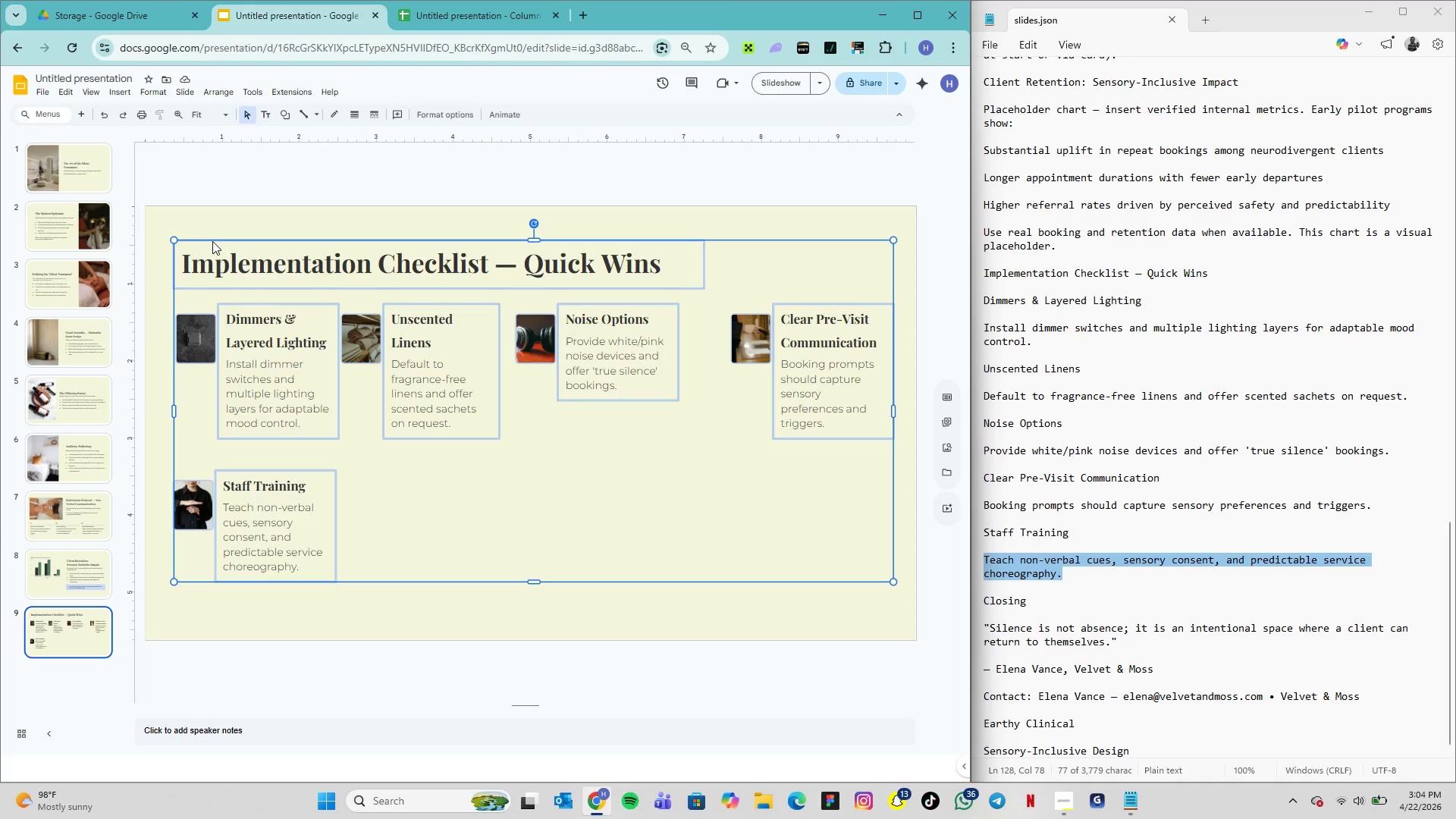 
right_click([212, 241])
 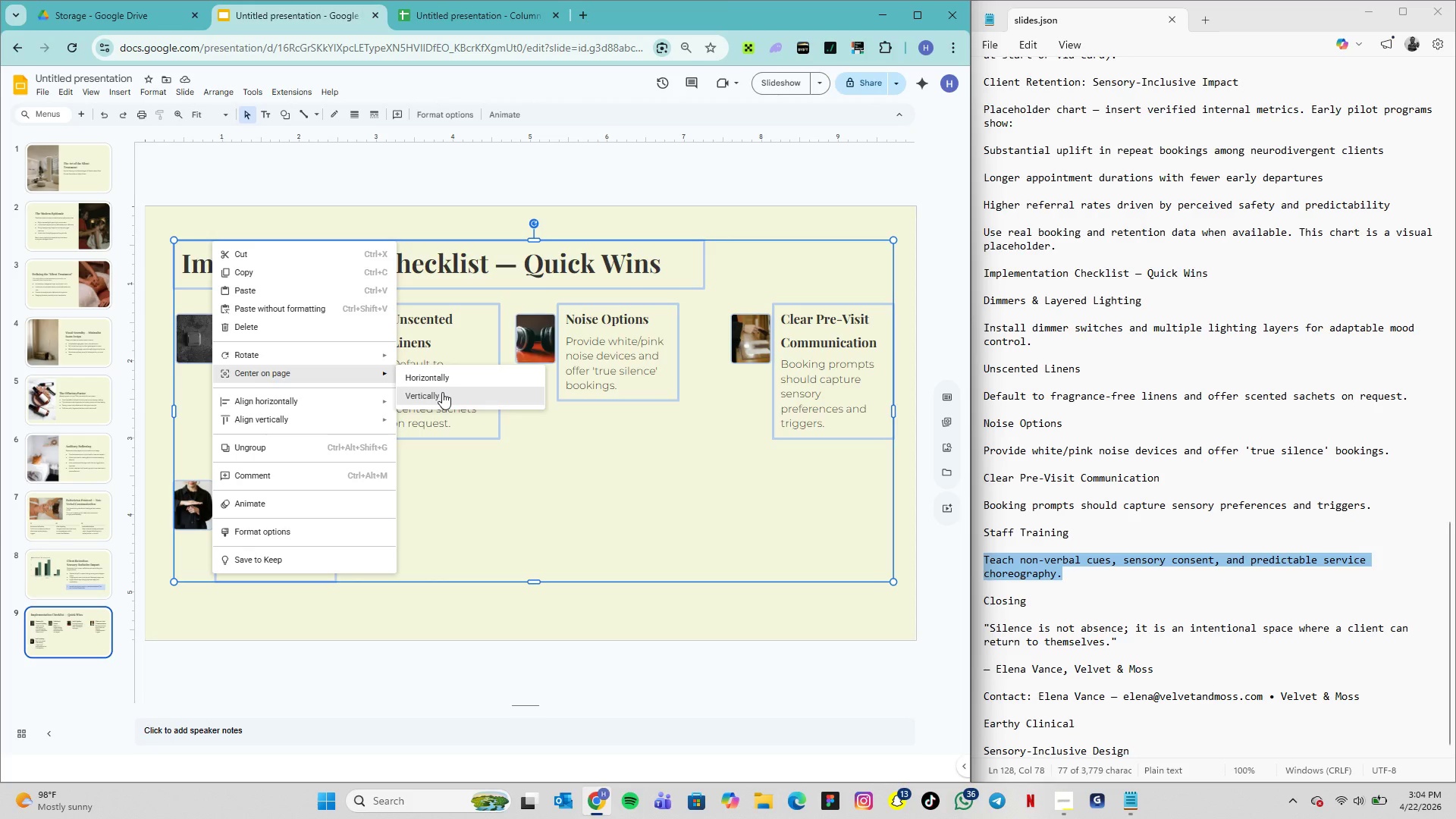 
wait(6.67)
 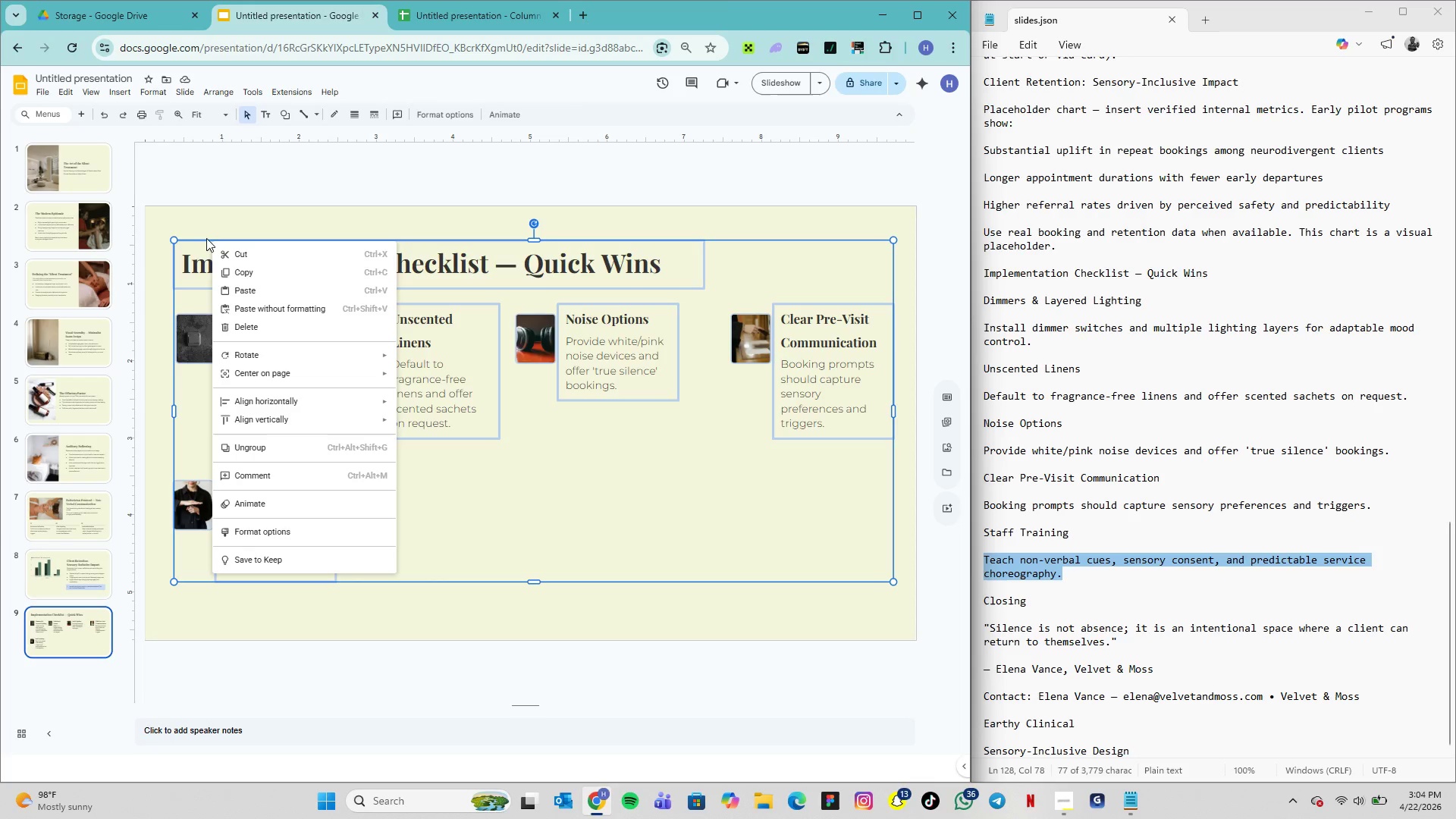 
left_click([442, 392])
 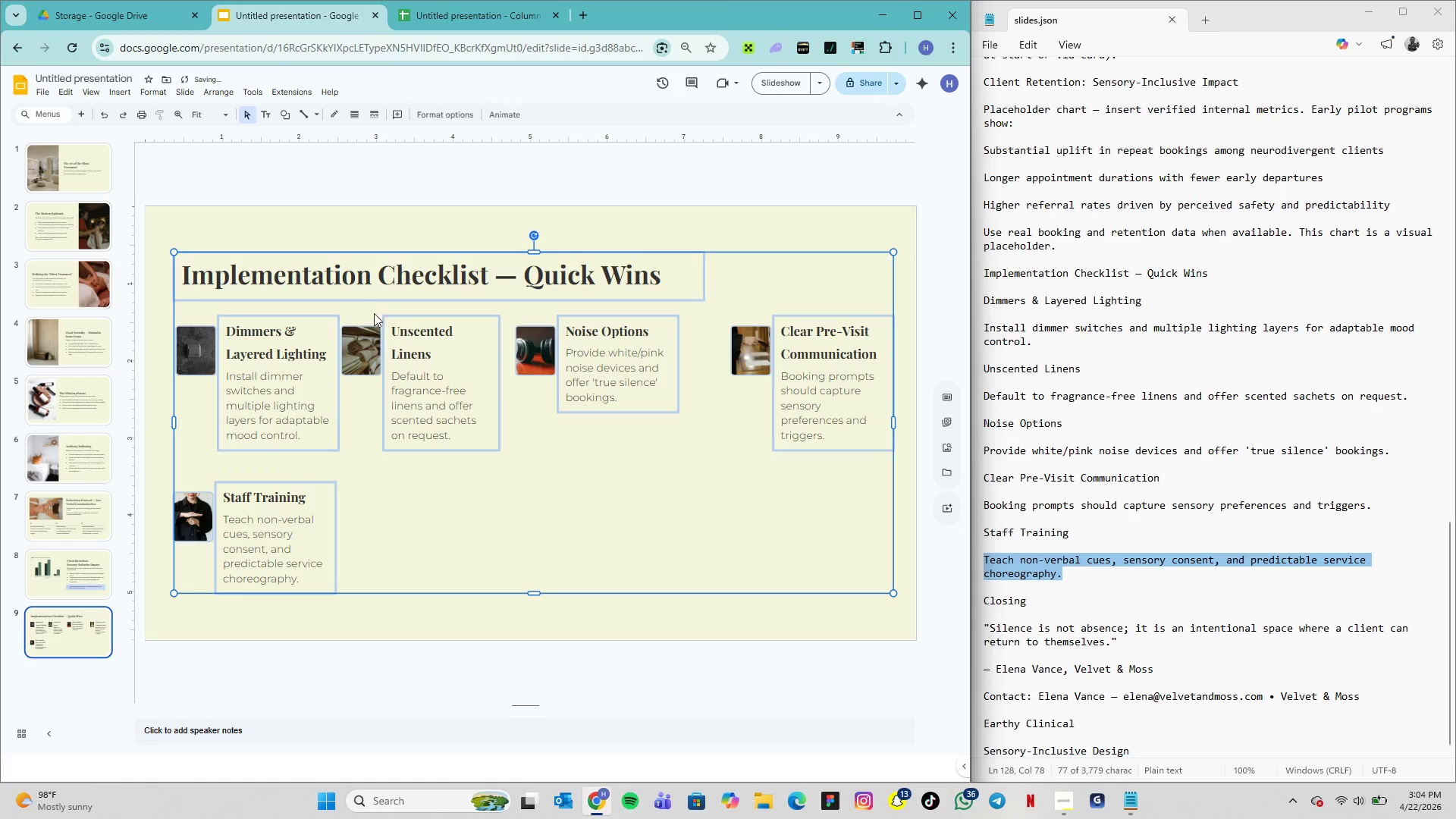 
right_click([373, 295])
 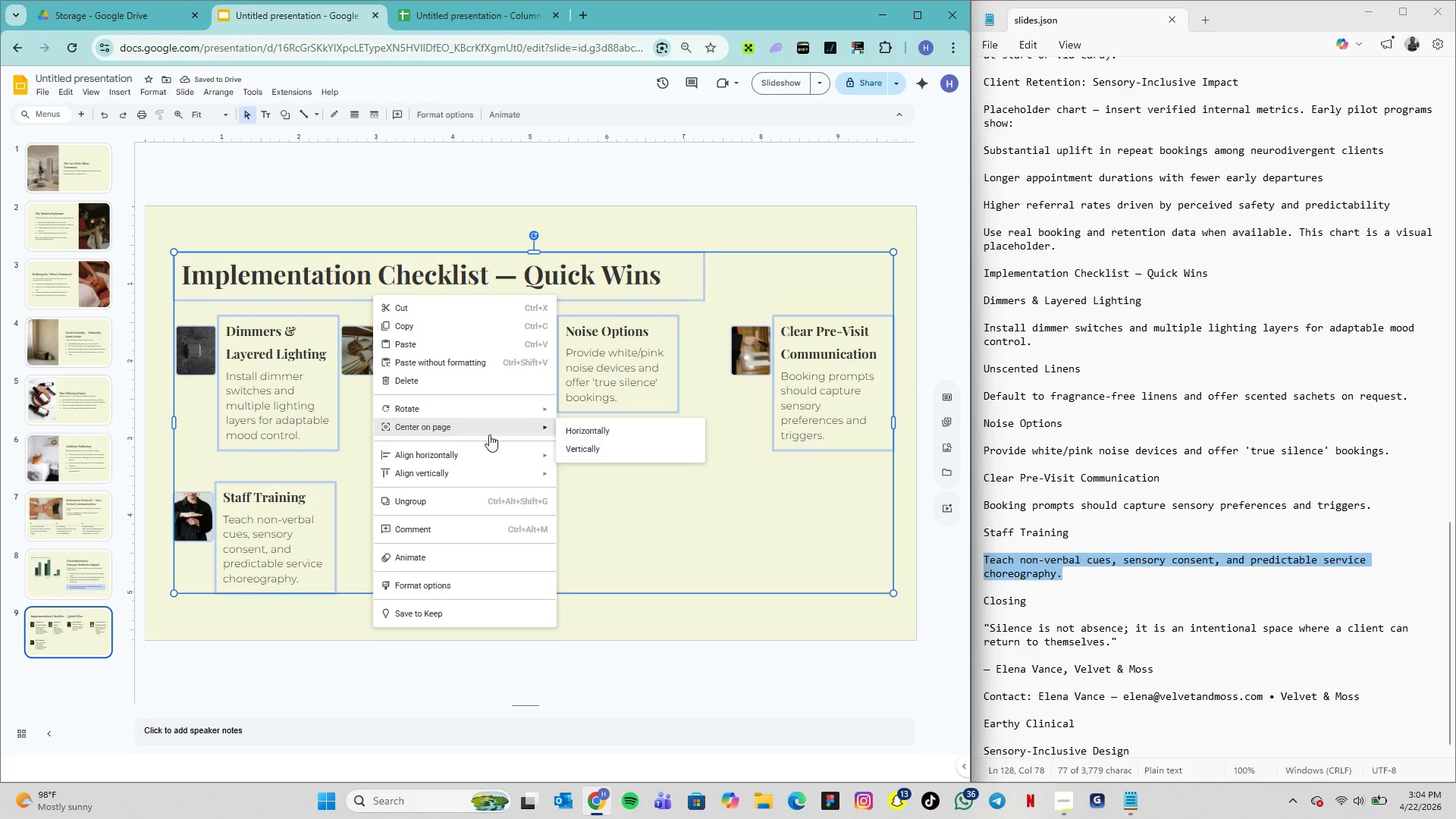 
left_click([599, 438])
 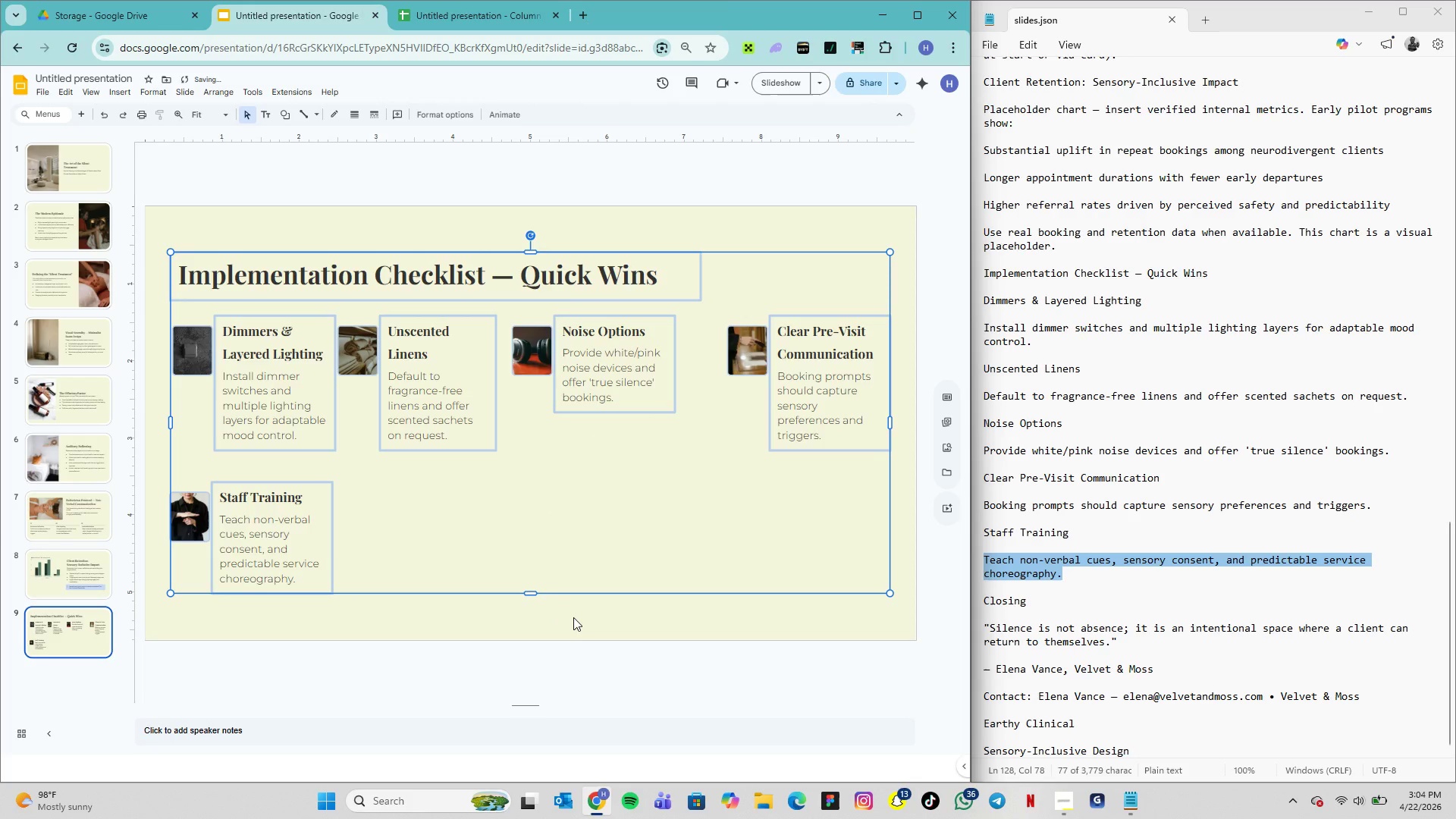 
left_click([573, 617])
 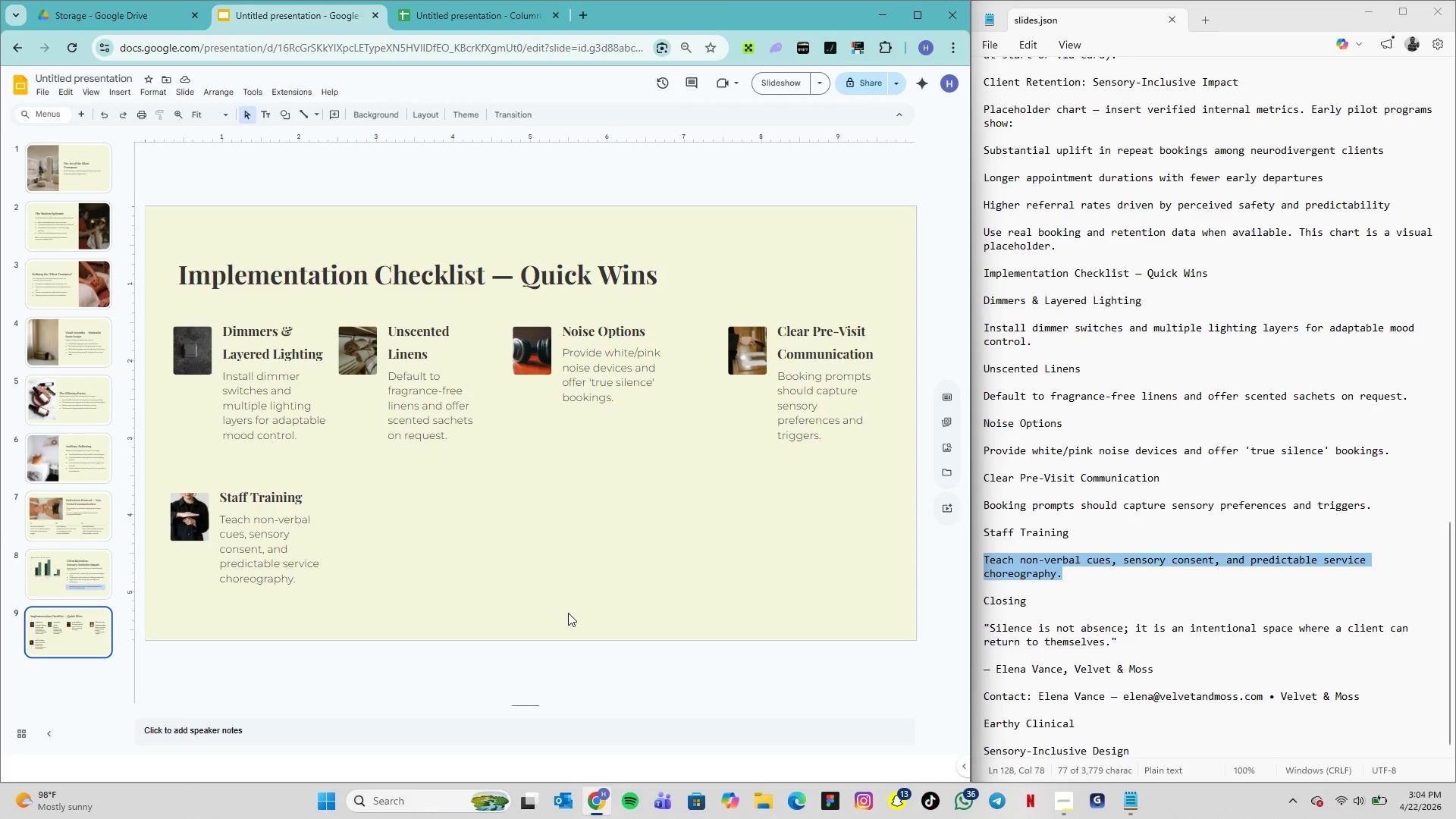 
wait(18.16)
 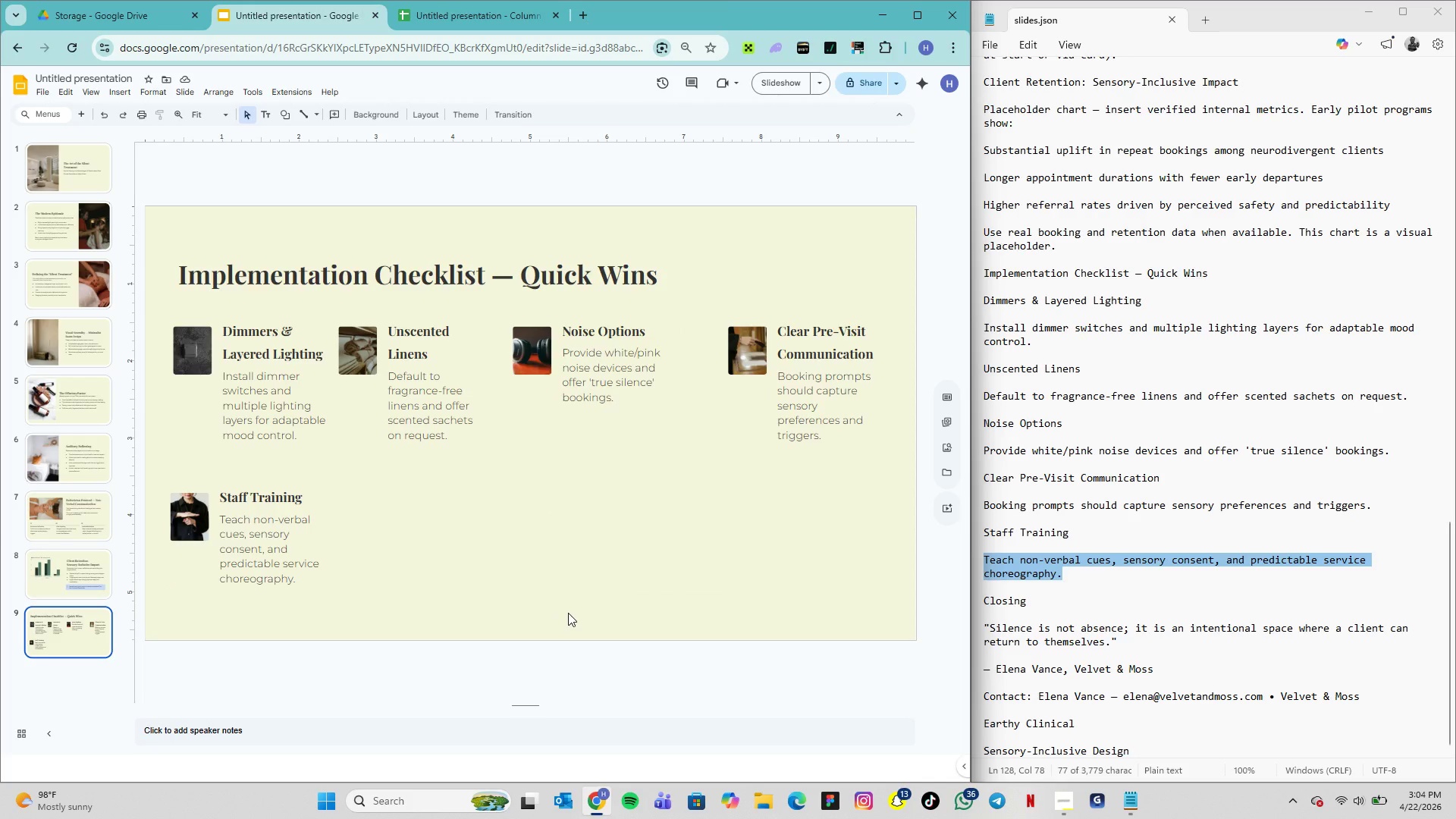 
double_click([602, 493])
 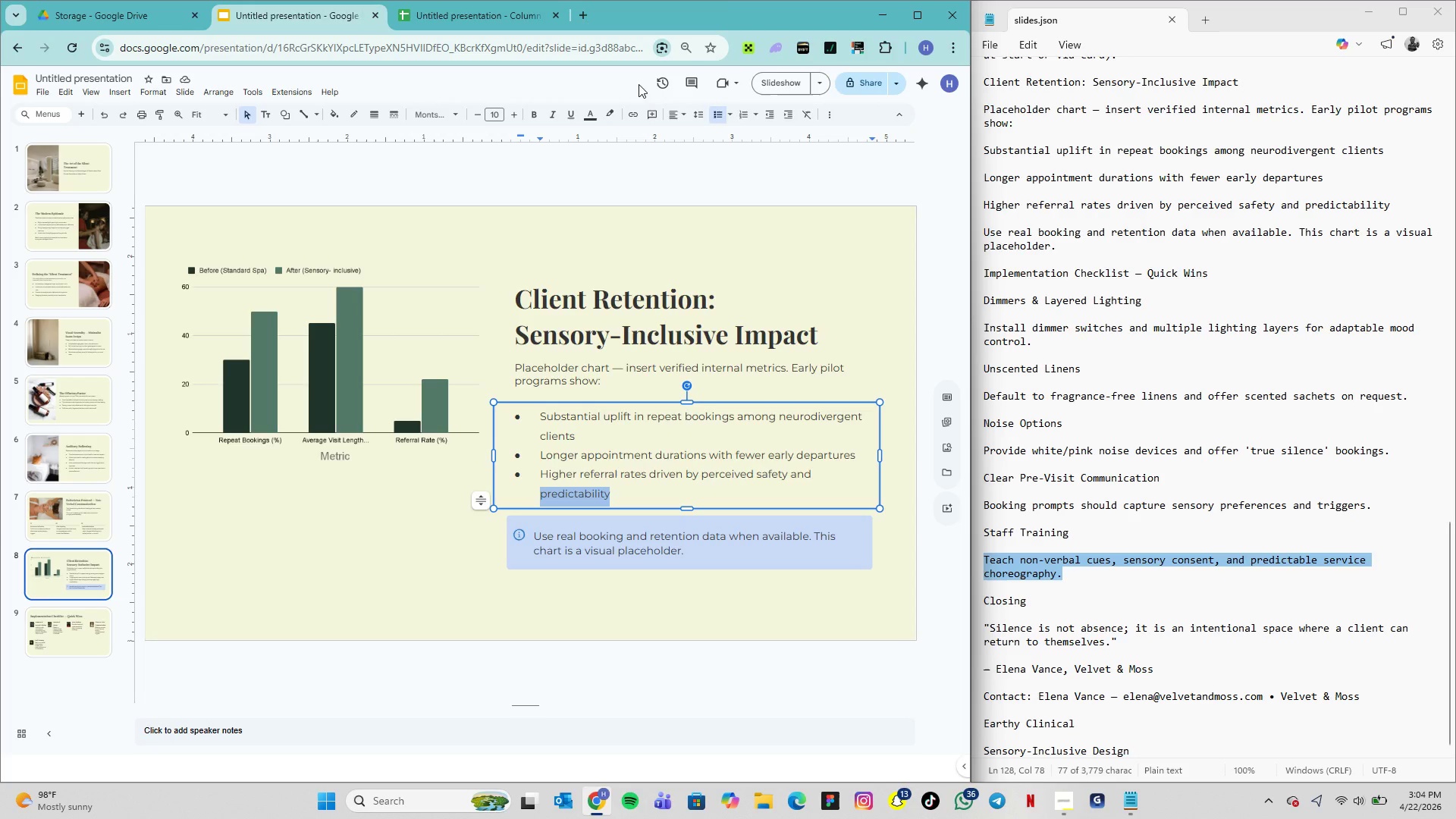 
left_click([596, 114])
 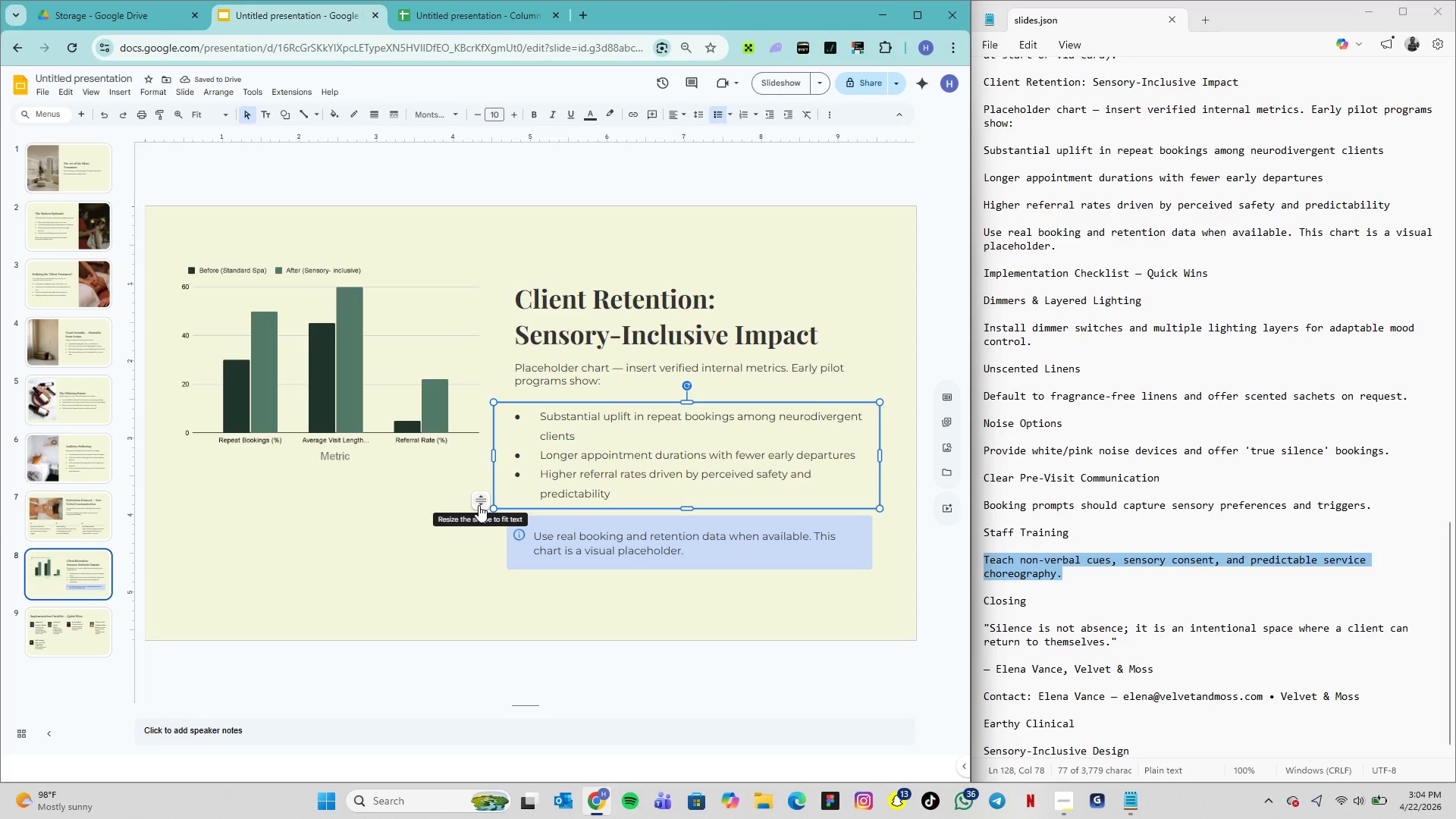 
wait(14.0)
 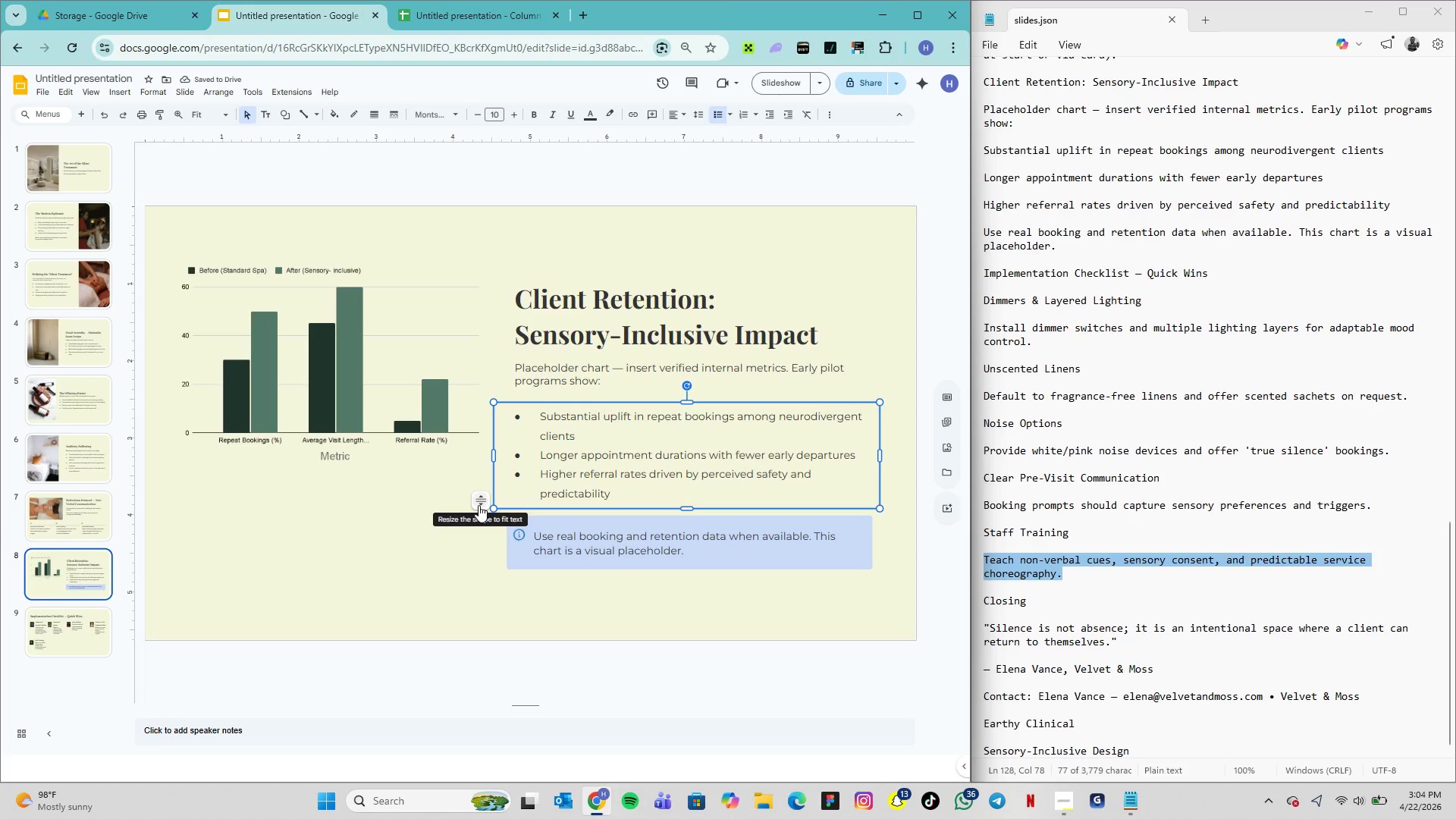 
left_click([77, 629])
 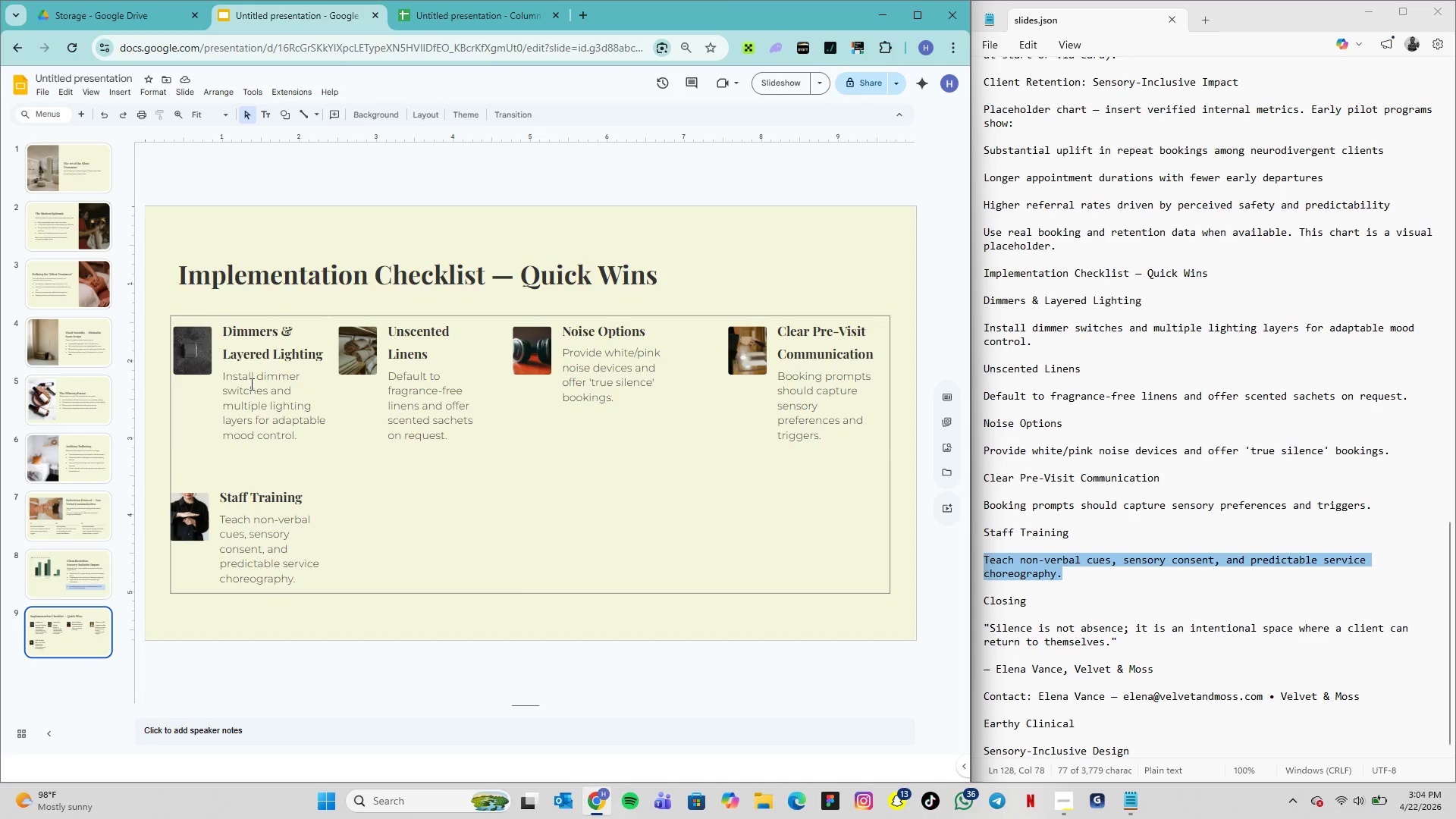 
double_click([250, 384])
 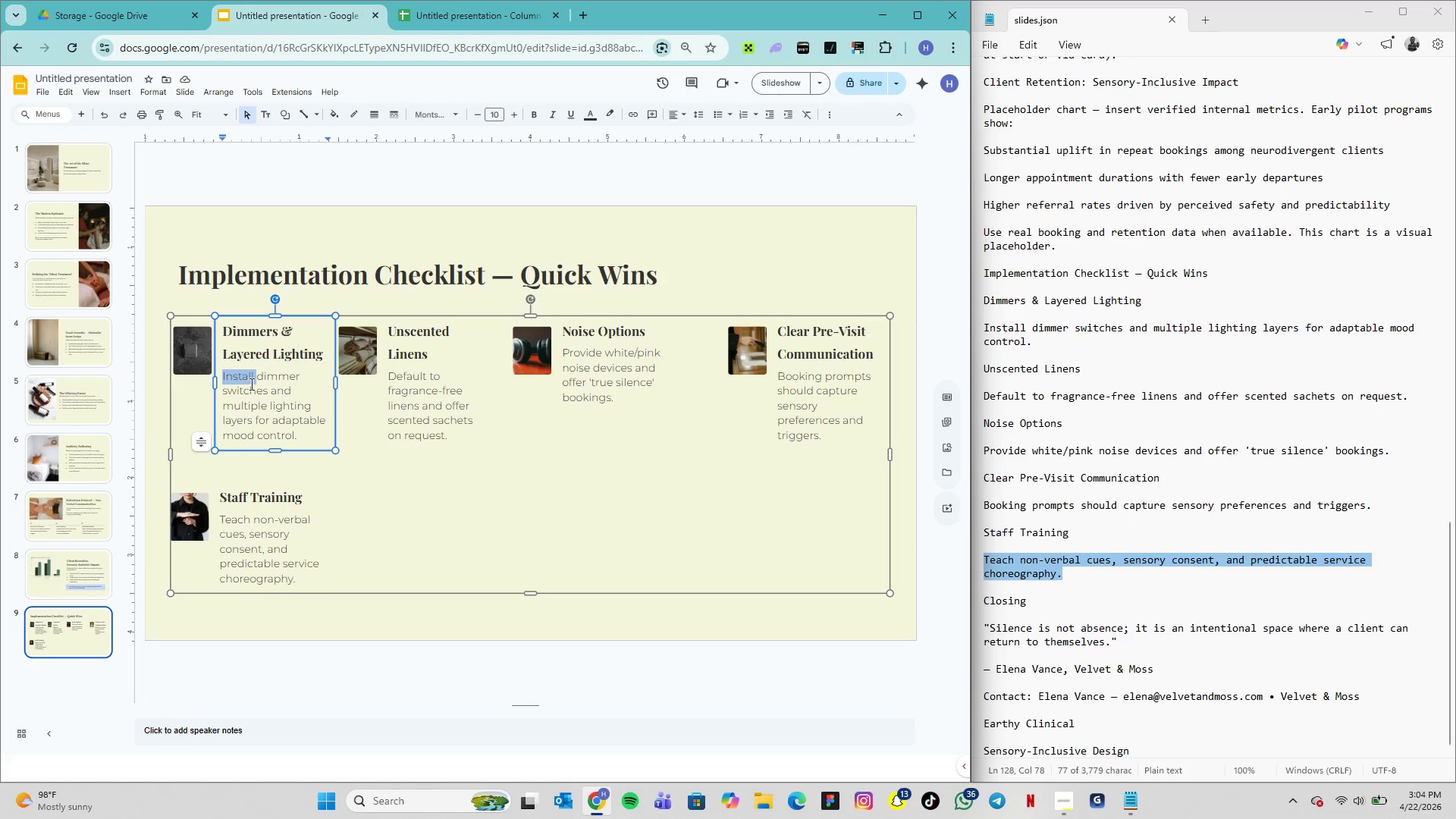 
triple_click([250, 384])
 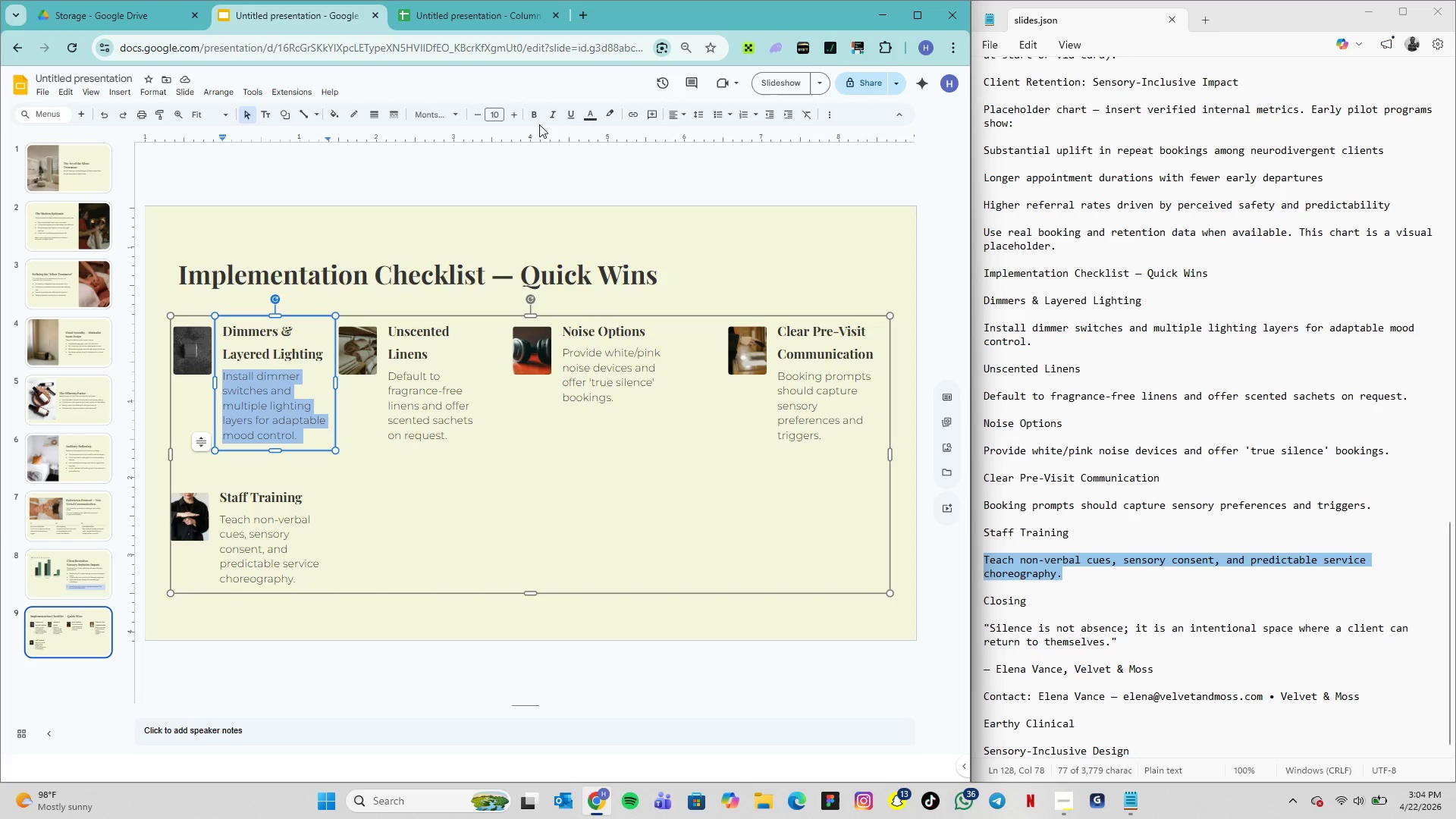 
left_click([589, 117])
 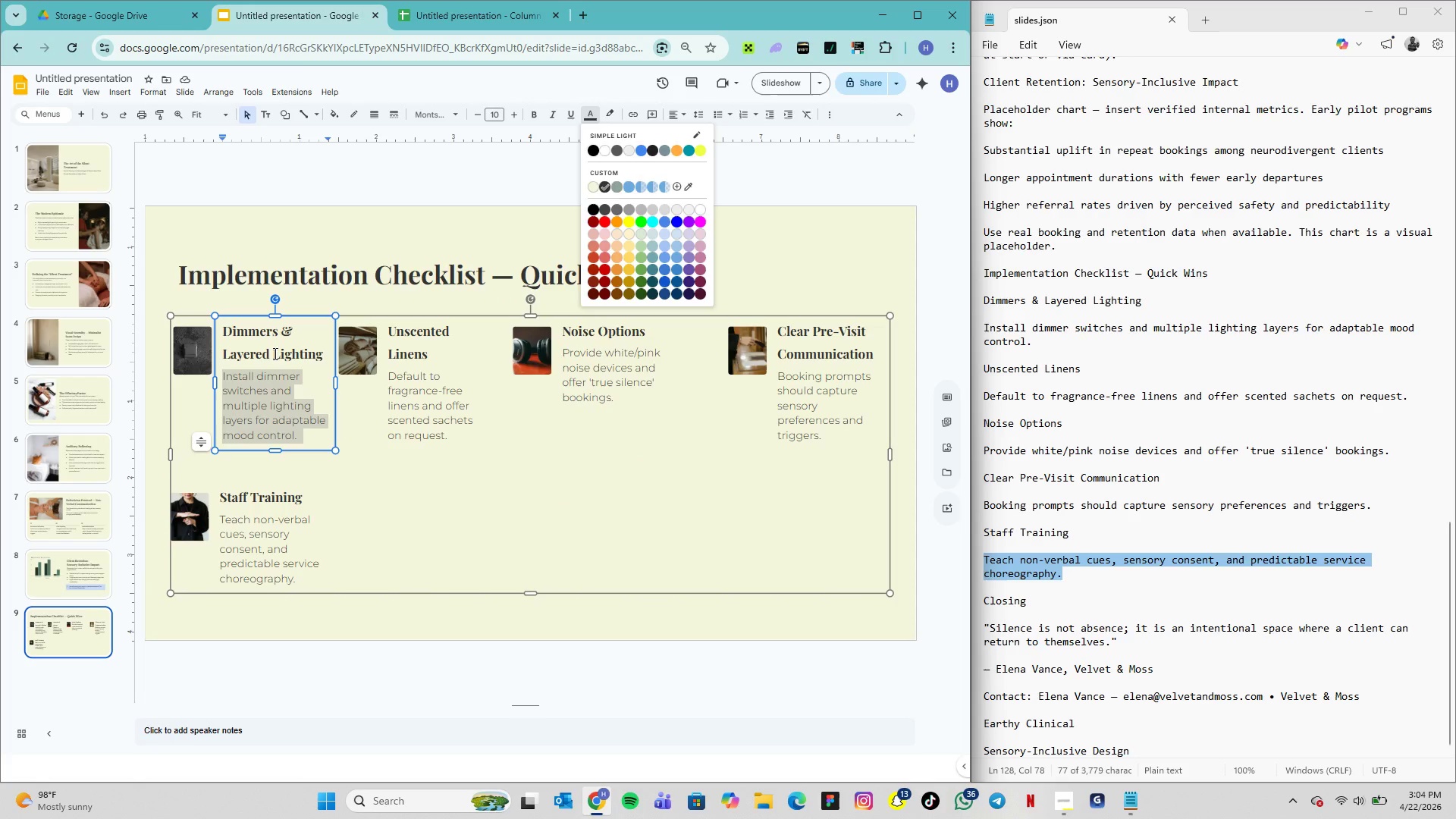 
double_click([274, 348])
 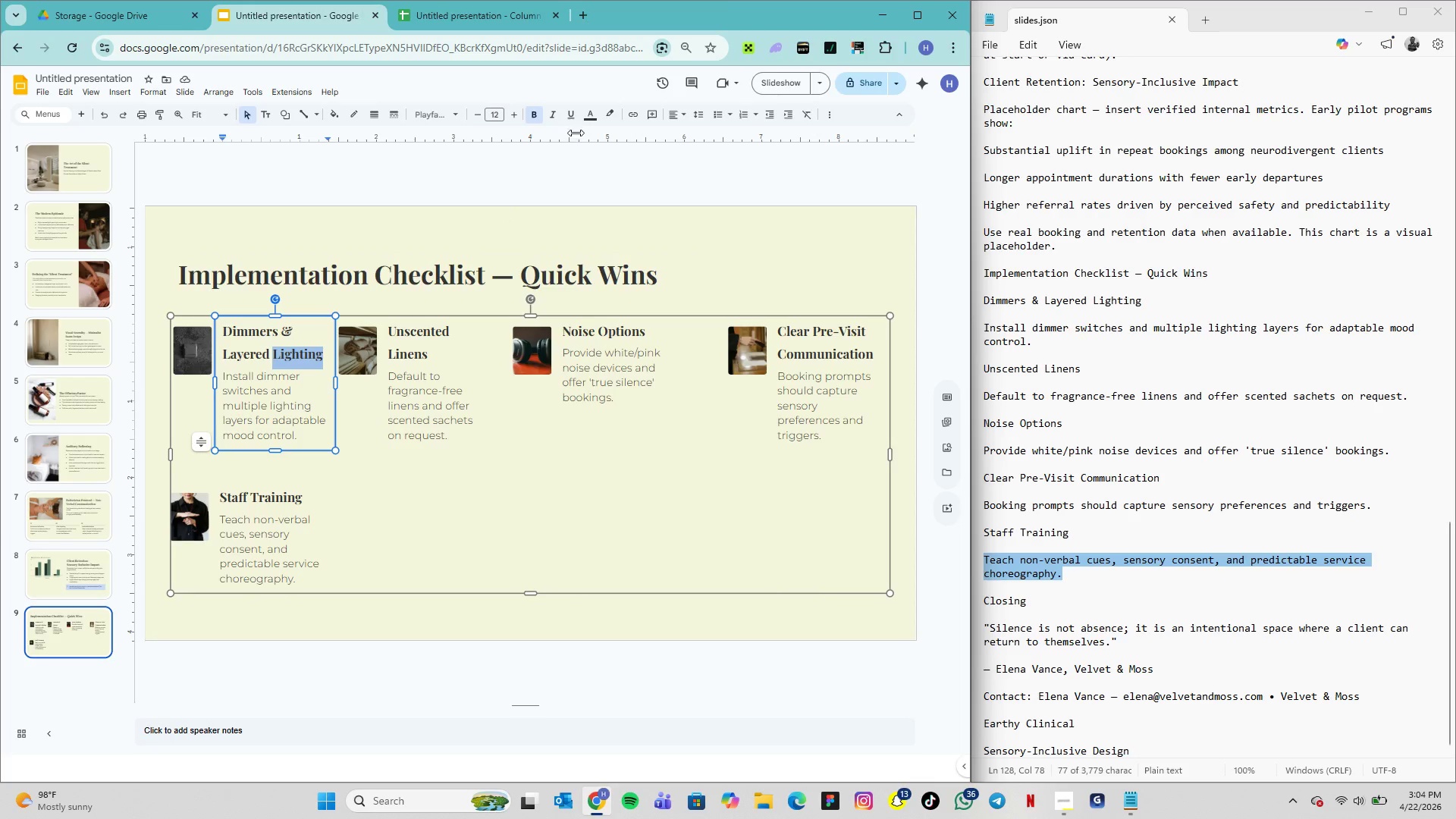 
left_click([588, 121])
 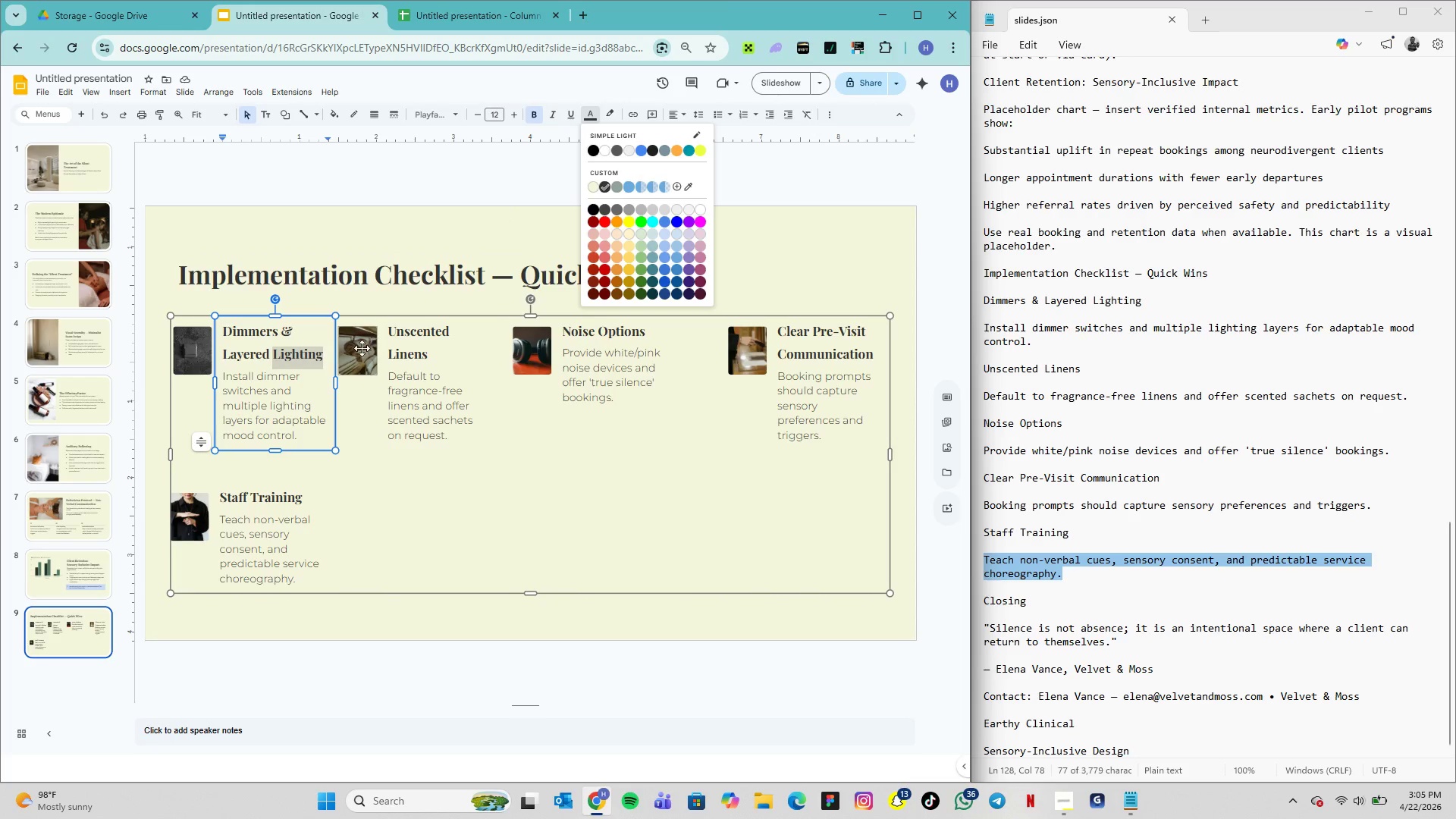 
double_click([397, 377])
 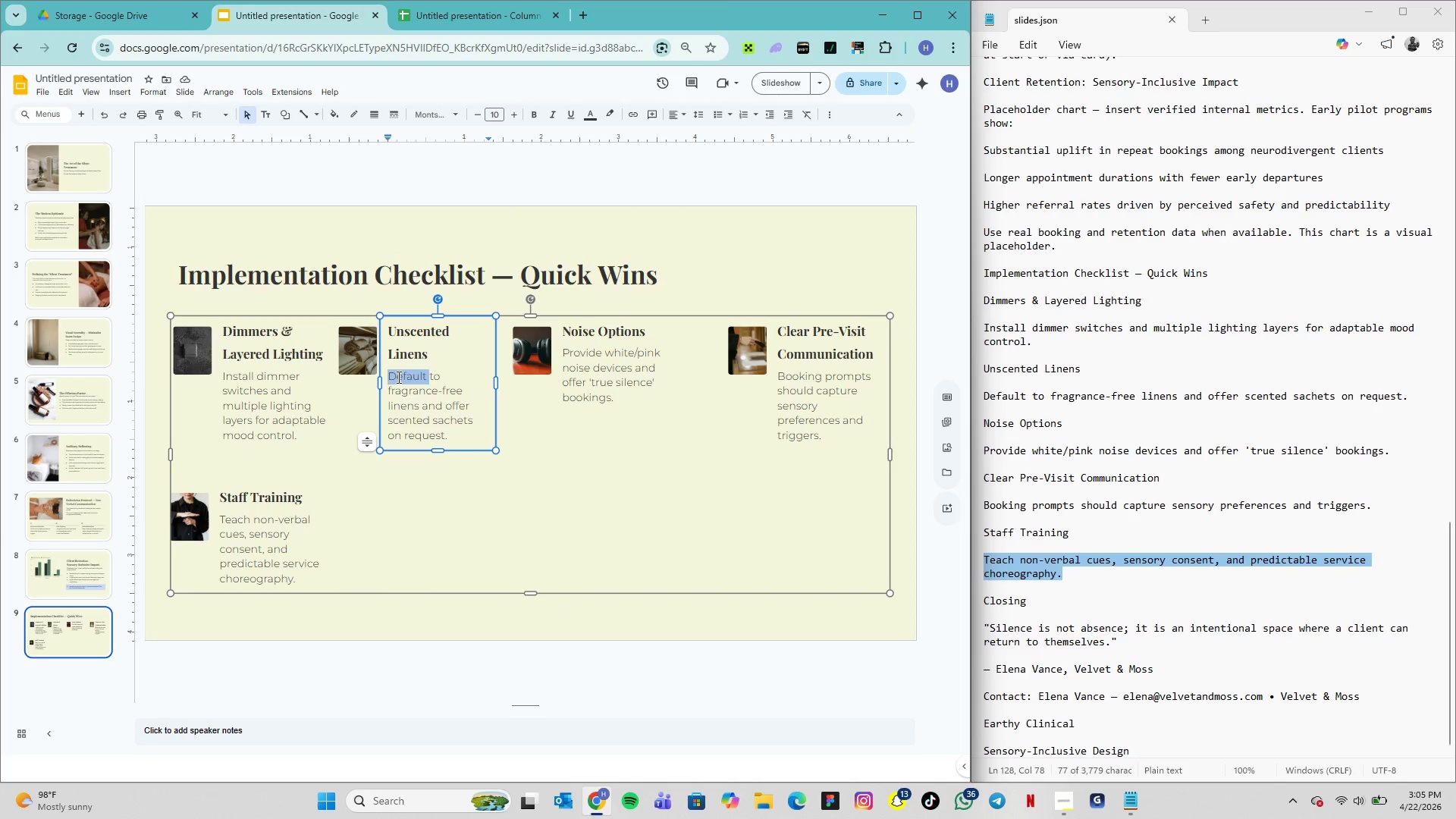 
triple_click([397, 377])
 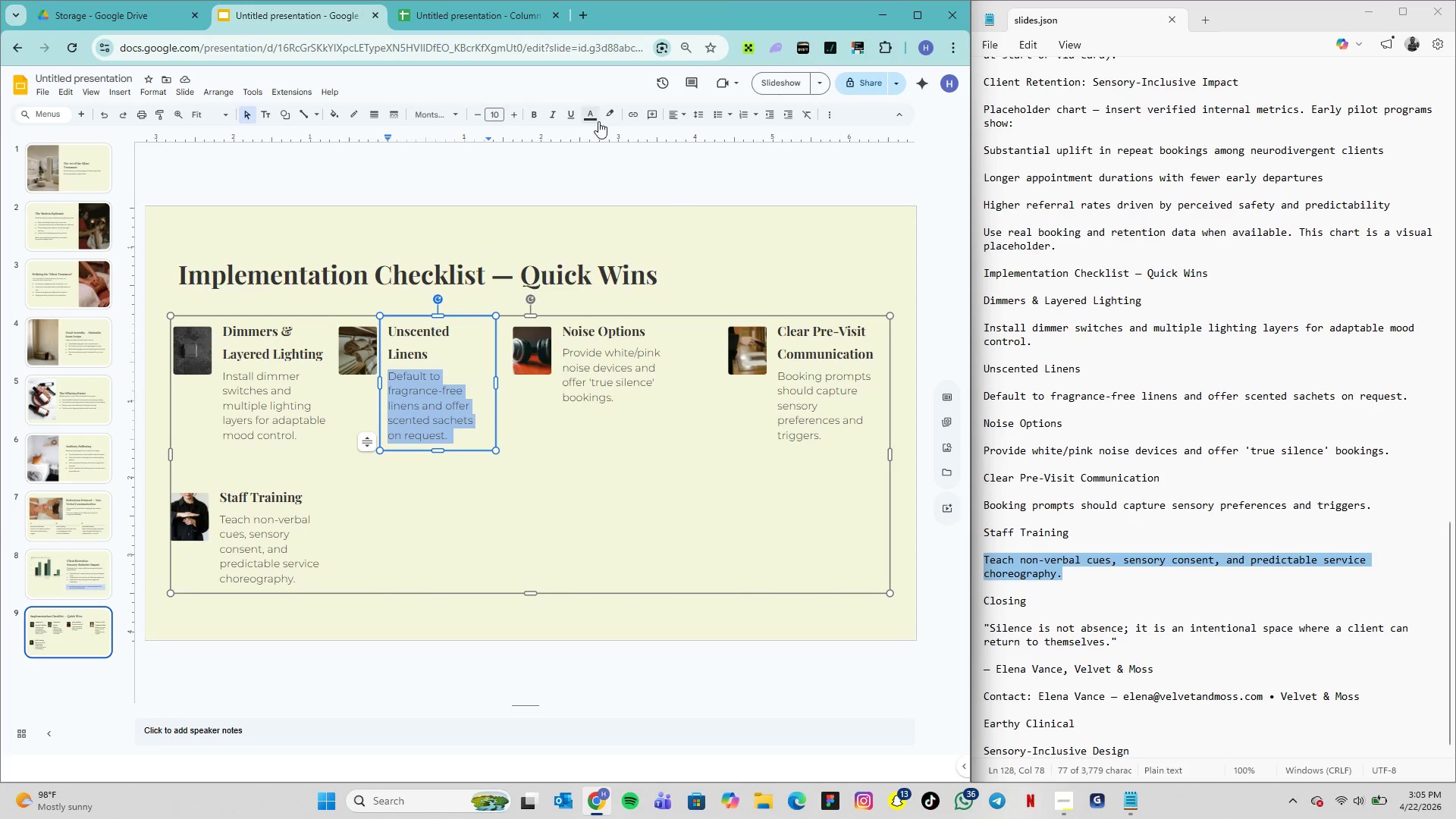 
left_click([598, 118])
 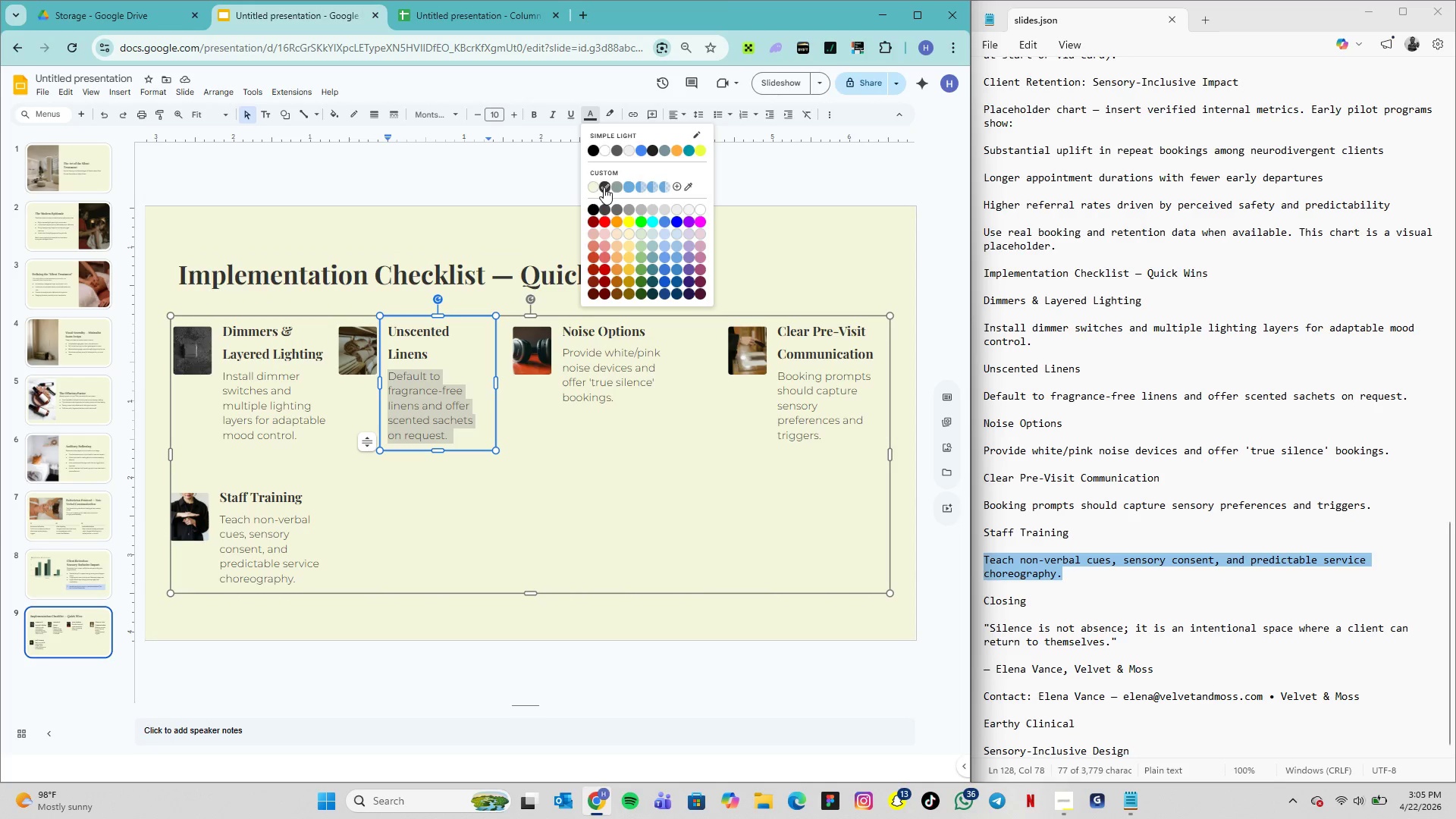 
left_click([605, 187])
 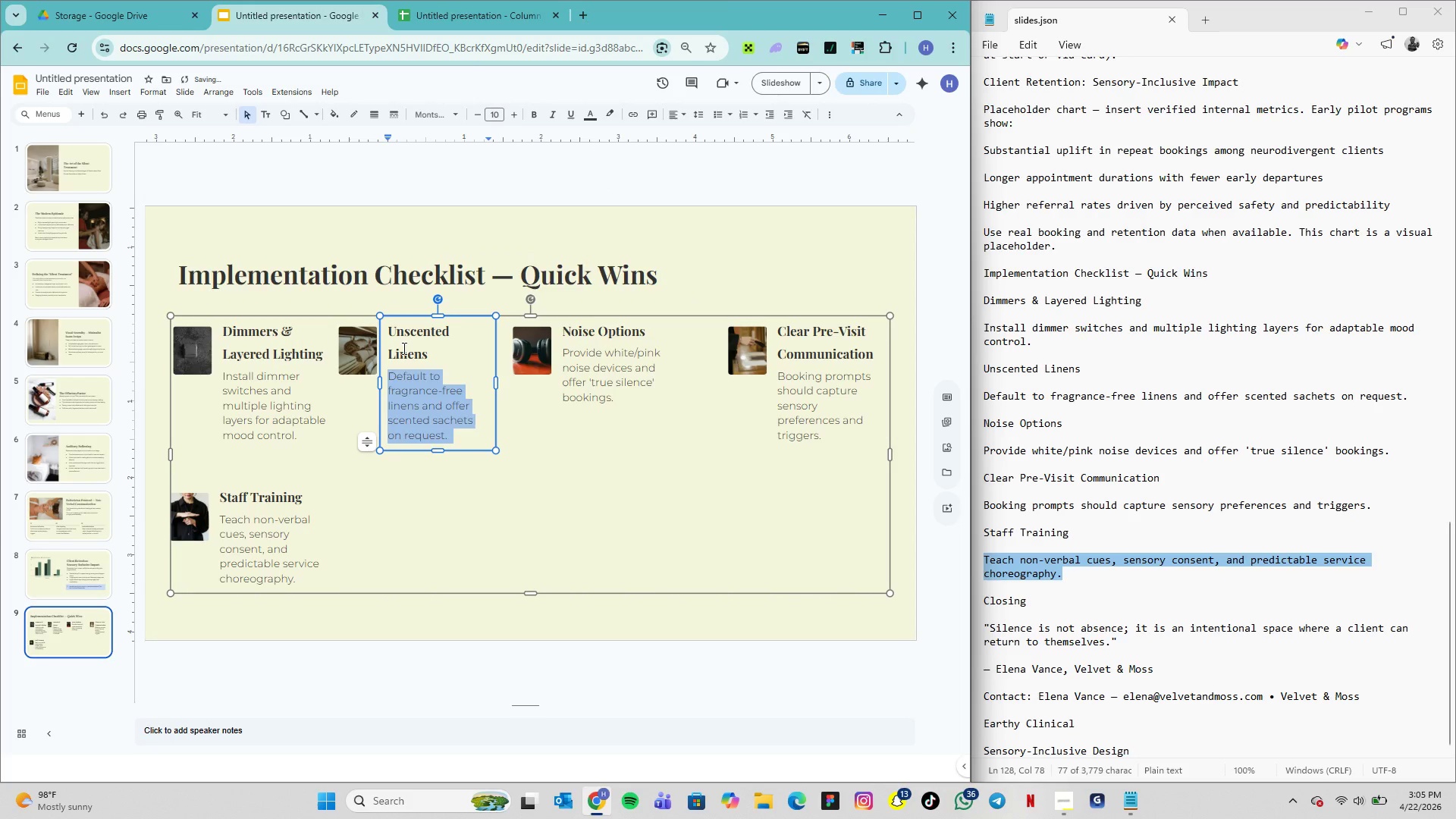 
double_click([403, 348])
 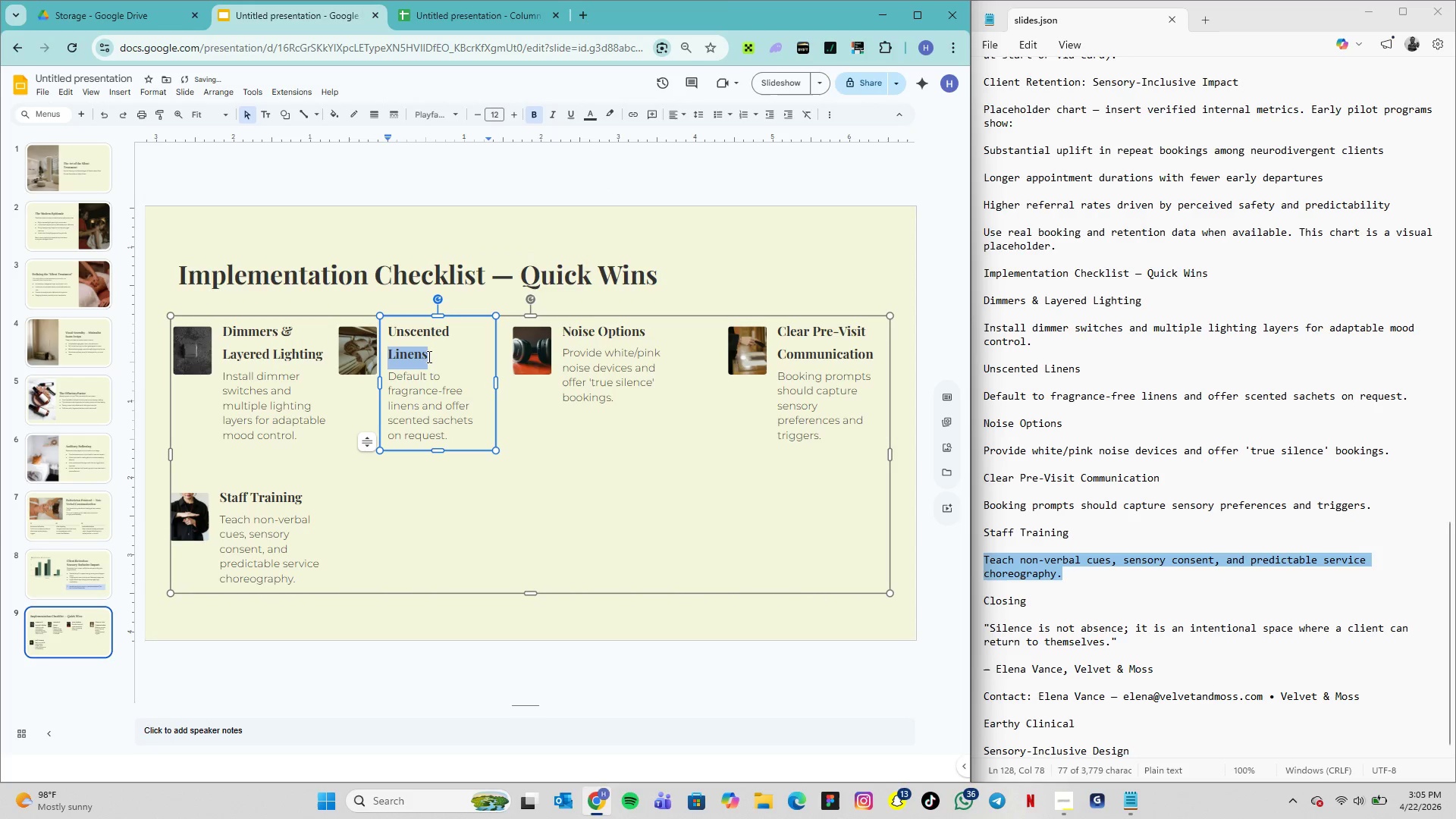 
left_click([429, 357])
 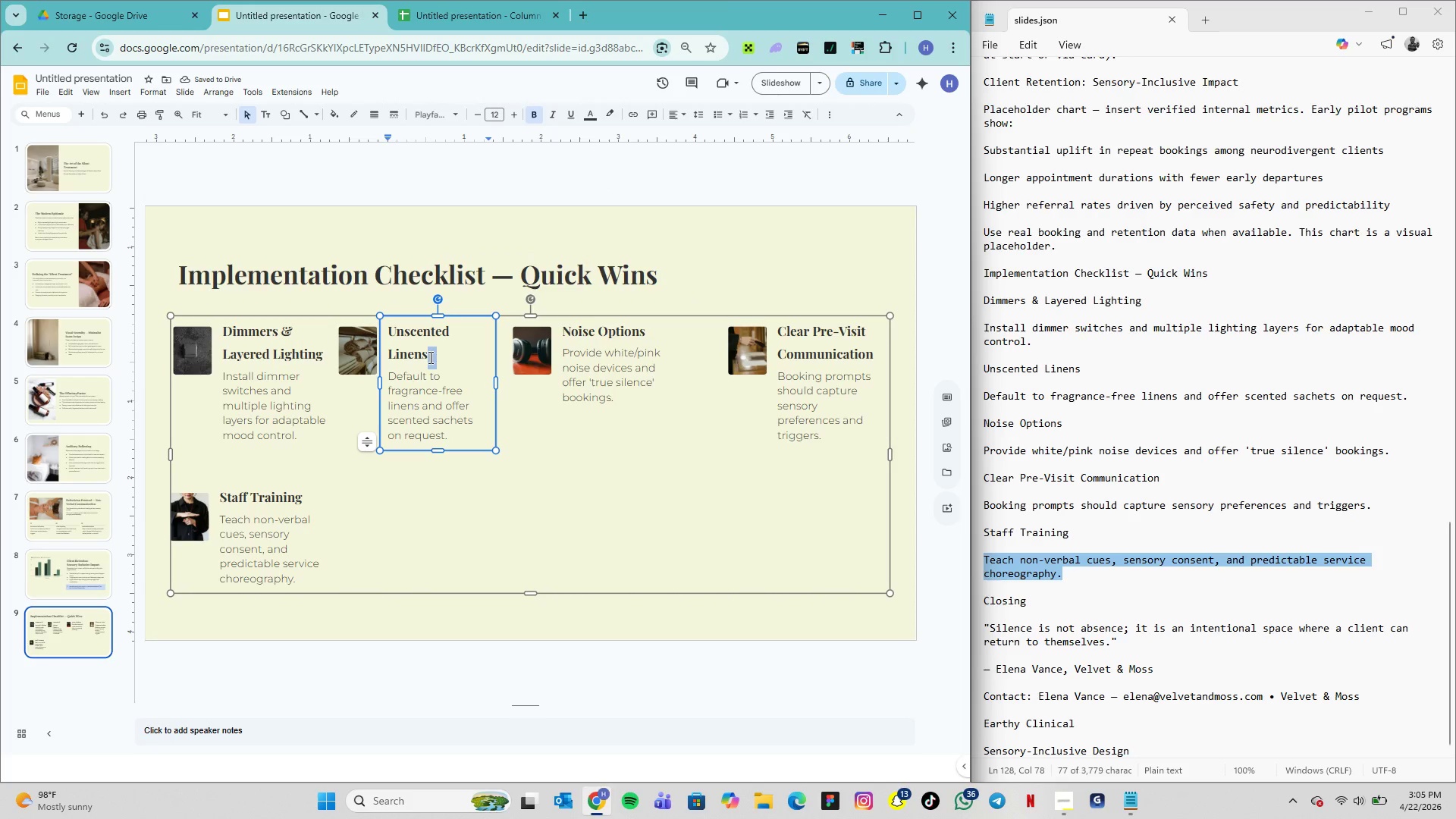 
left_click_drag(start_coordinate=[429, 357], to_coordinate=[399, 332])
 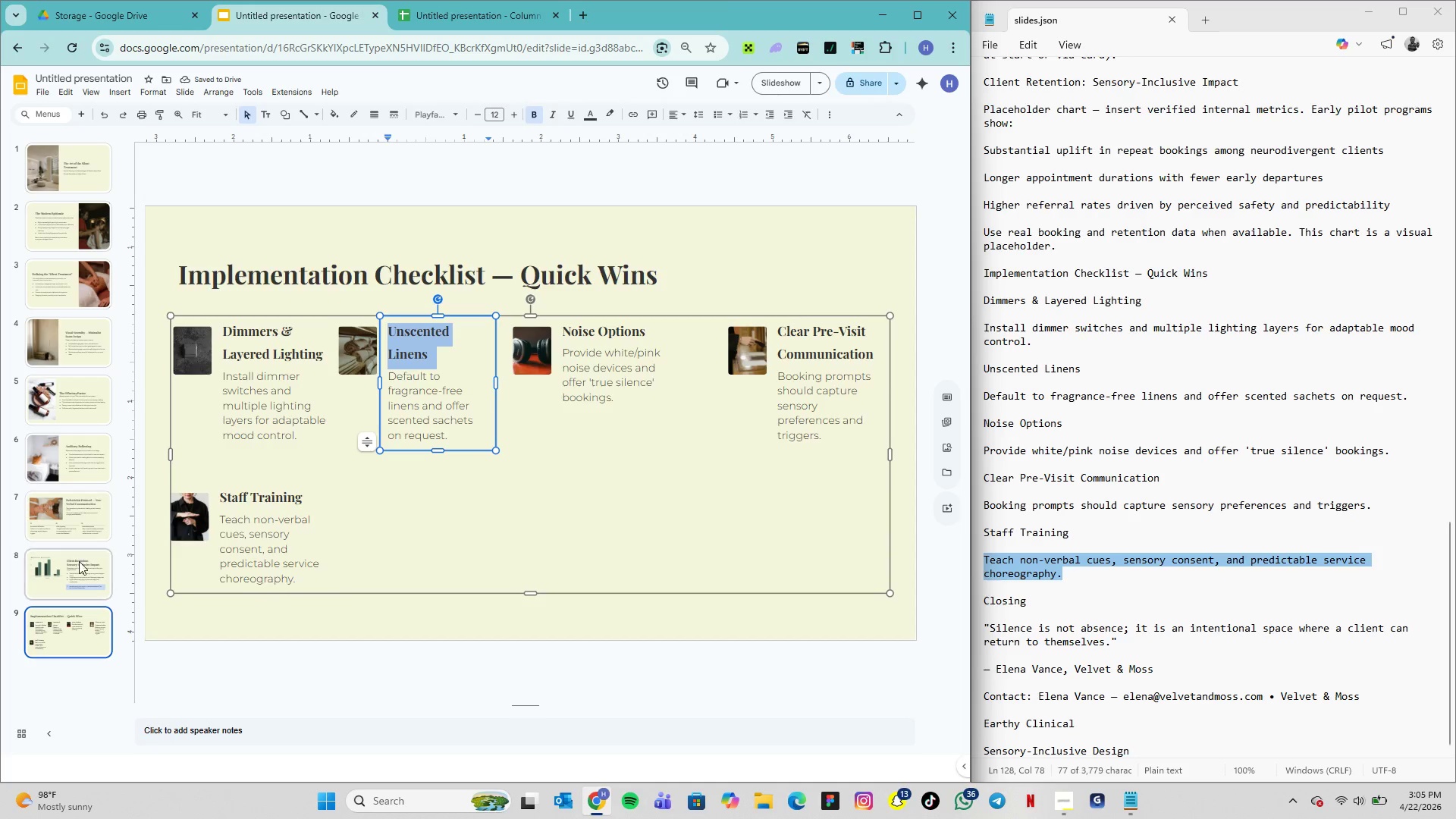 
left_click([79, 563])
 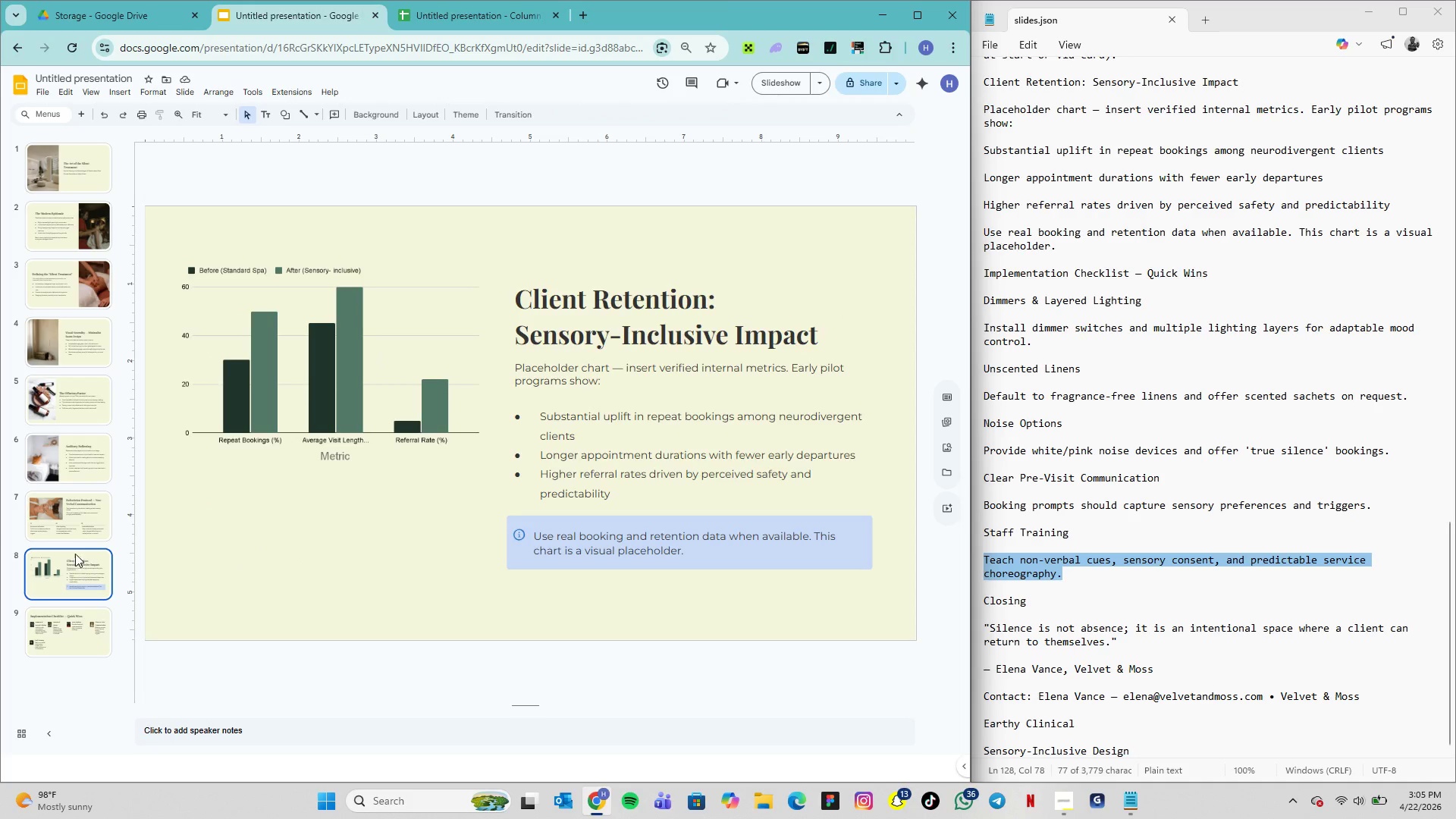 
left_click([67, 502])
 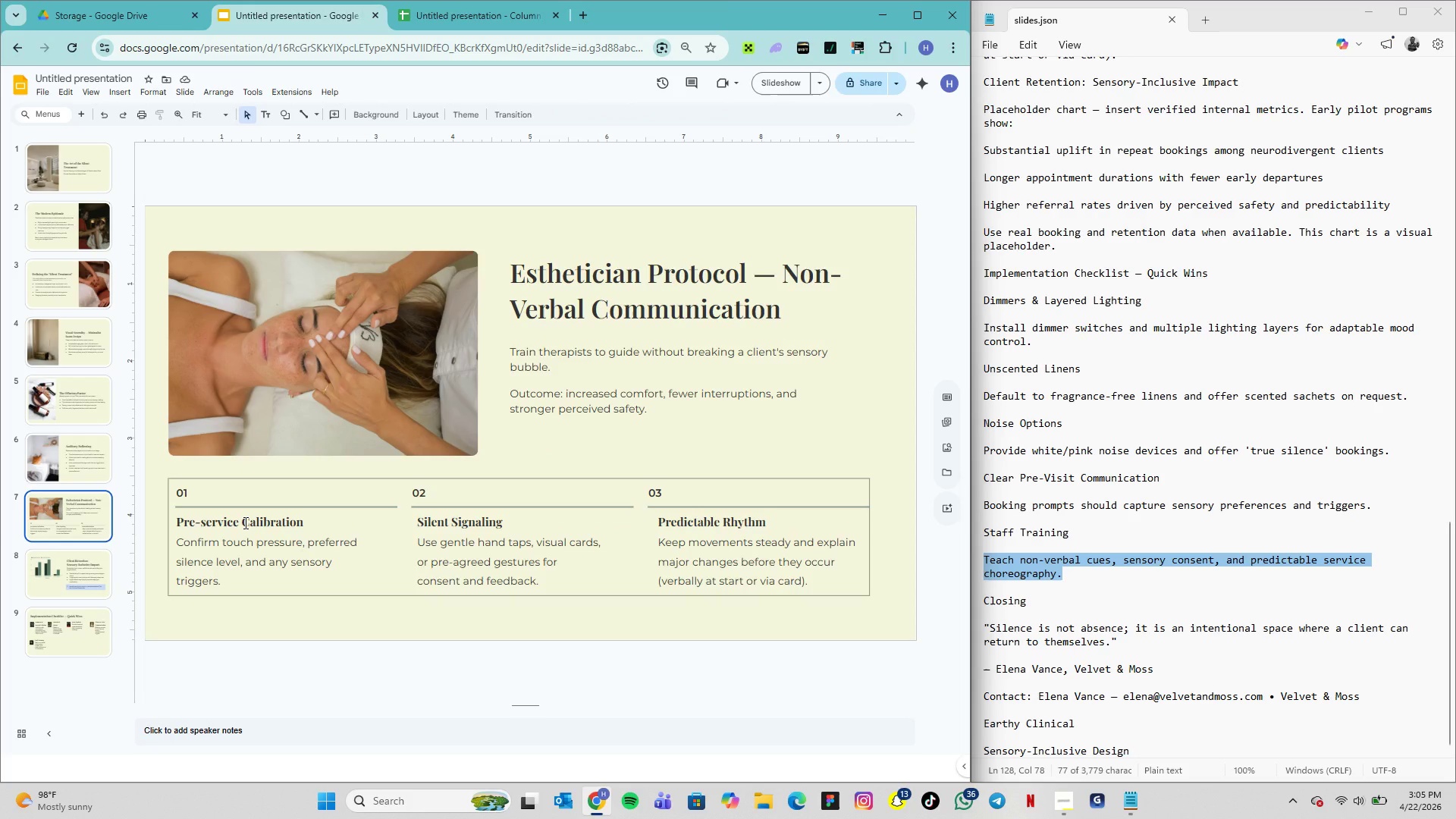 
double_click([244, 522])
 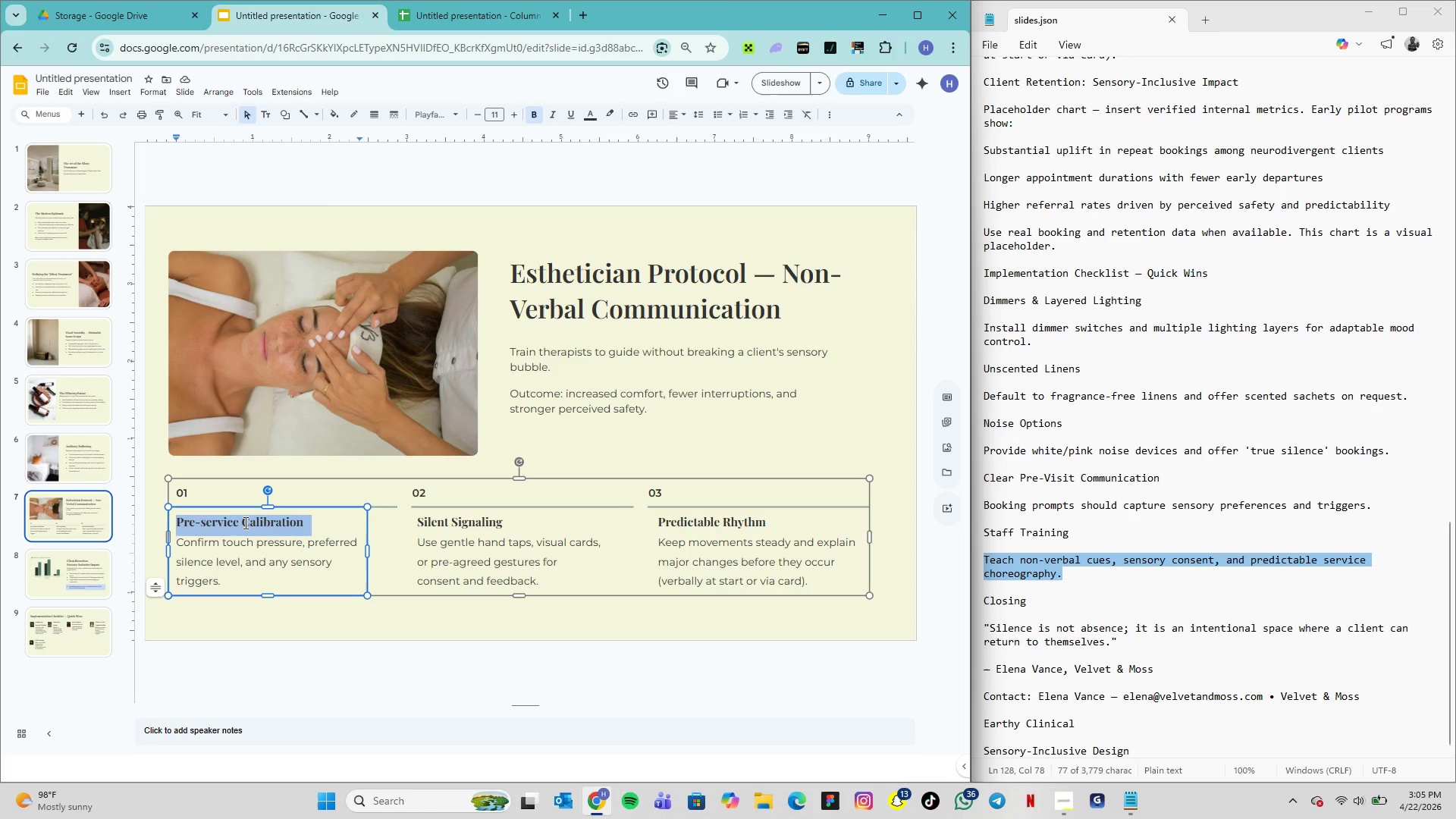 
triple_click([244, 522])
 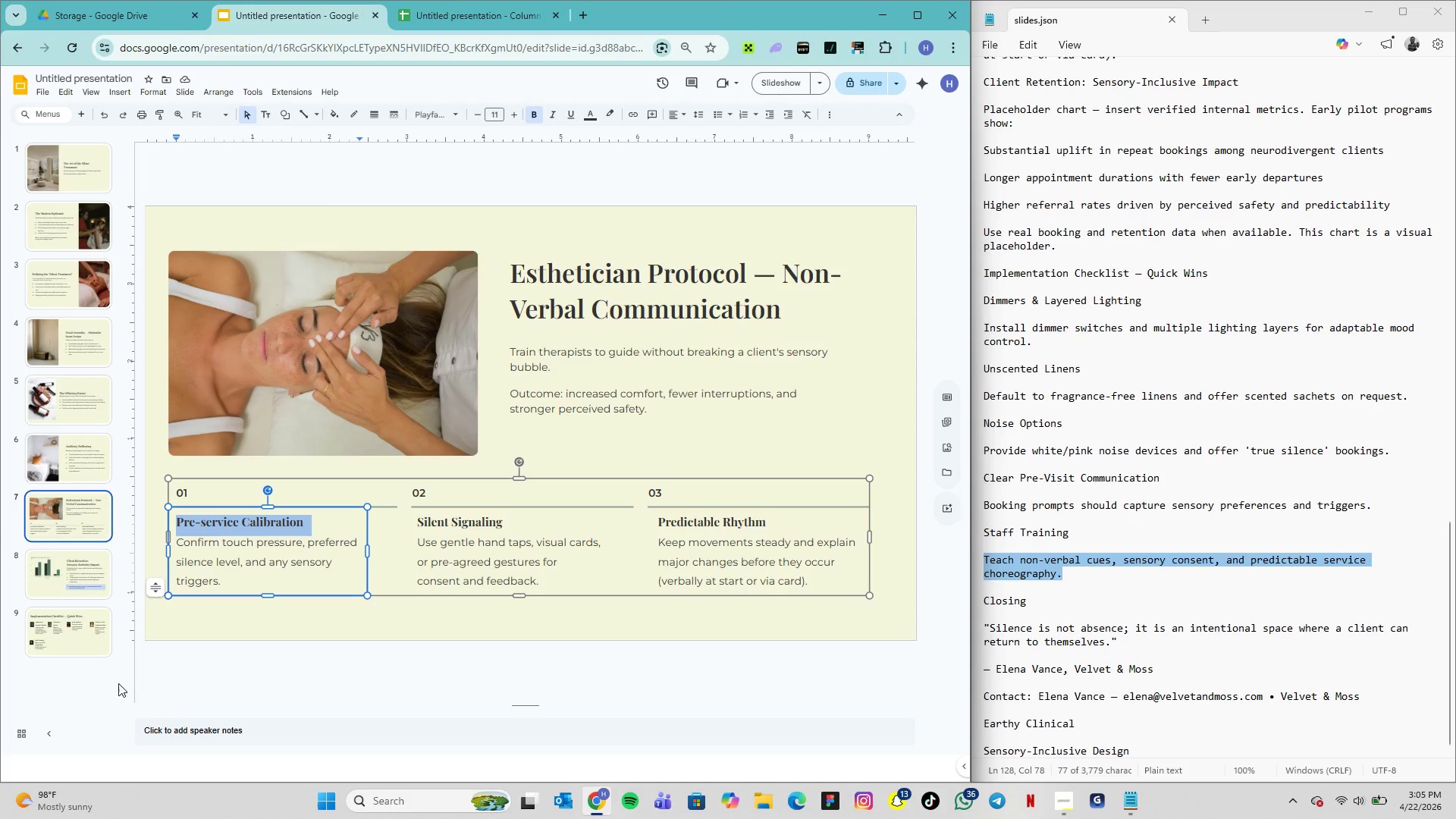 
left_click([68, 639])
 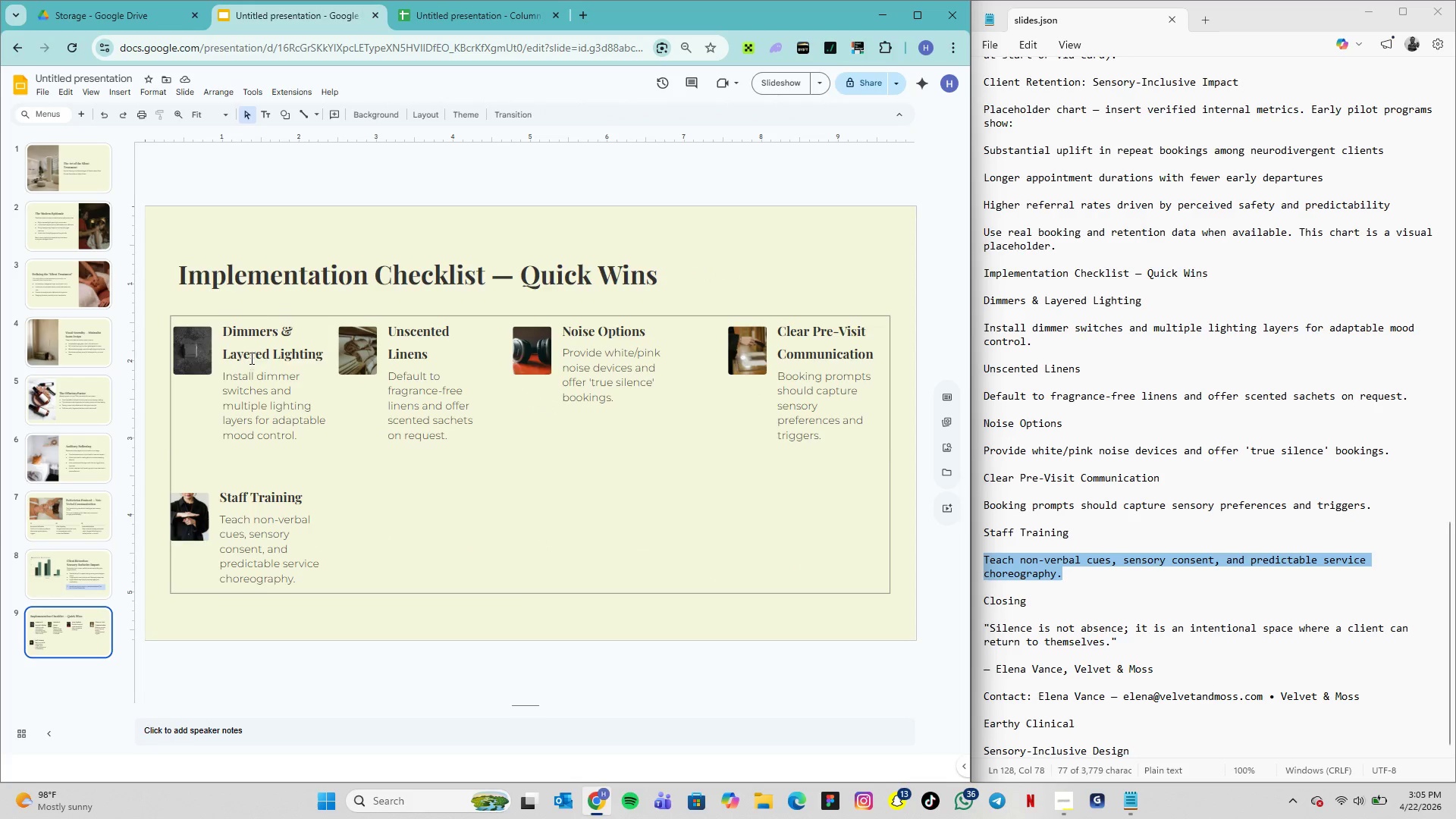 
double_click([252, 353])
 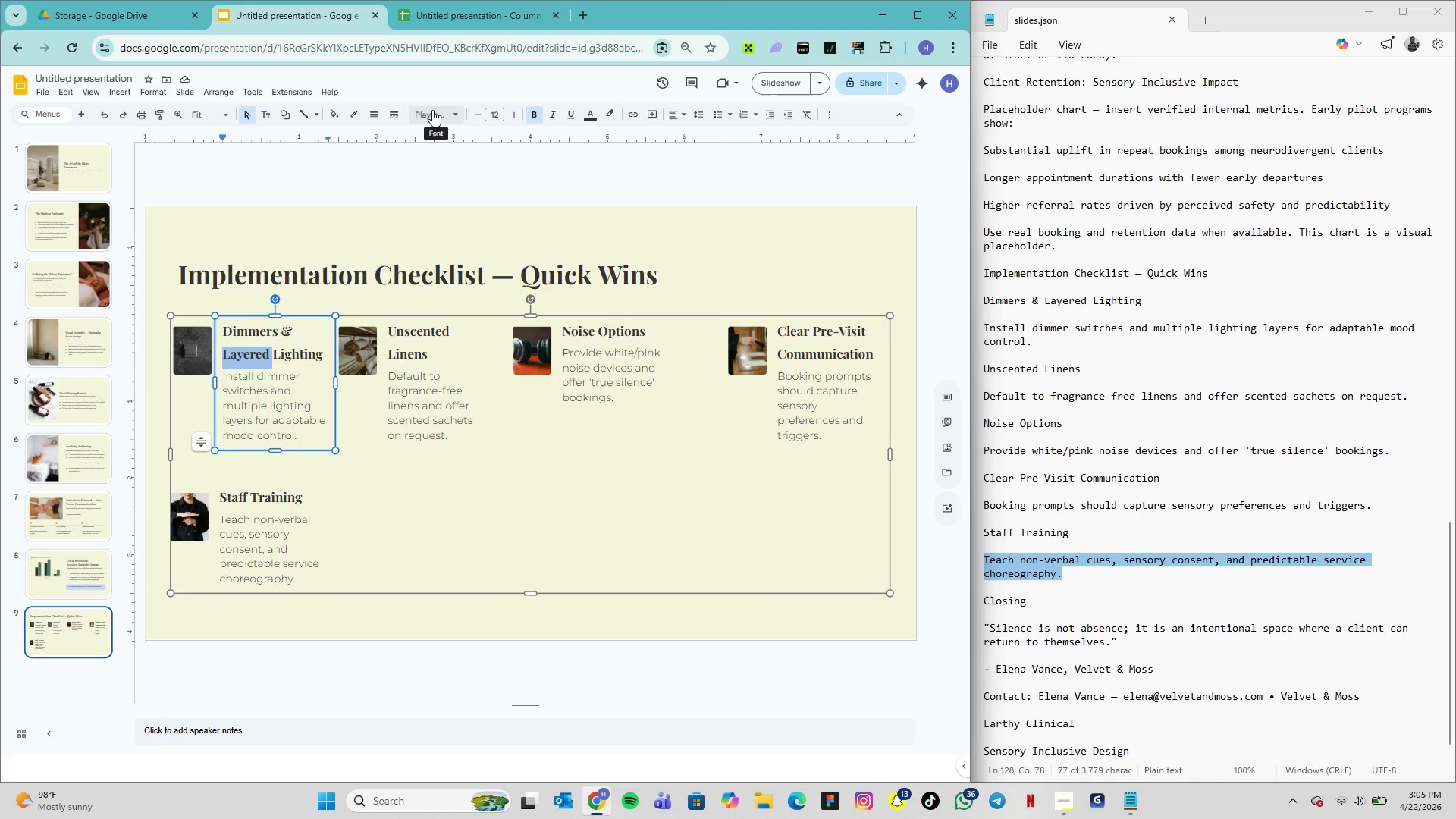 
left_click([432, 110])
 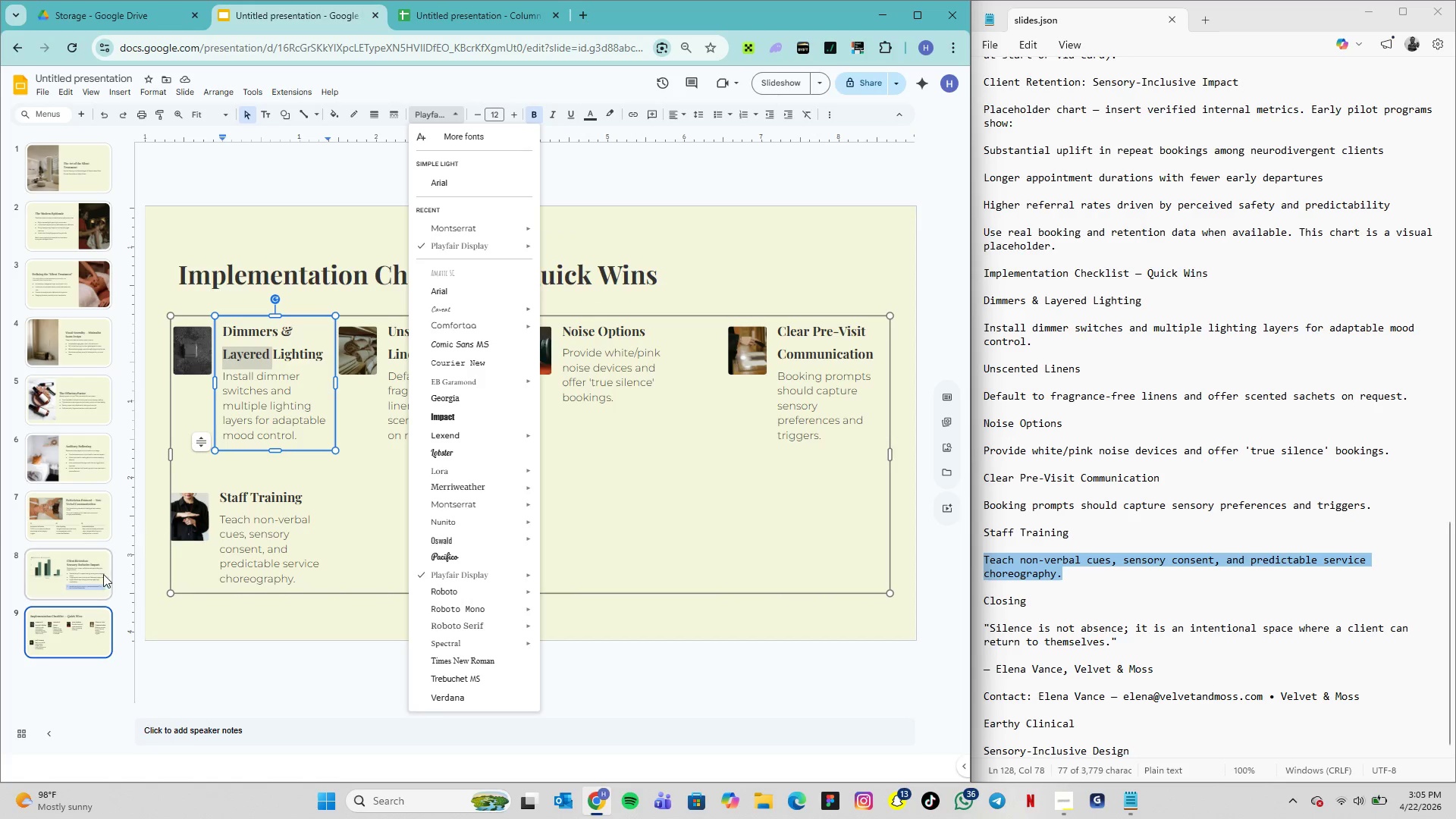 
left_click([80, 503])
 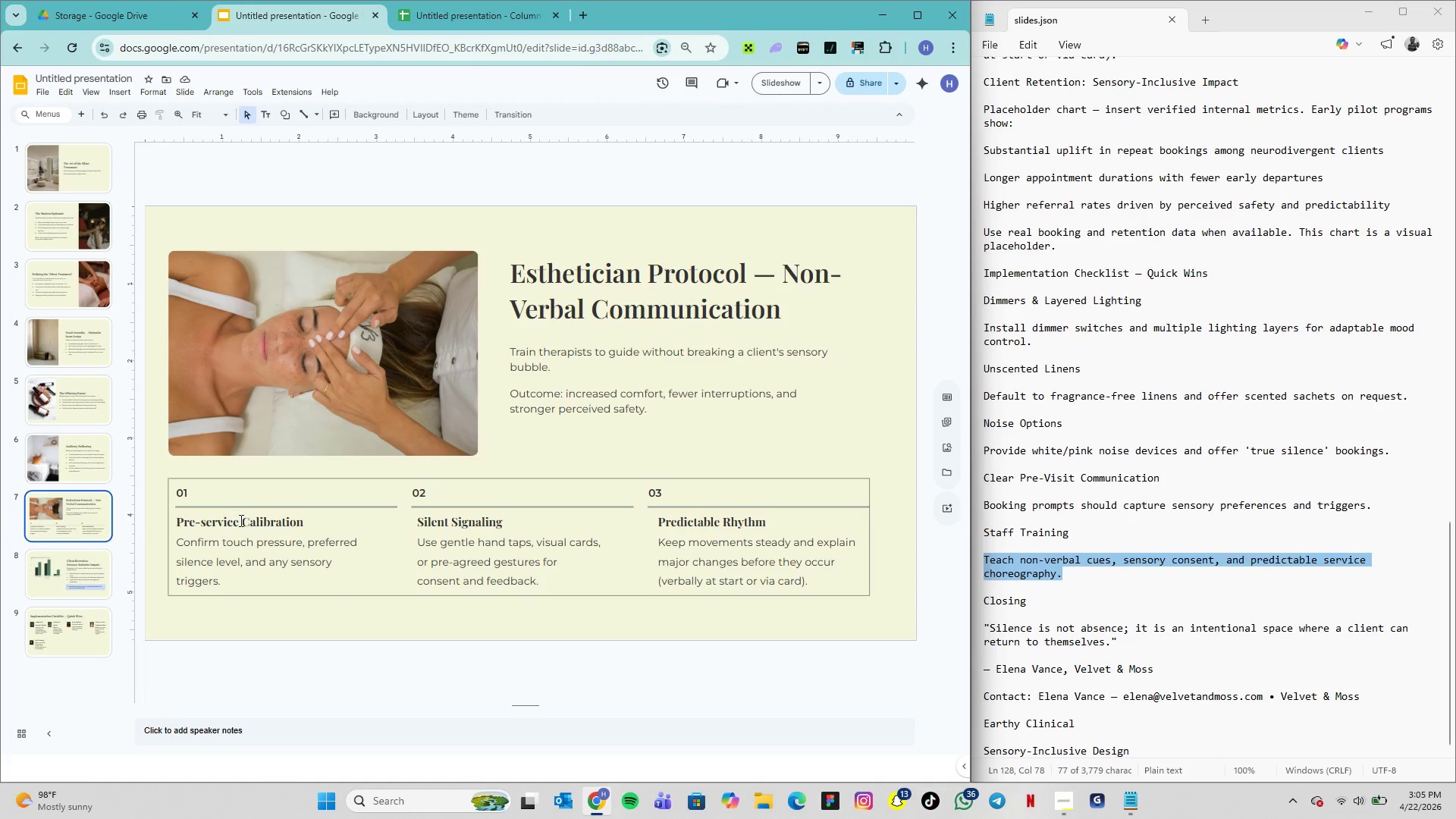 
double_click([240, 520])
 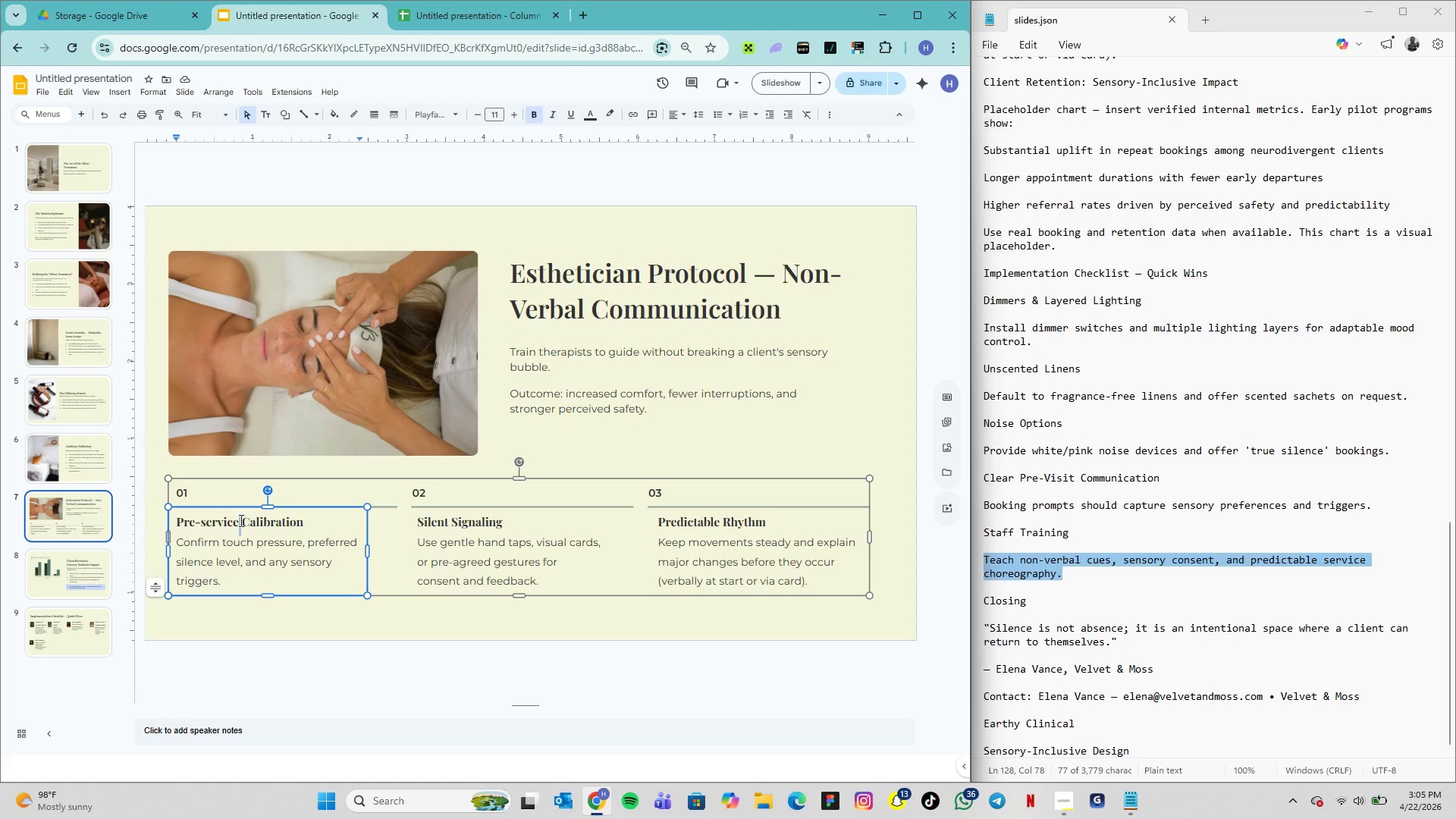 
triple_click([240, 520])
 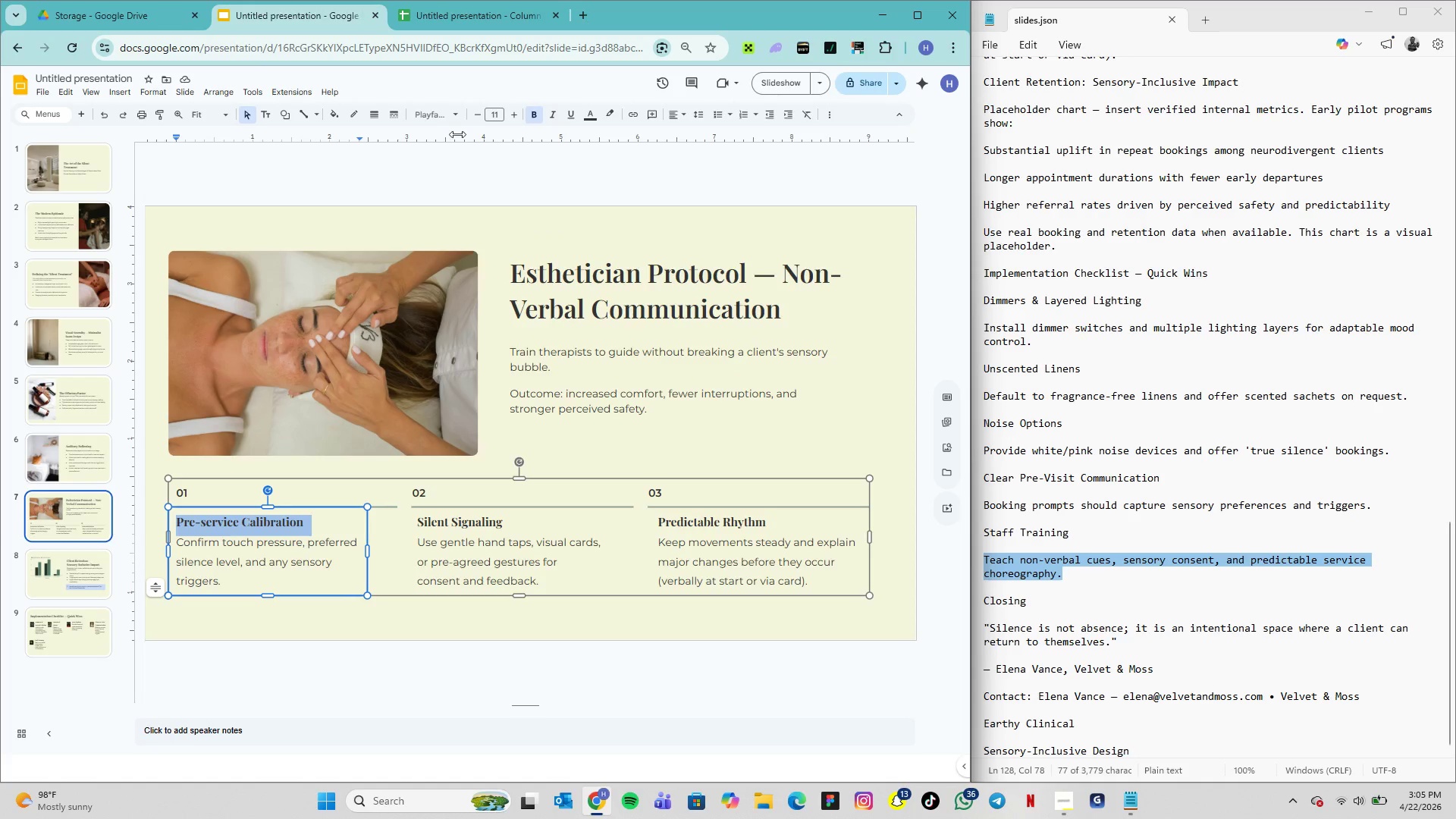 
left_click([457, 118])
 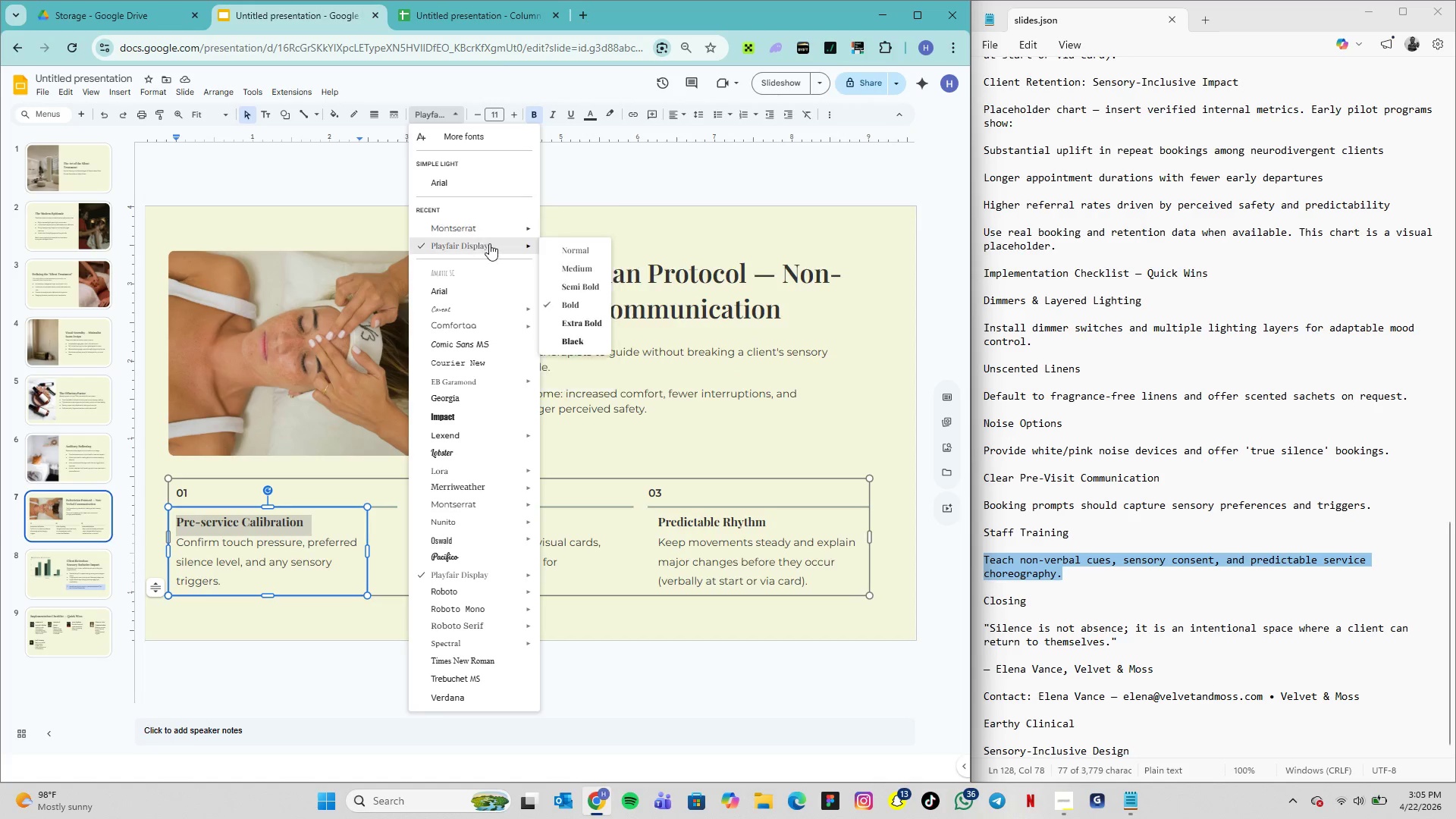 
mouse_move([667, 513])
 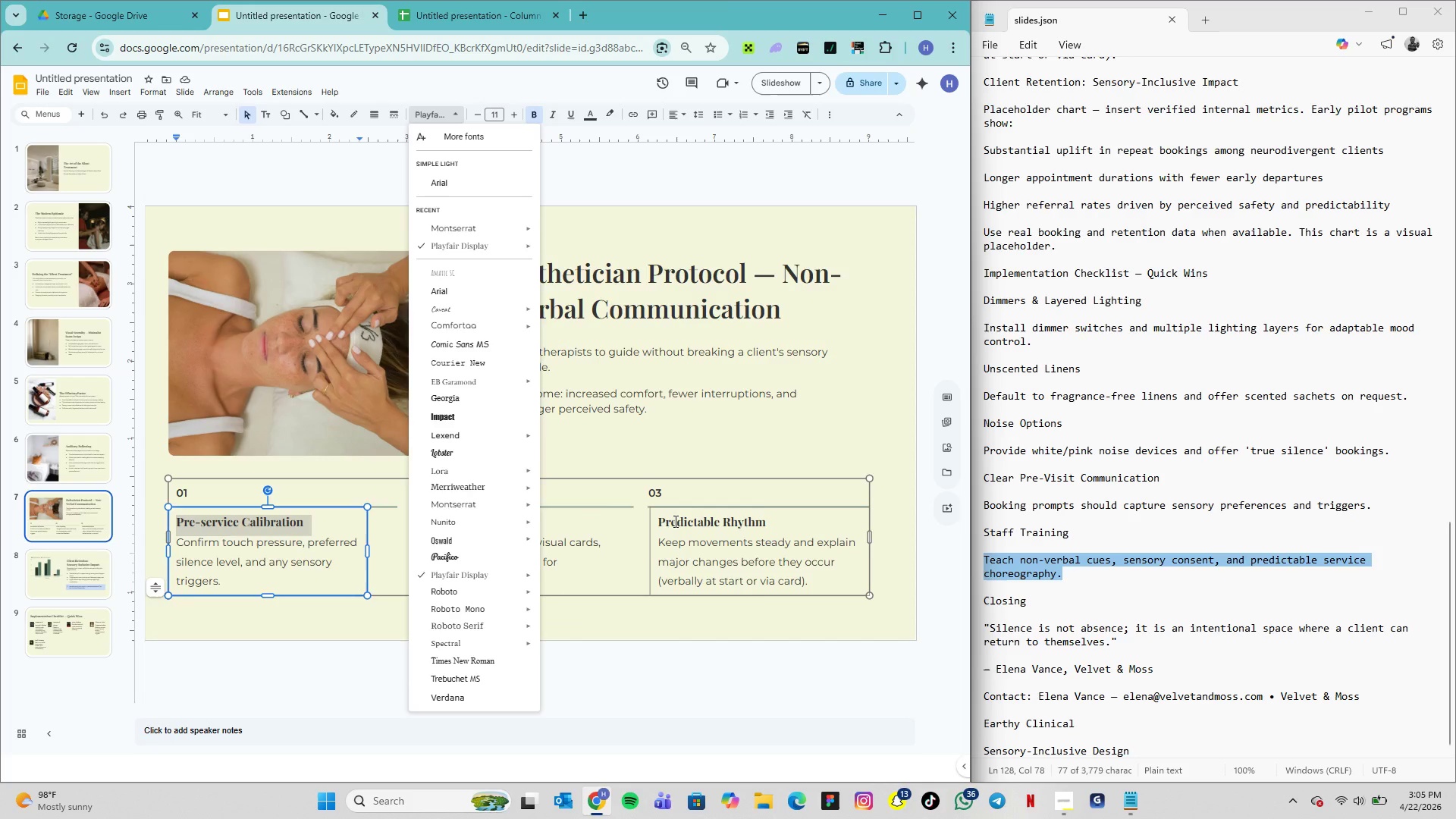 
left_click([674, 521])
 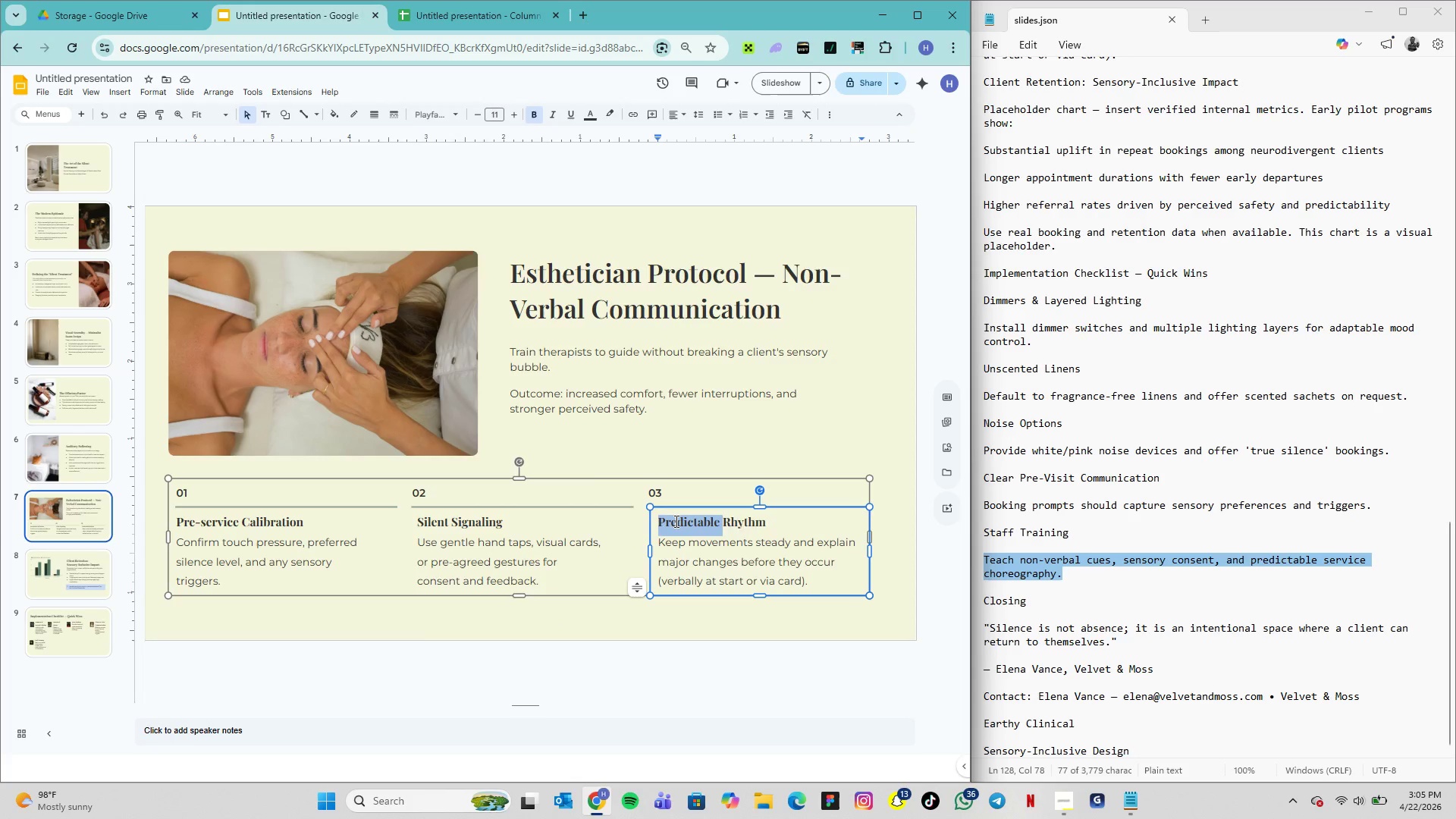 
triple_click([675, 521])
 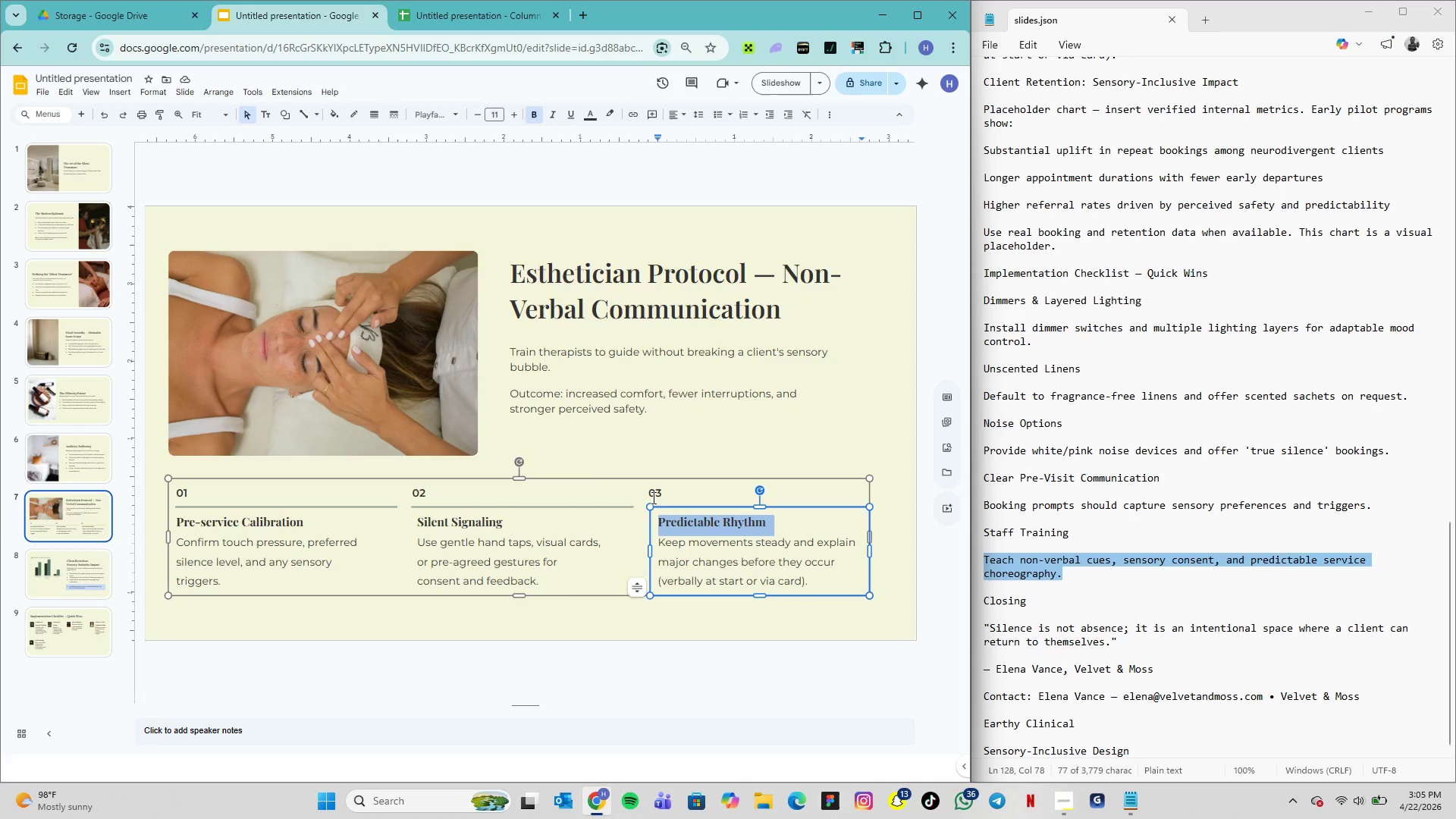 
mouse_move([500, 131])
 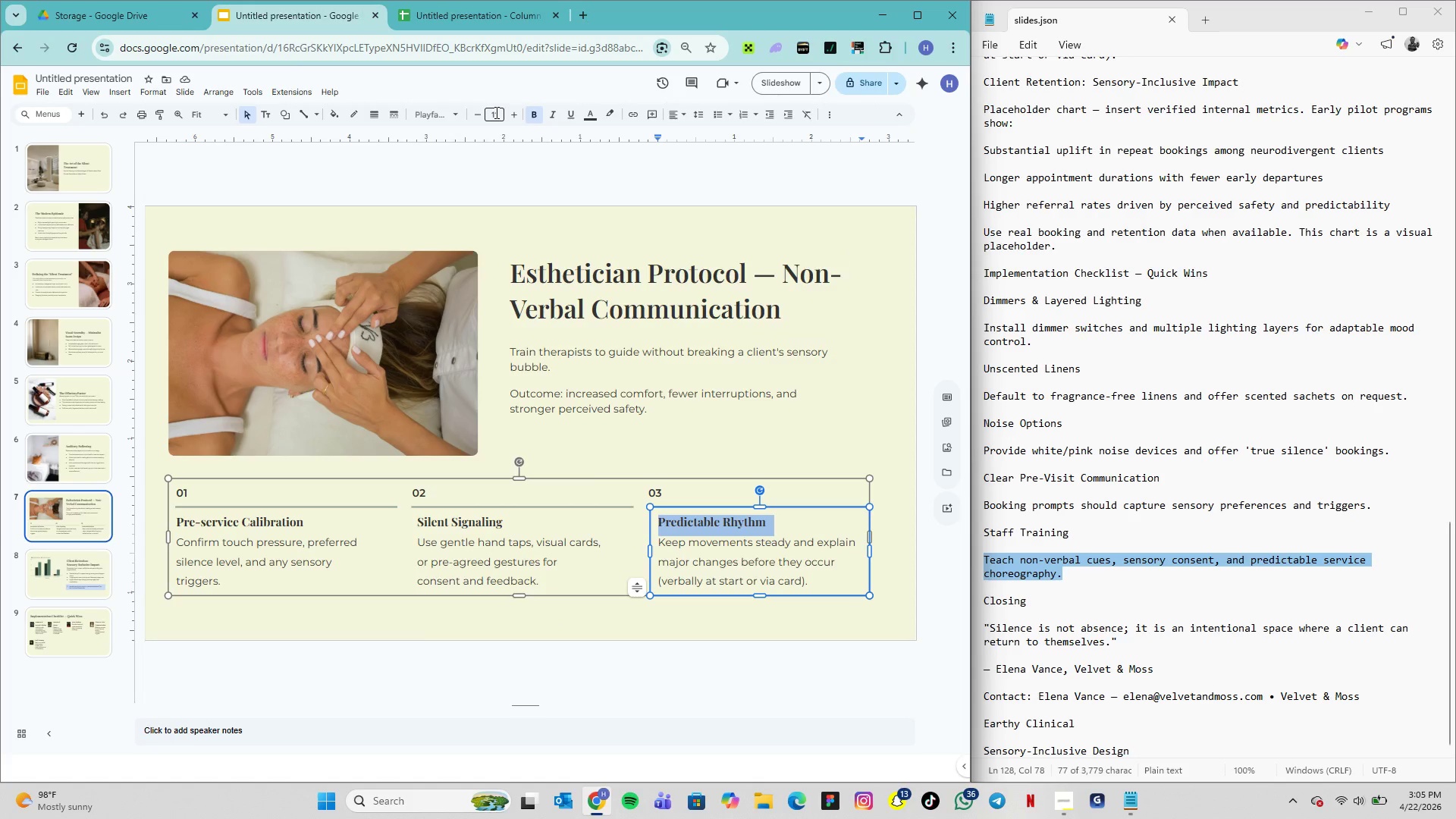 
left_click([496, 112])
 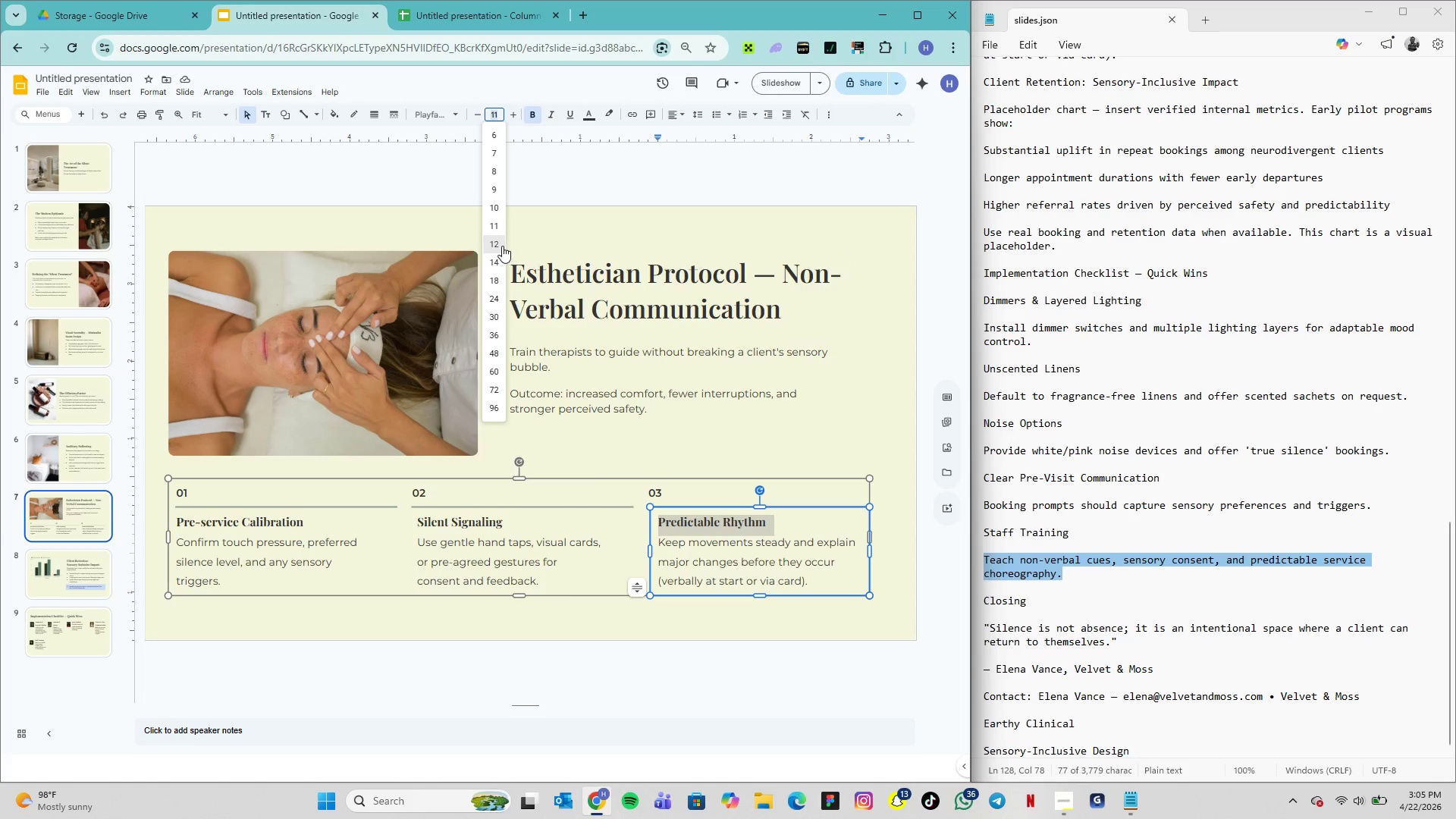 
left_click([497, 246])
 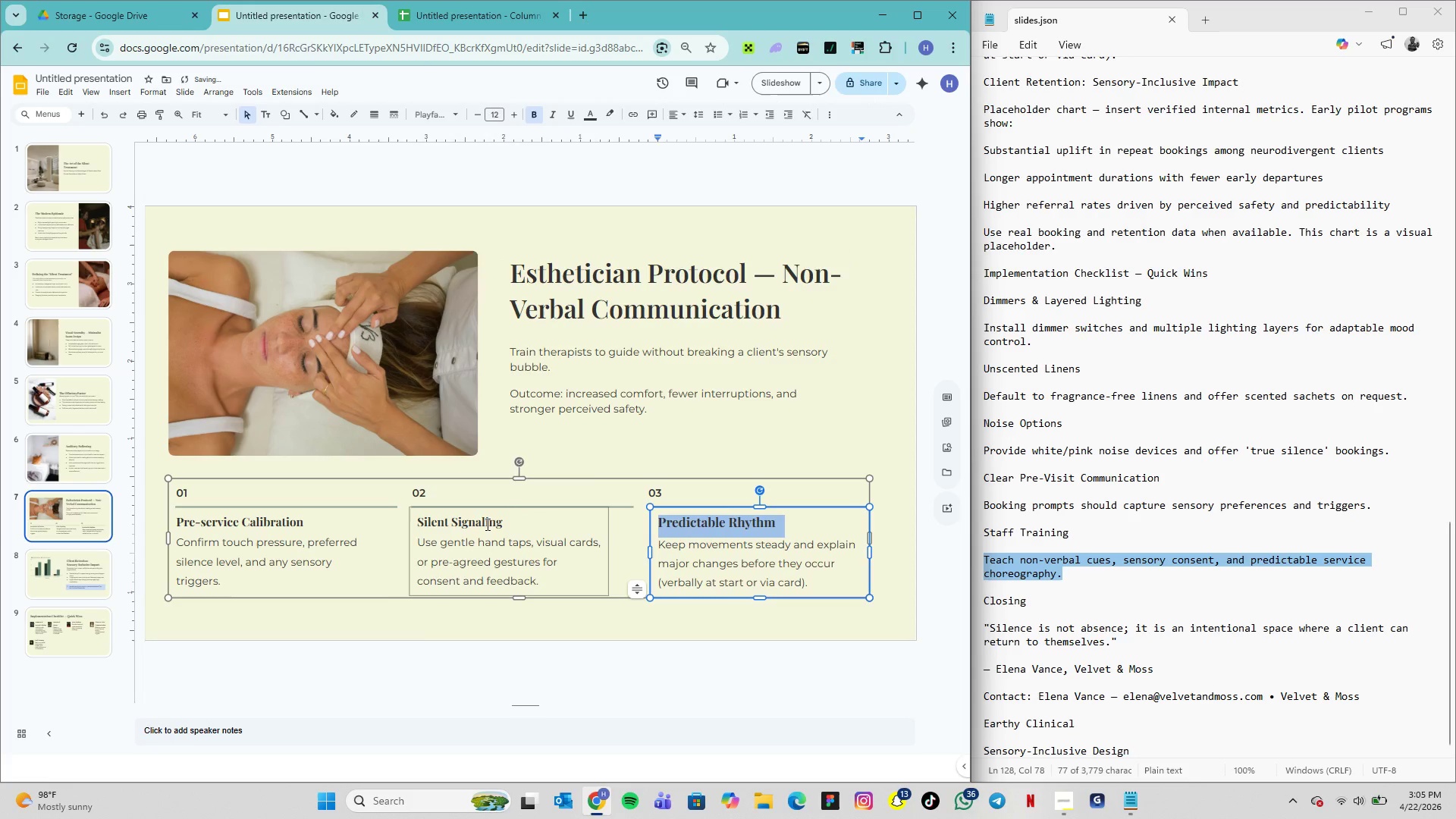 
double_click([481, 522])
 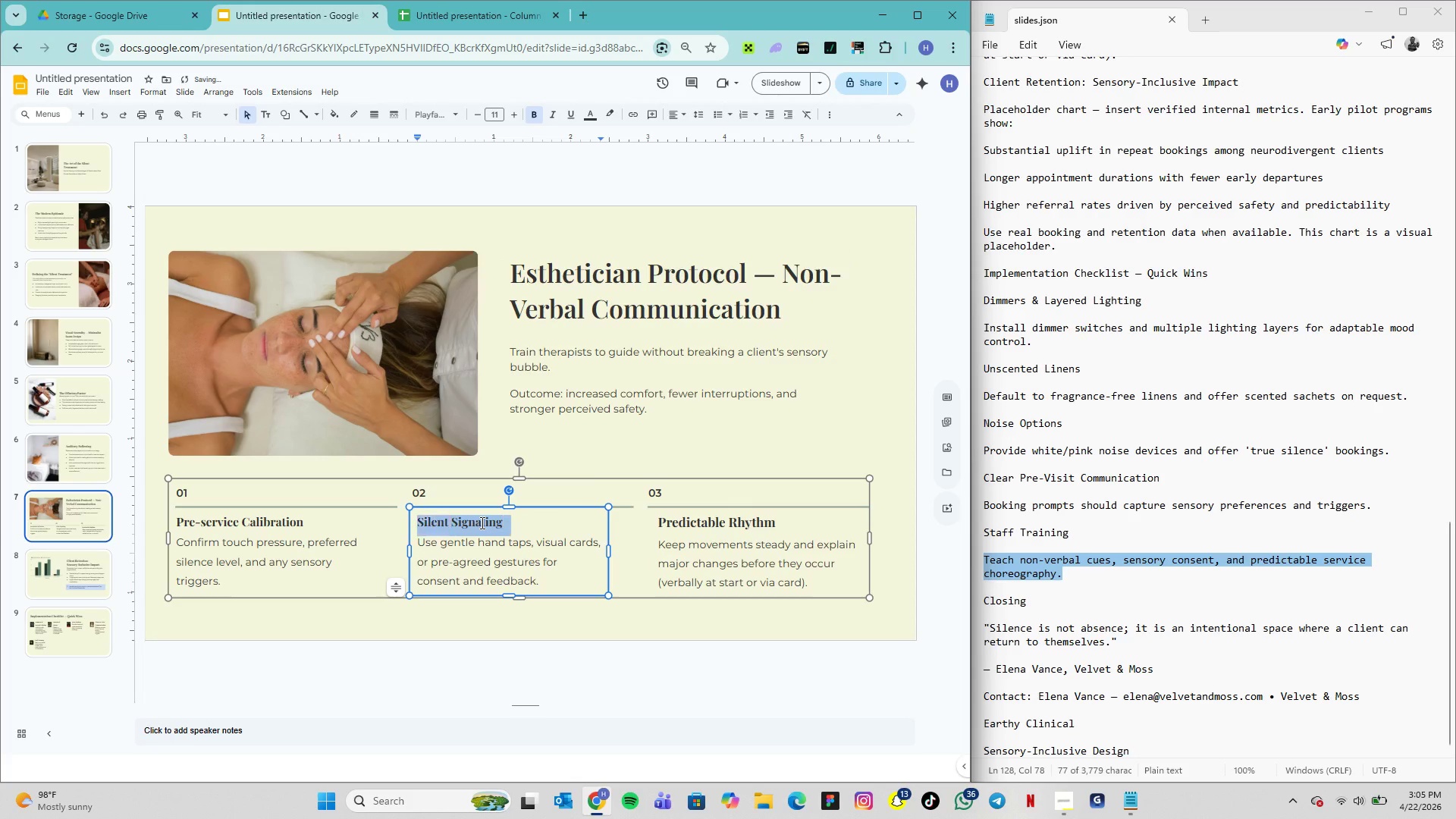 
triple_click([481, 522])
 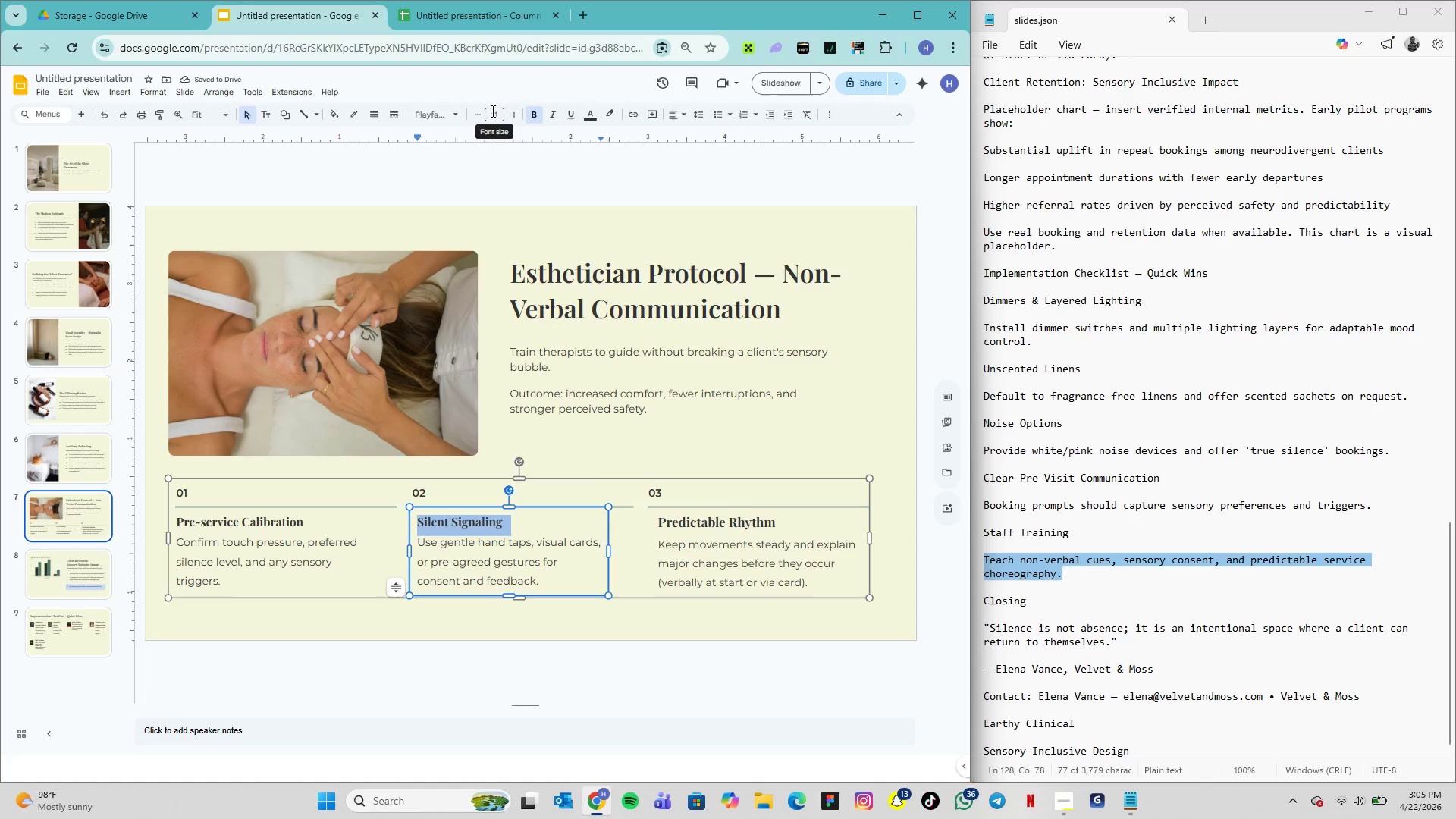 
left_click([493, 112])
 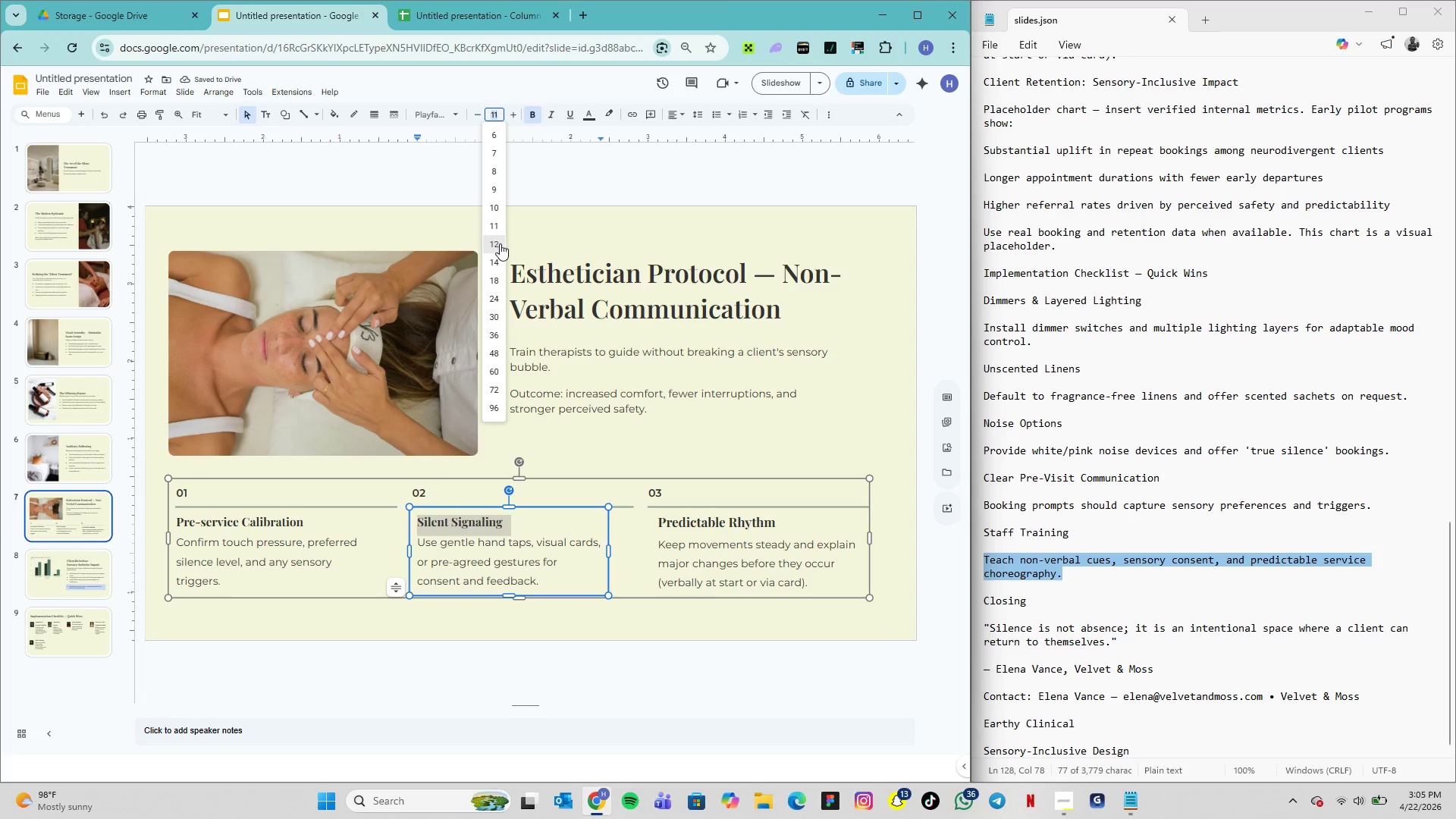 
left_click([500, 243])
 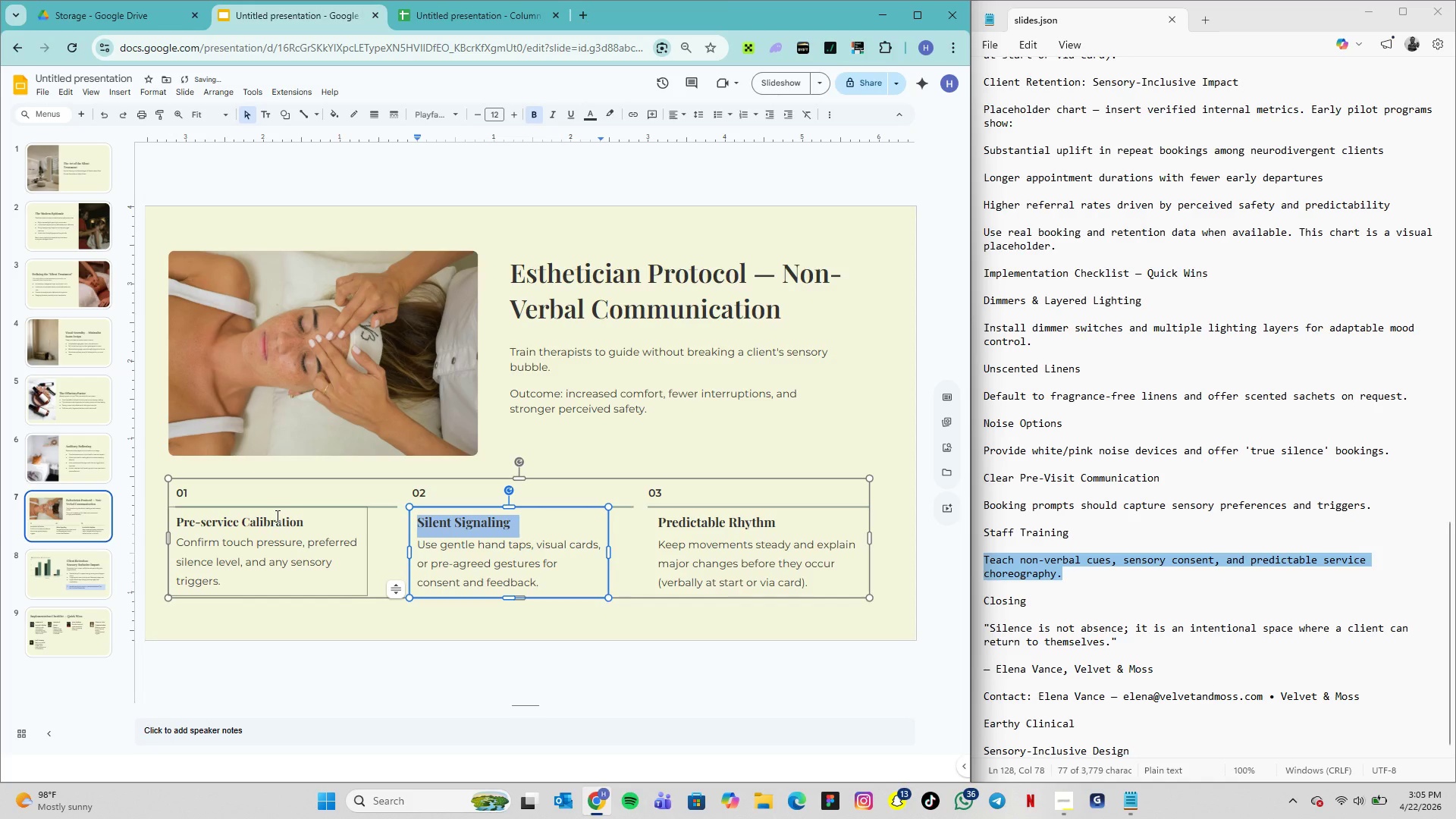 
double_click([276, 516])
 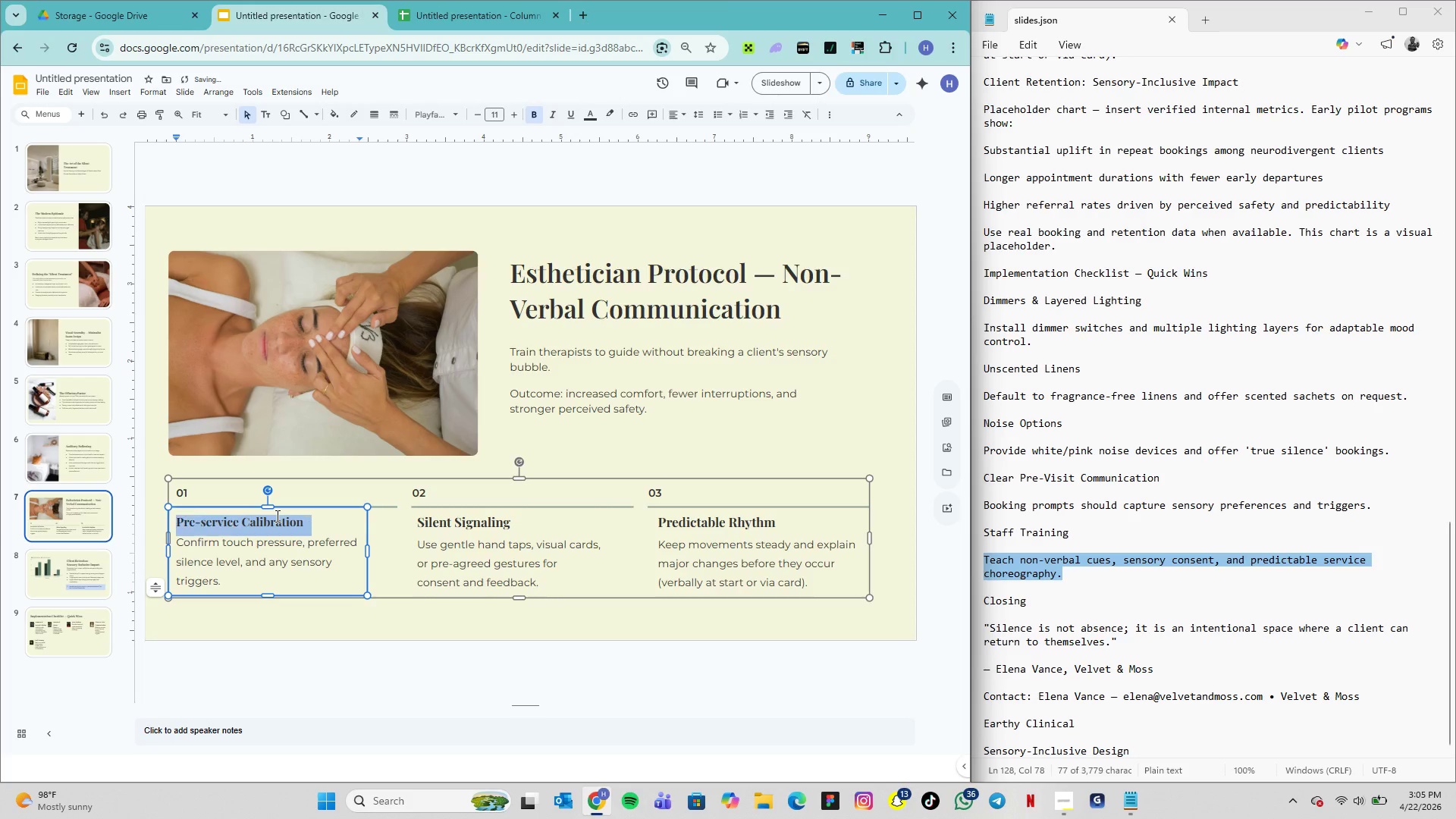 
triple_click([276, 516])
 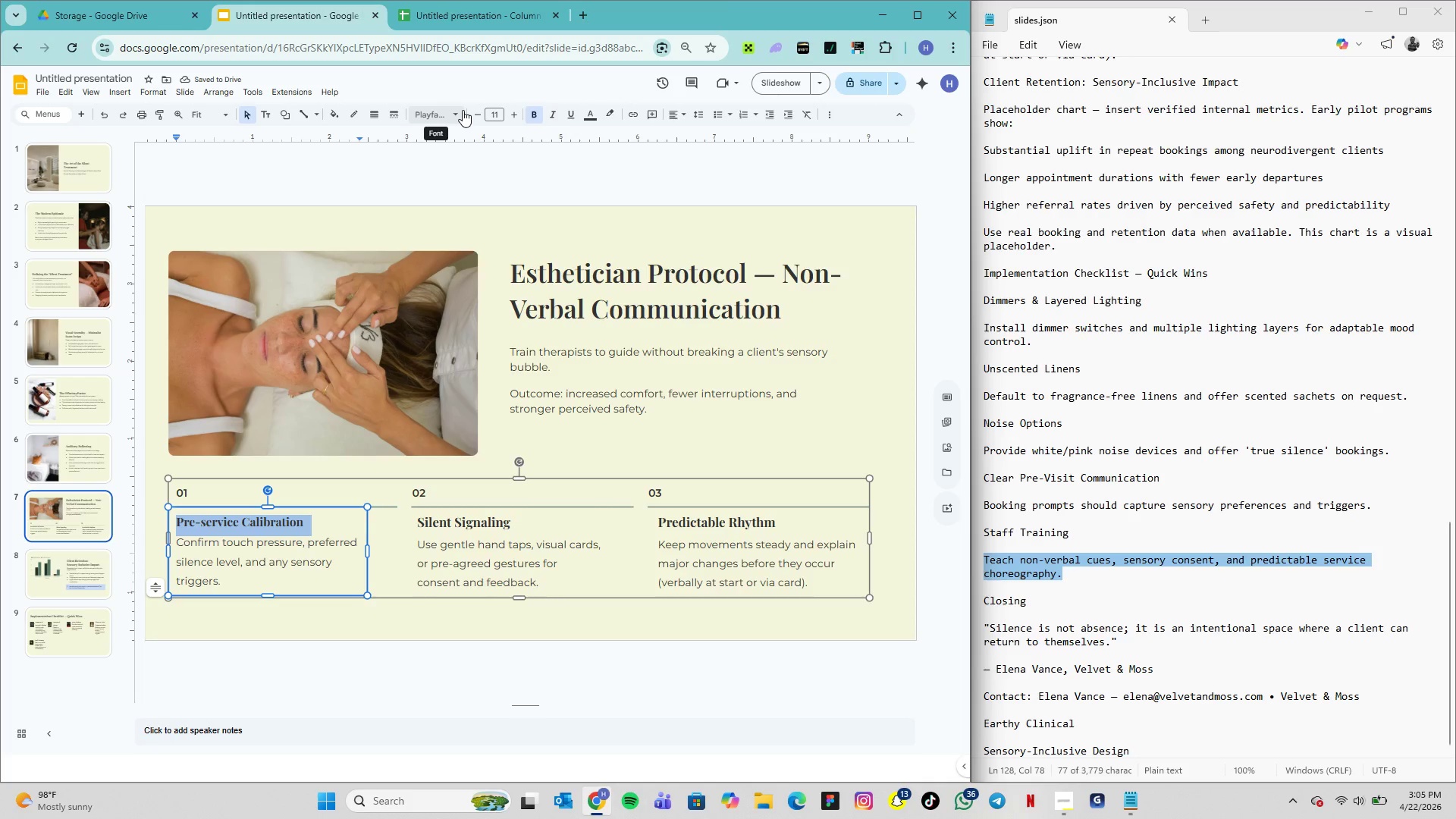 
left_click([462, 110])
 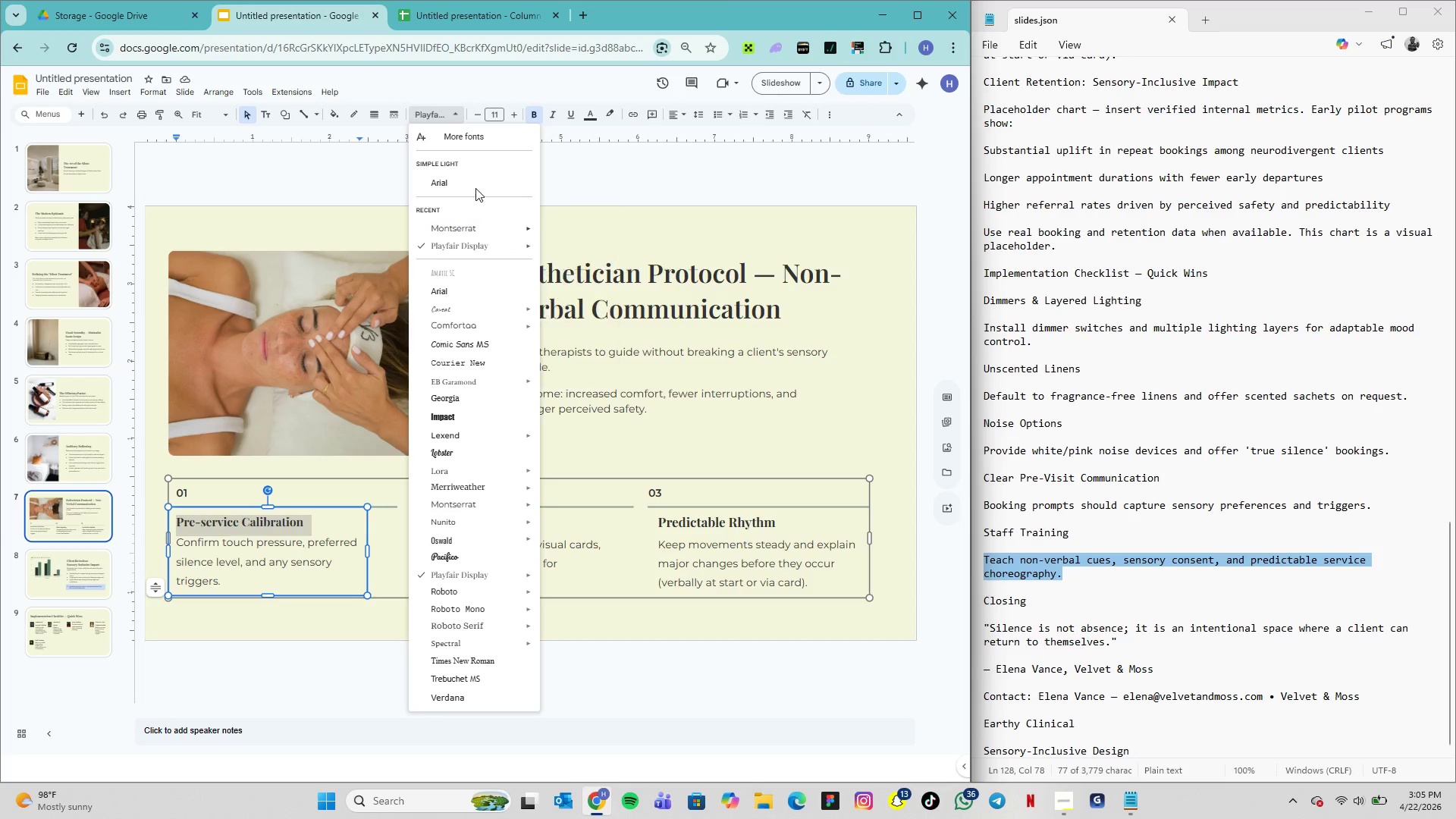 
left_click([496, 110])
 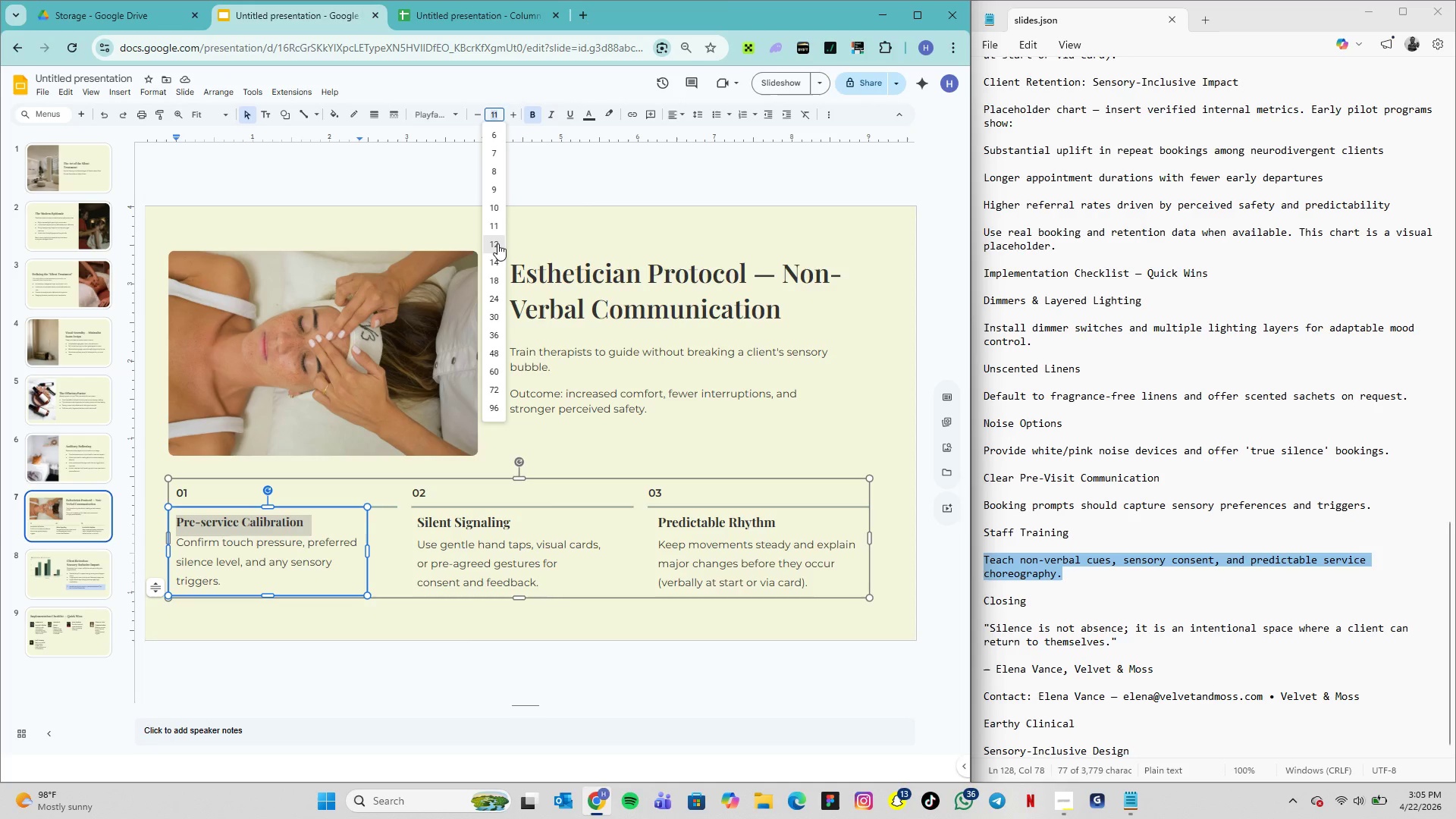 
left_click([497, 243])
 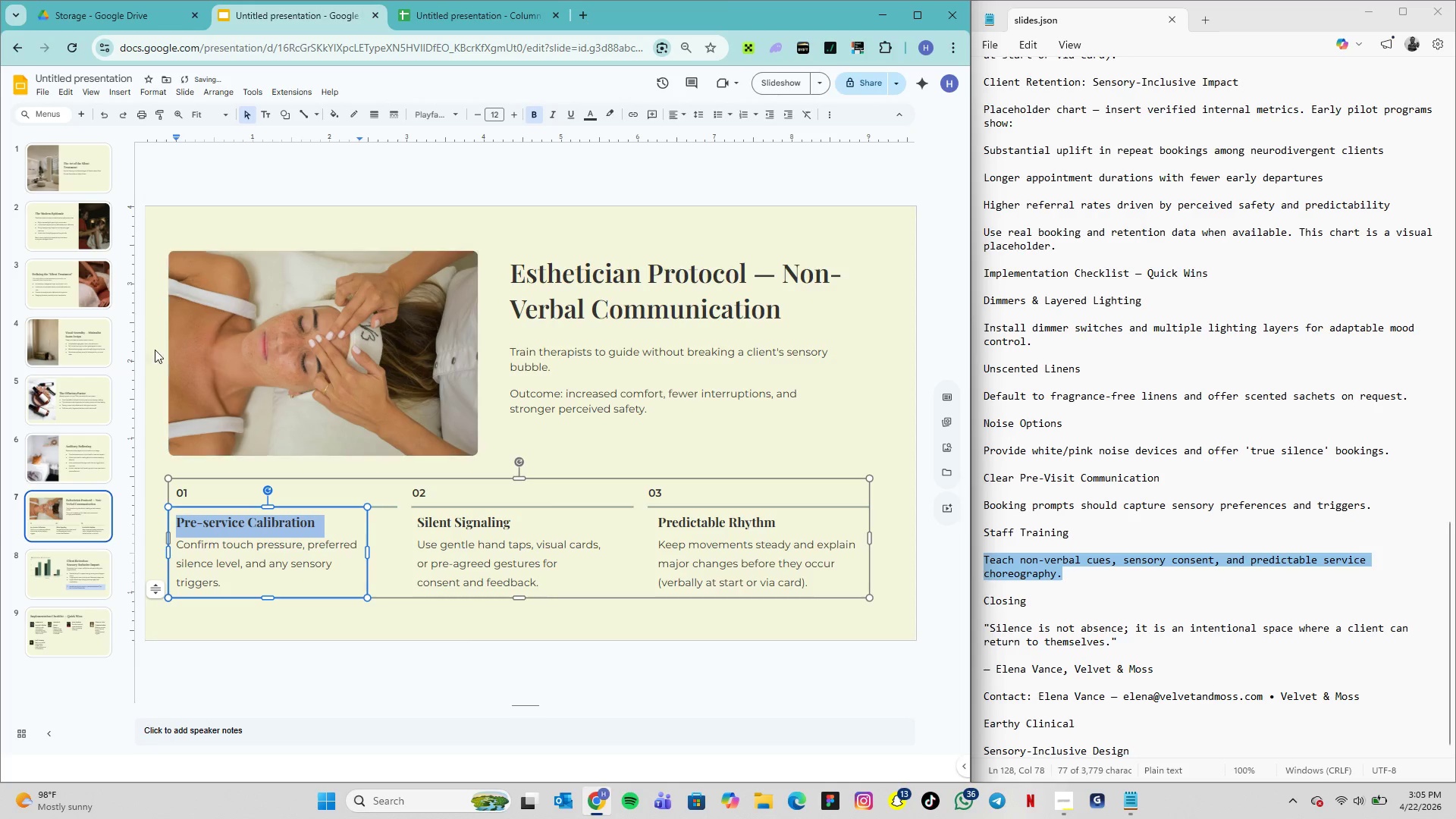 
left_click([105, 444])
 